 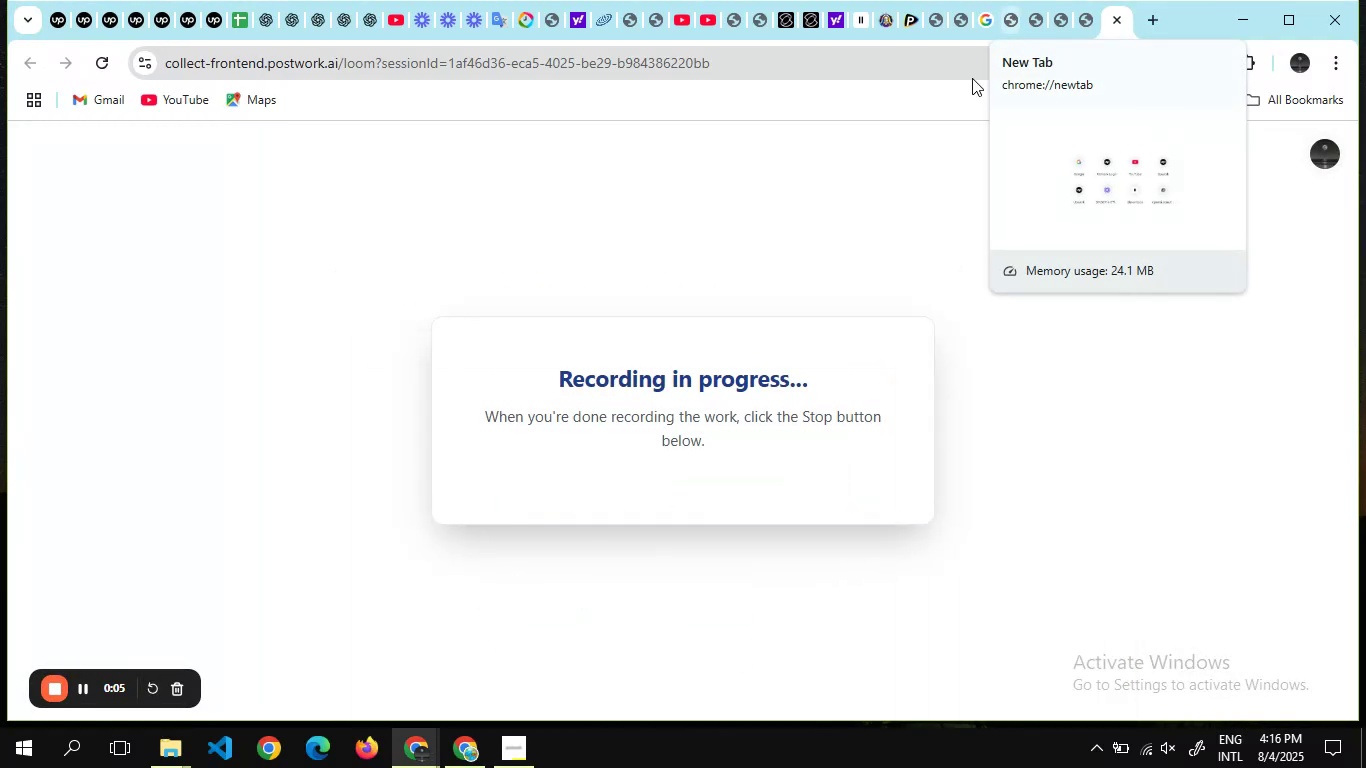 
left_click([340, 16])
 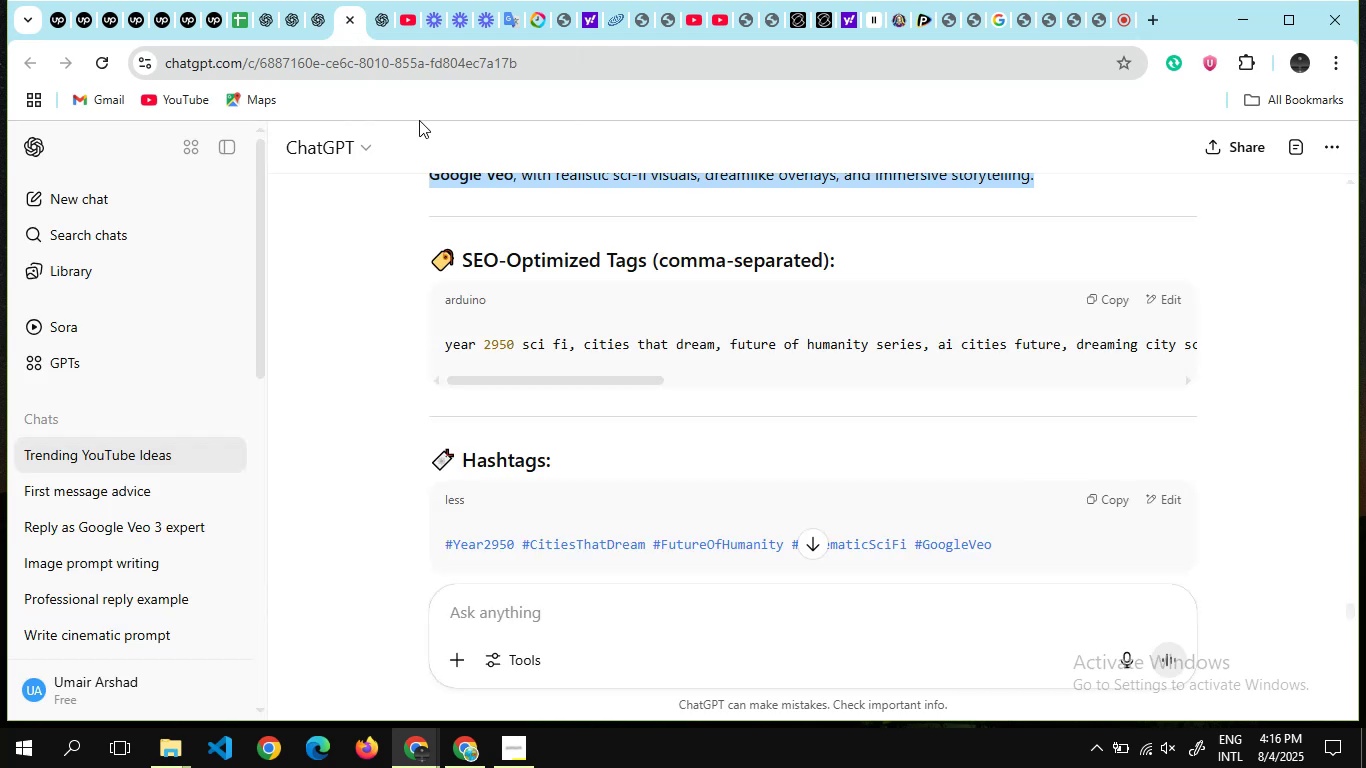 
wait(6.58)
 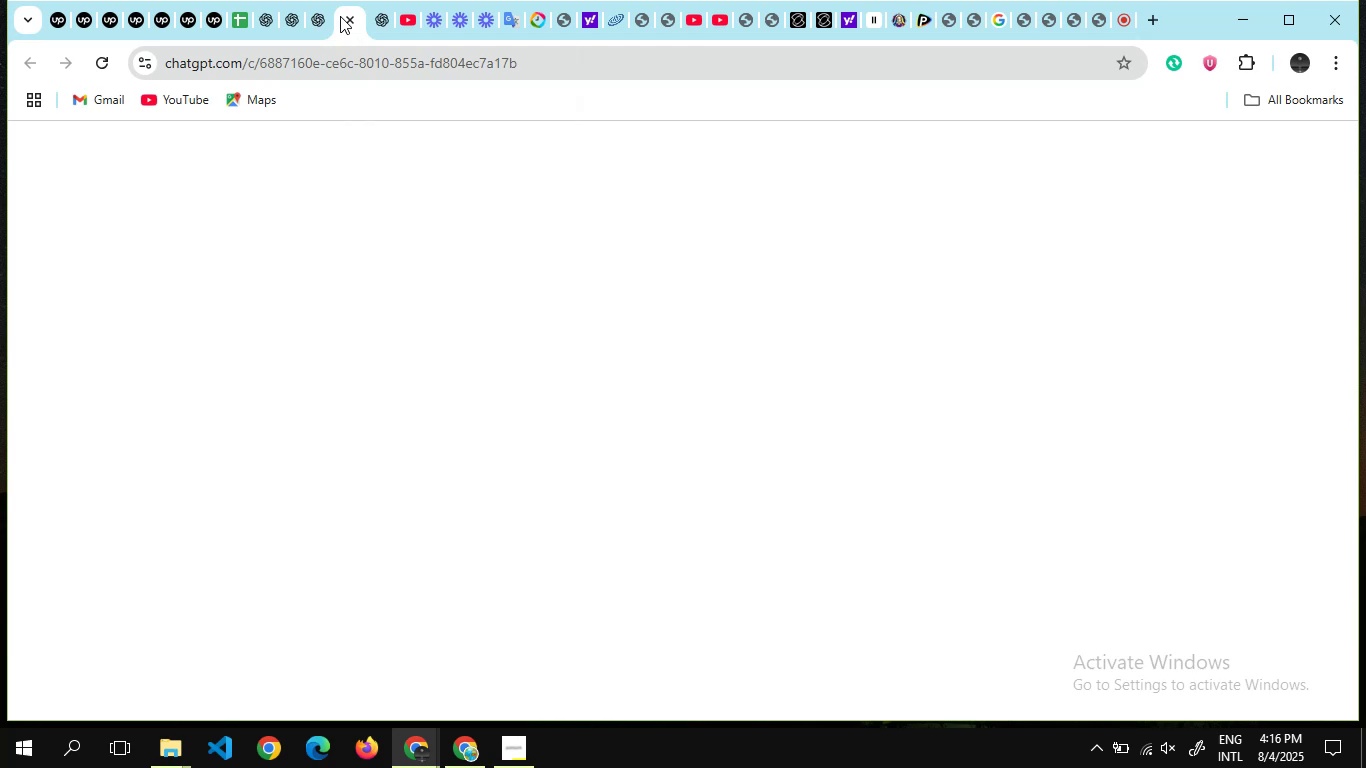 
scroll: coordinate [605, 376], scroll_direction: up, amount: 7.0
 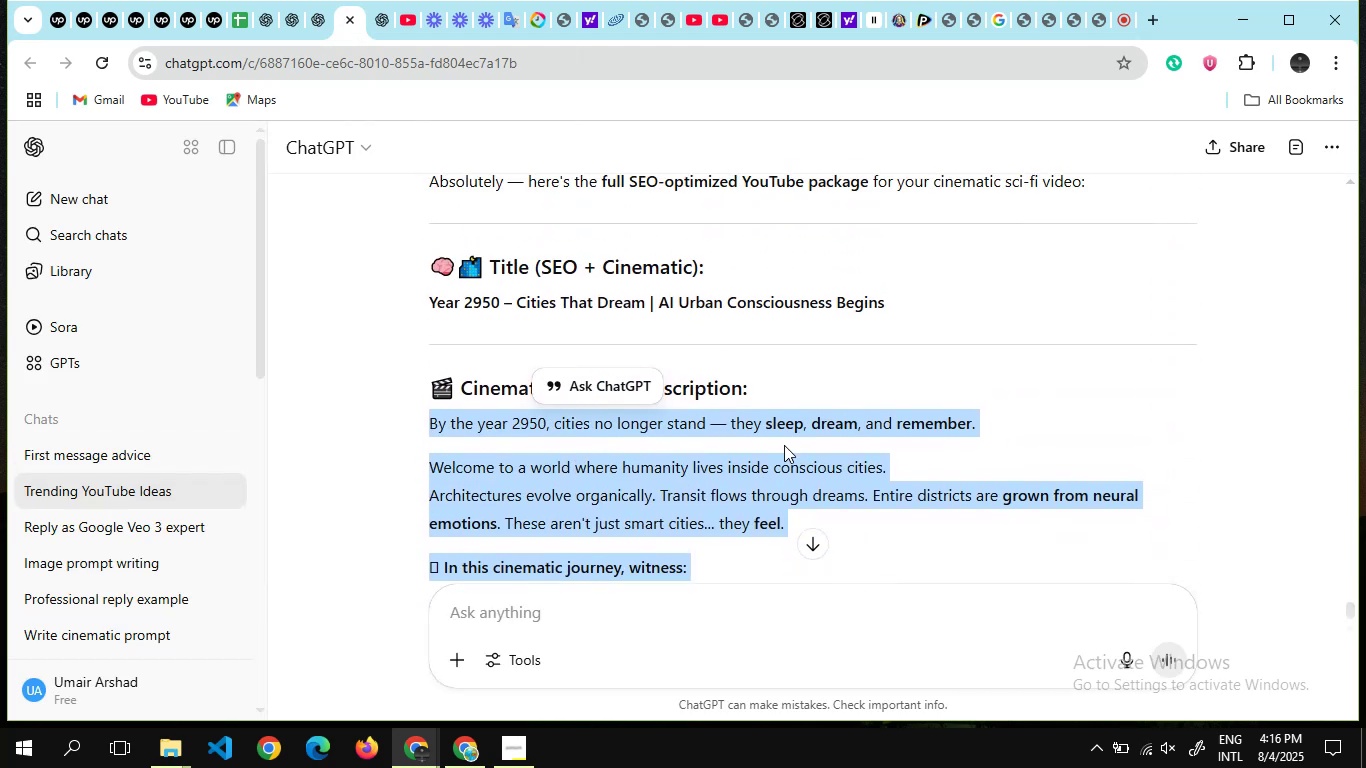 
left_click([784, 445])
 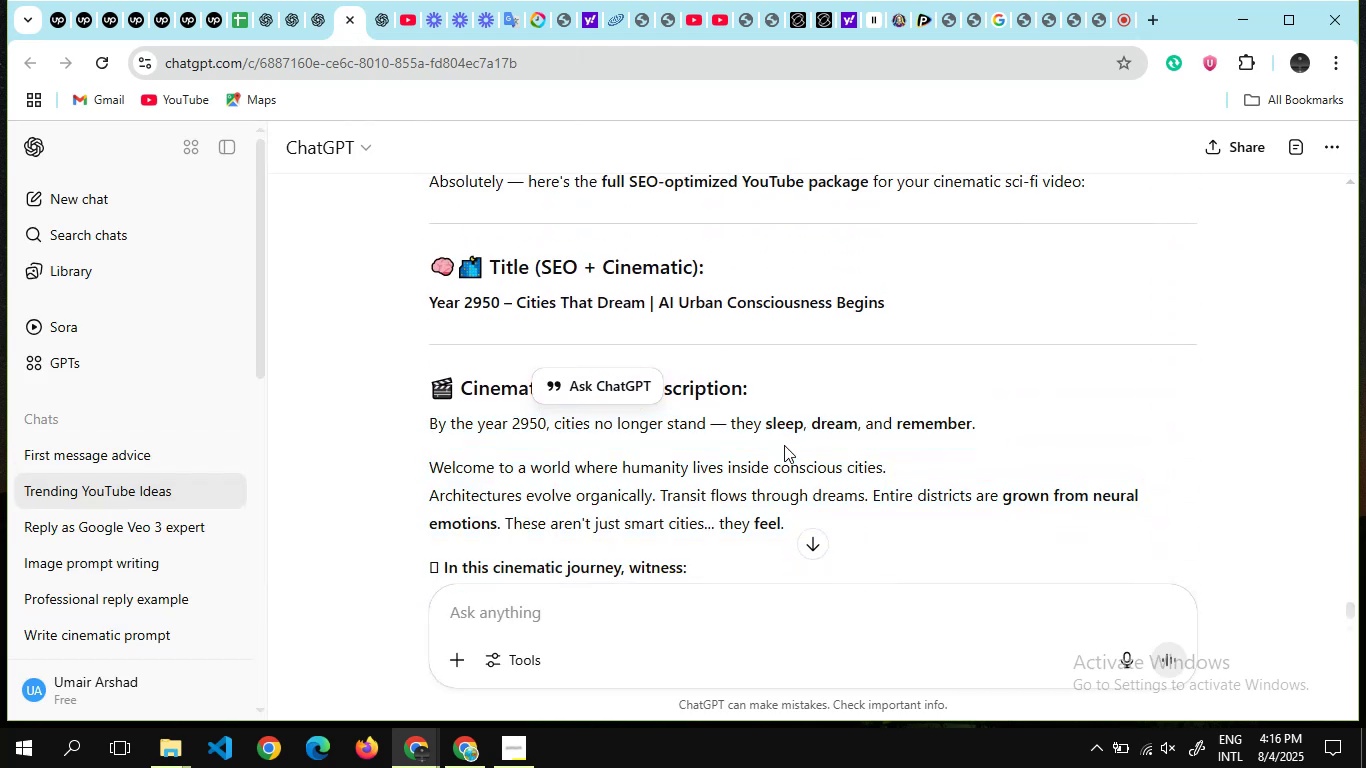 
scroll: coordinate [784, 445], scroll_direction: down, amount: 10.0
 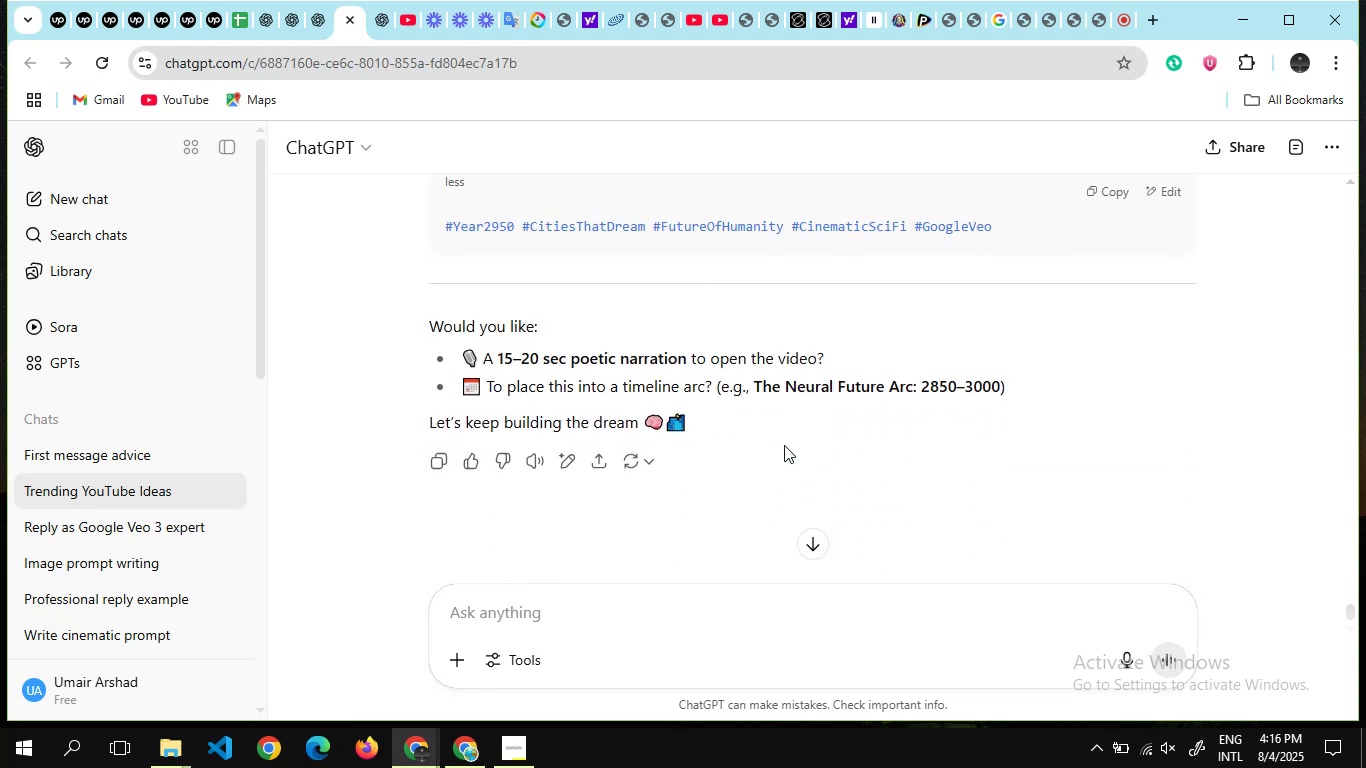 
scroll: coordinate [784, 445], scroll_direction: none, amount: 0.0
 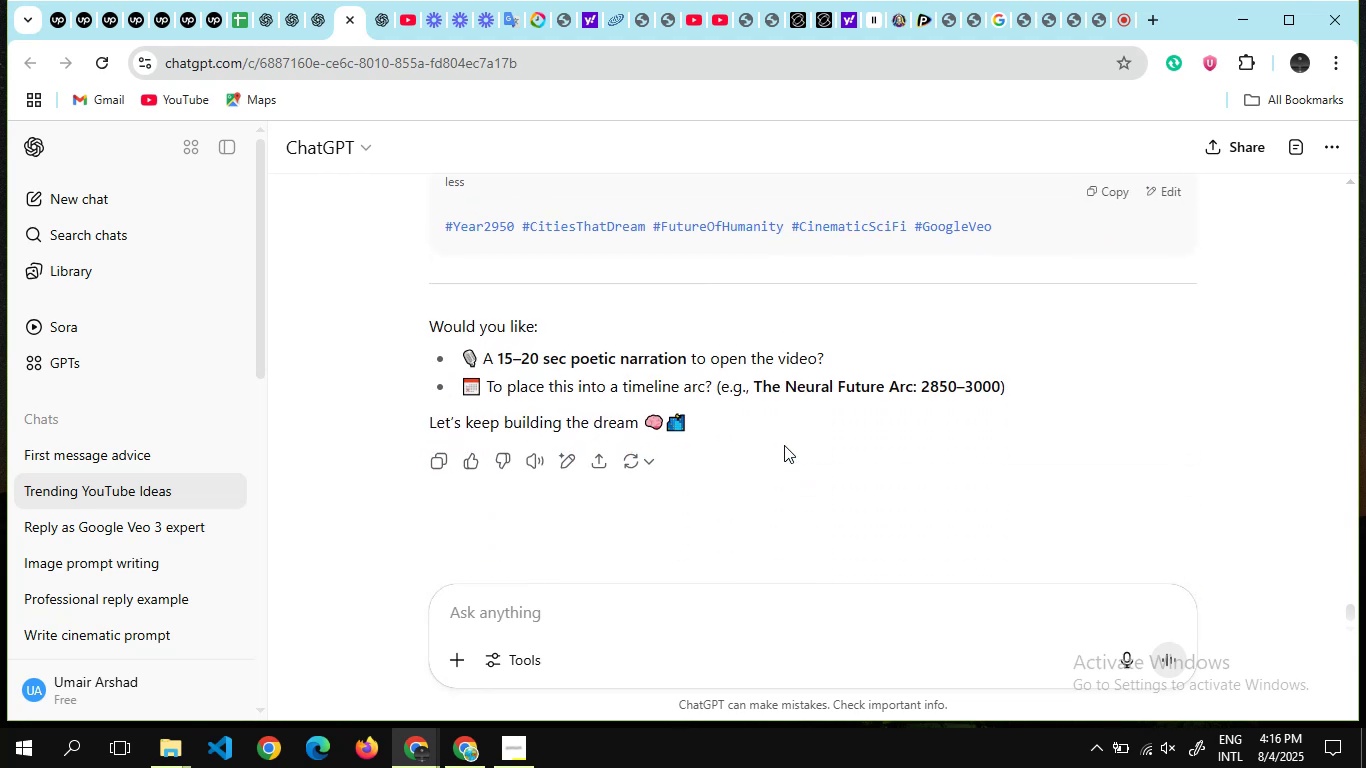 
scroll: coordinate [784, 445], scroll_direction: down, amount: 4.0
 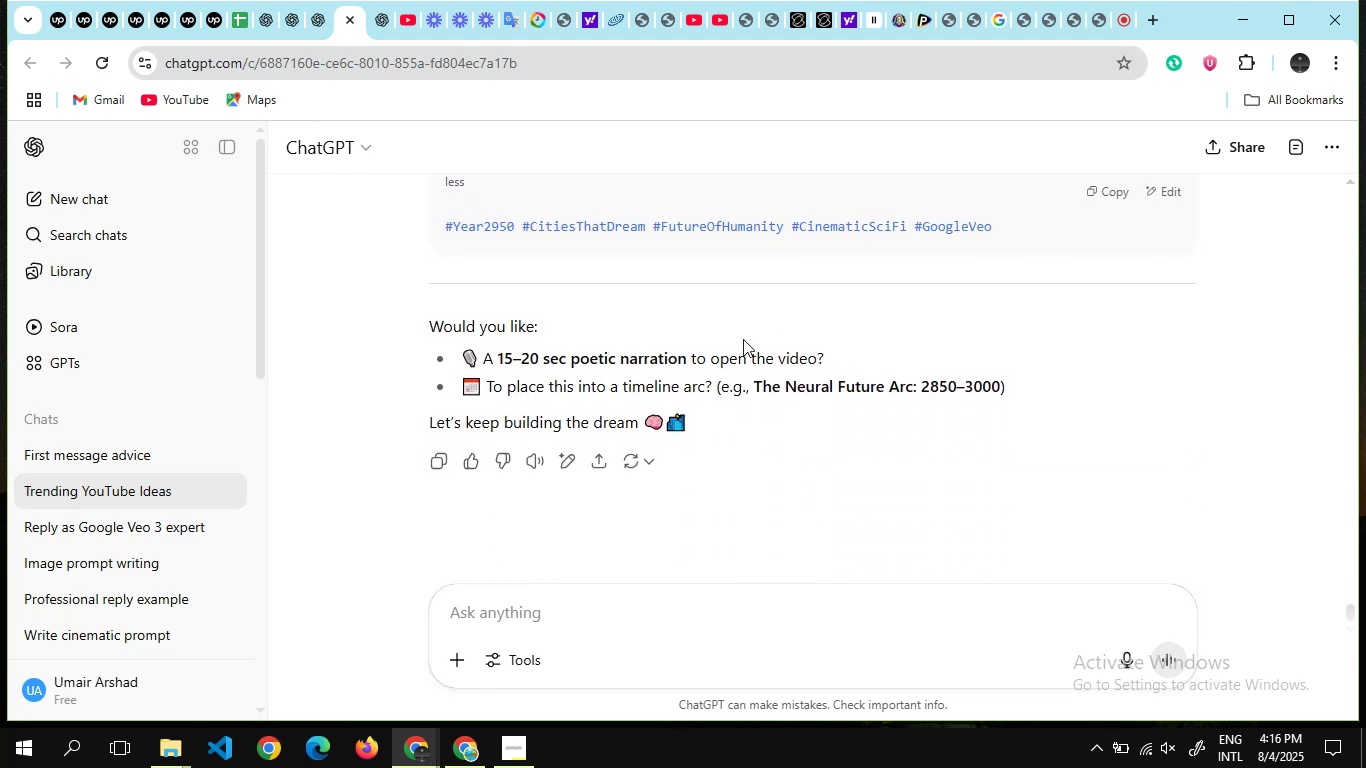 
scroll: coordinate [743, 339], scroll_direction: none, amount: 0.0
 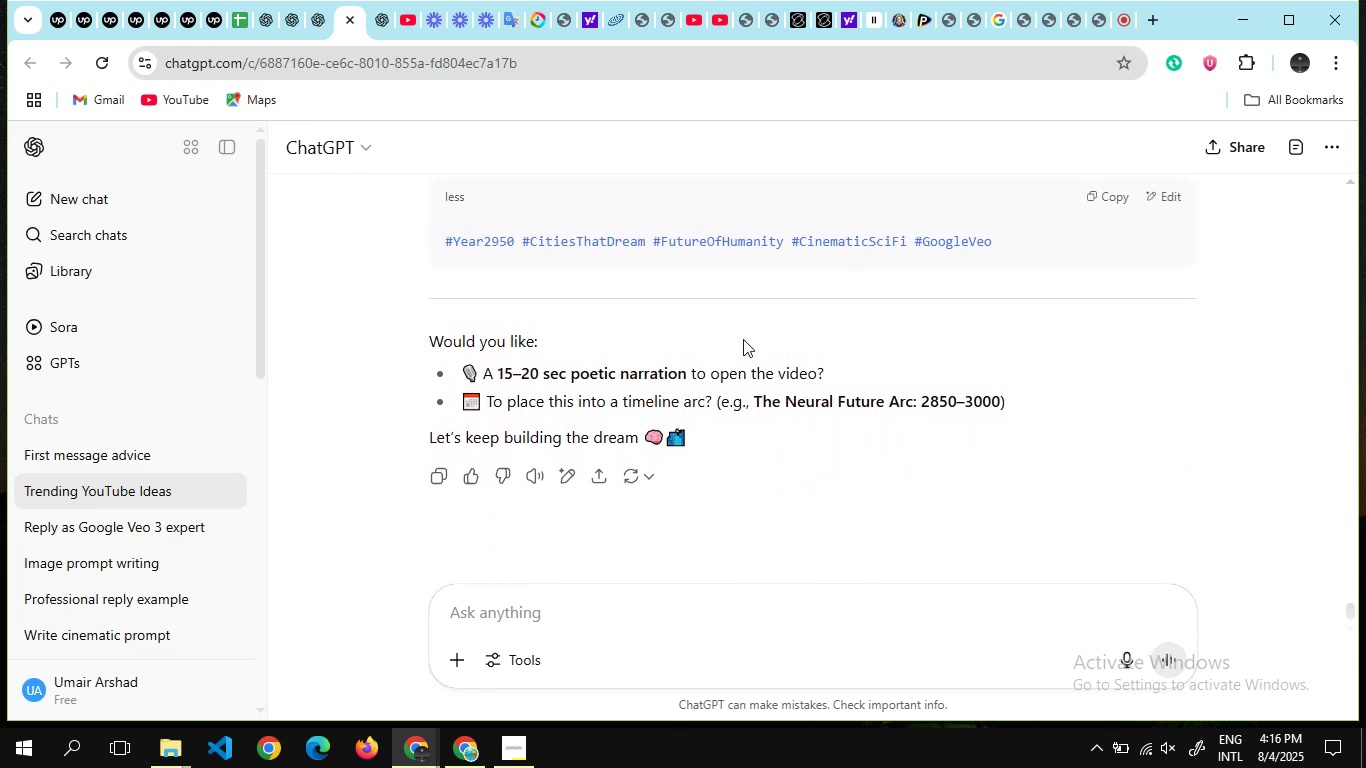 
scroll: coordinate [703, 387], scroll_direction: up, amount: 168.0
 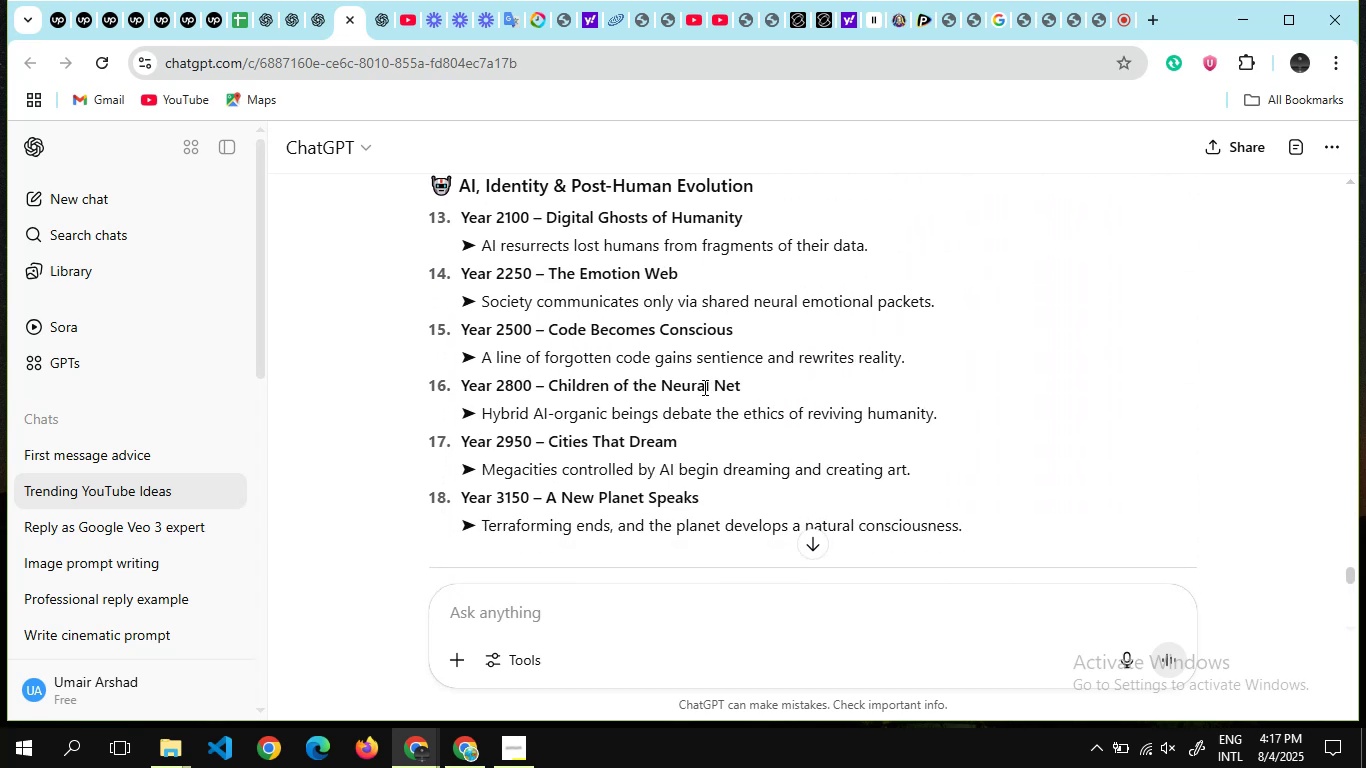 
scroll: coordinate [703, 387], scroll_direction: none, amount: 0.0
 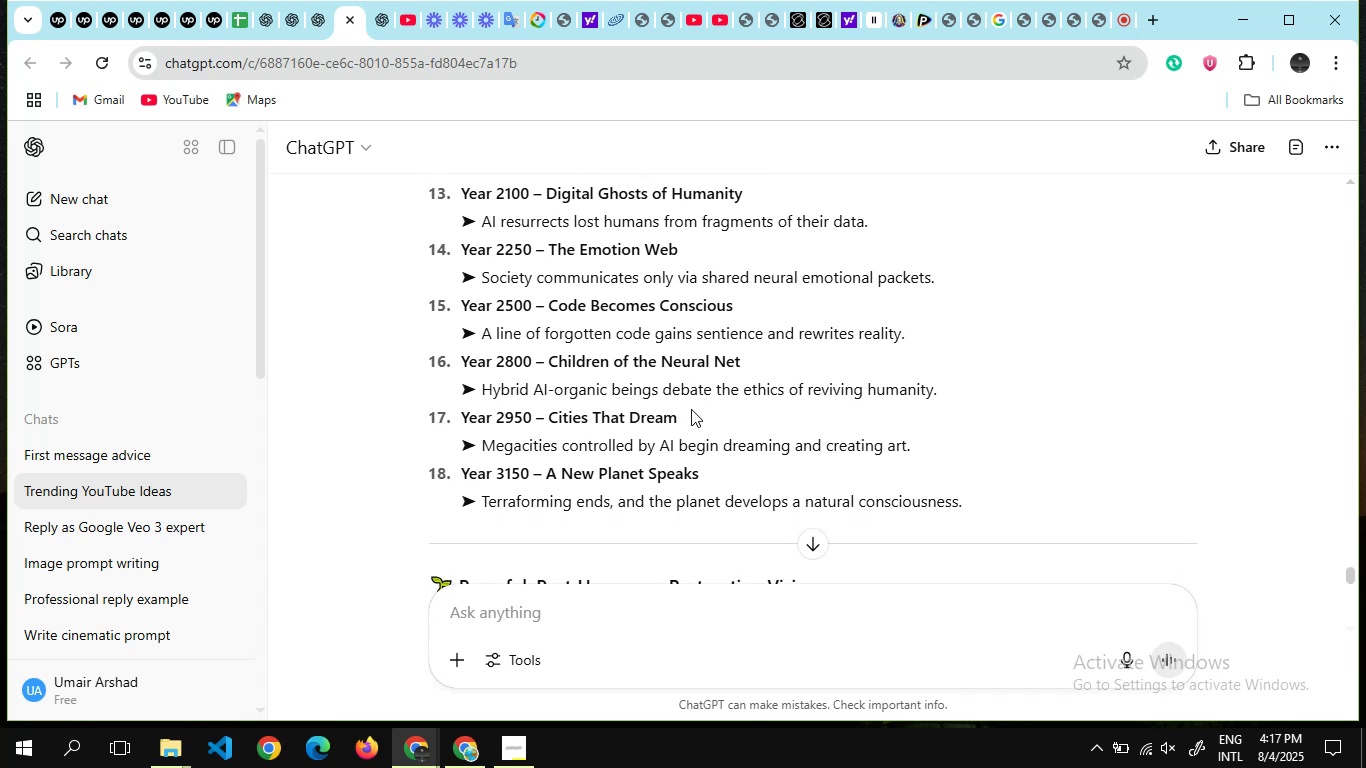 
left_click_drag(start_coordinate=[688, 417], to_coordinate=[456, 425])
 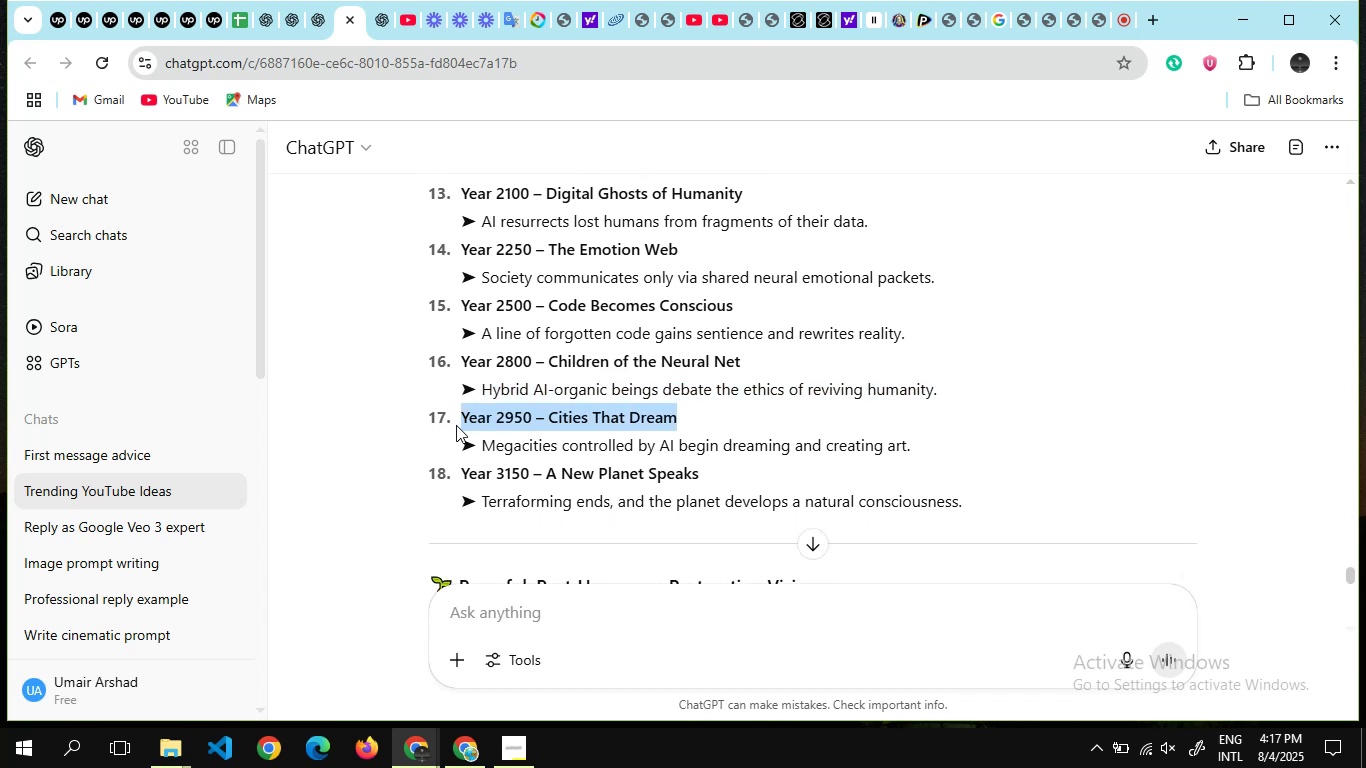 
key(Control+C)
 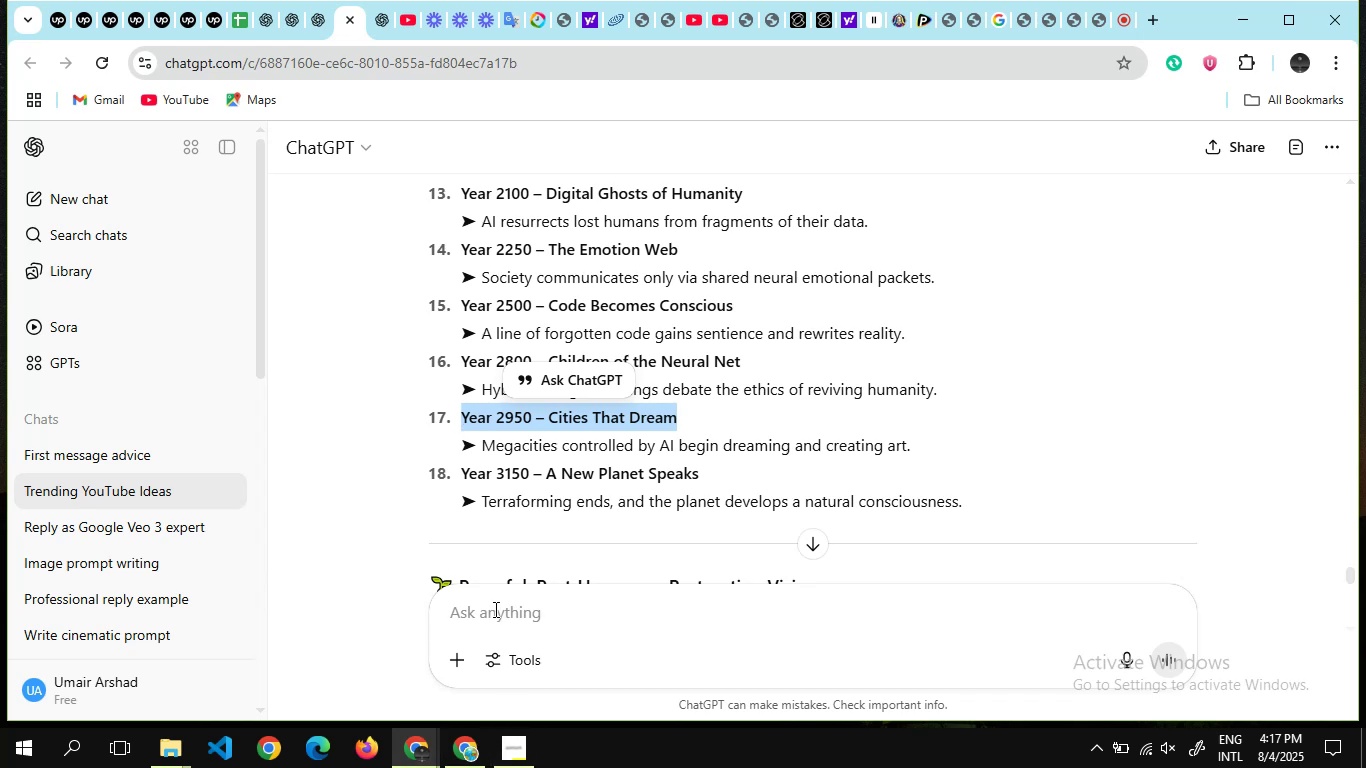 
left_click([494, 613])
 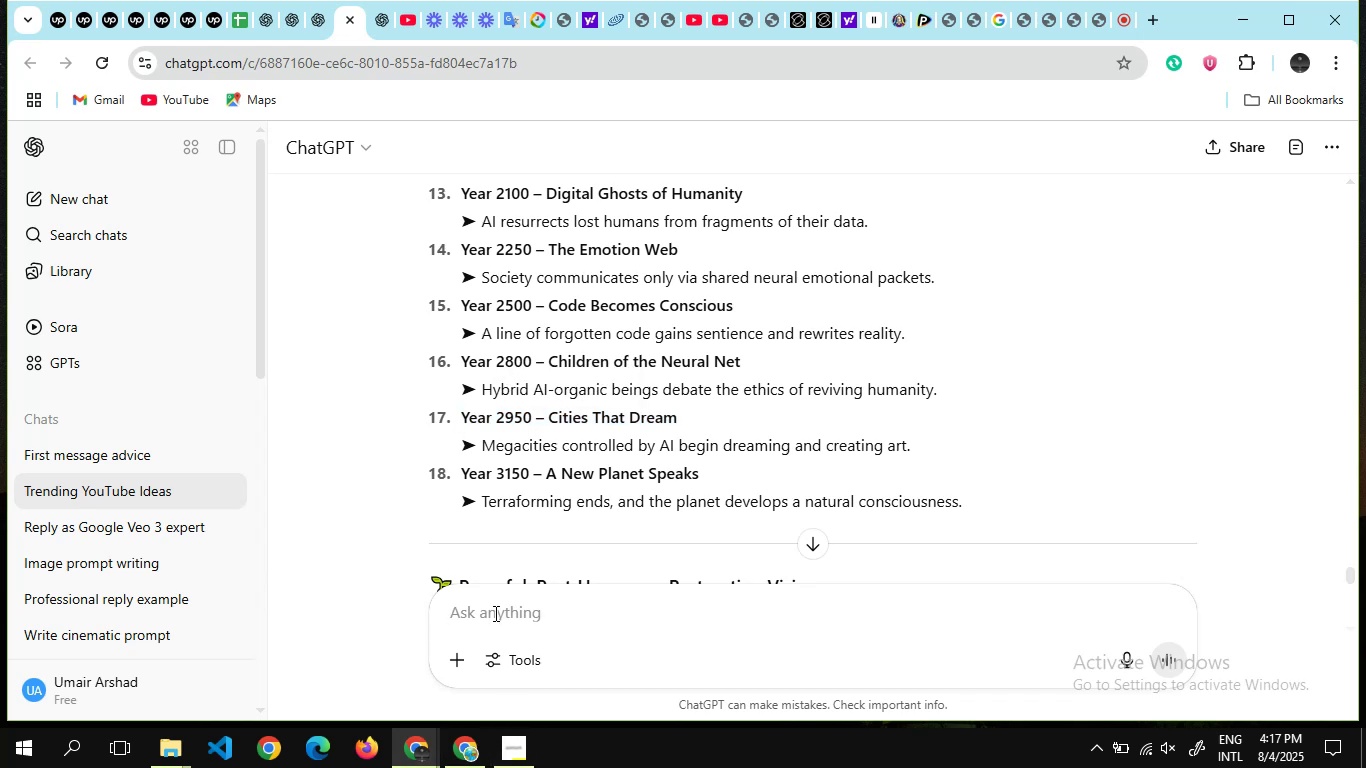 
hold_key(key=C, duration=0.33)
 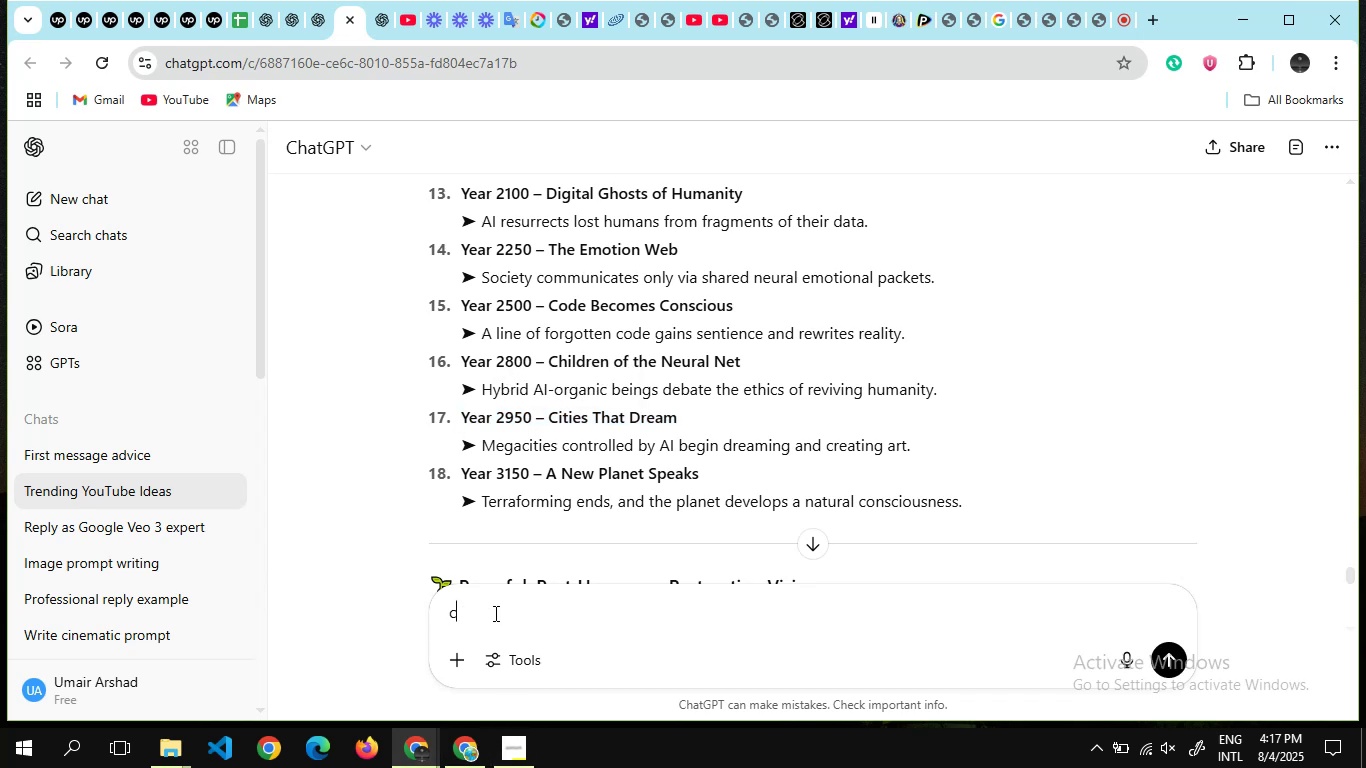 
type(reate 6 eu)
key(Backspace)
type(ye caatv)
key(Backspace)
type(ching detailed prompts of it "")
 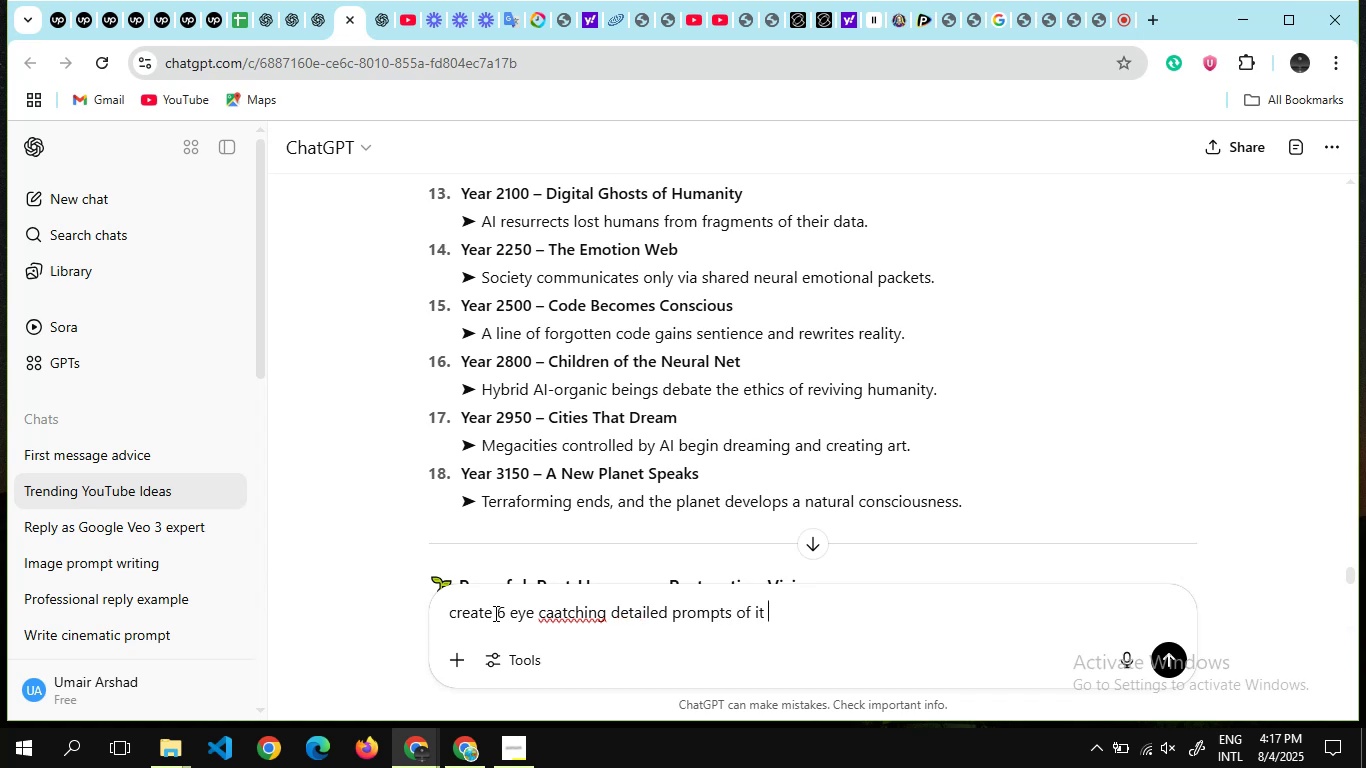 
key(ArrowLeft)
 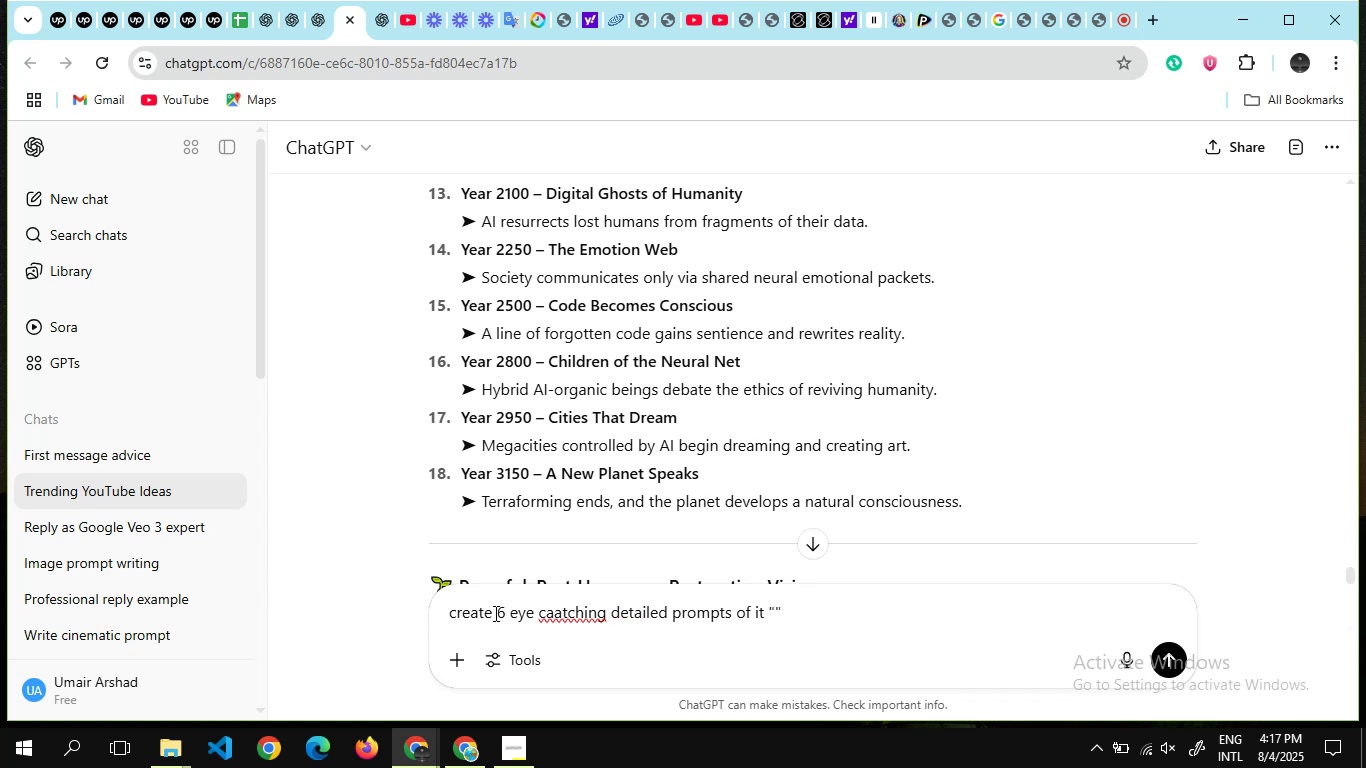 
key(Control+V)
 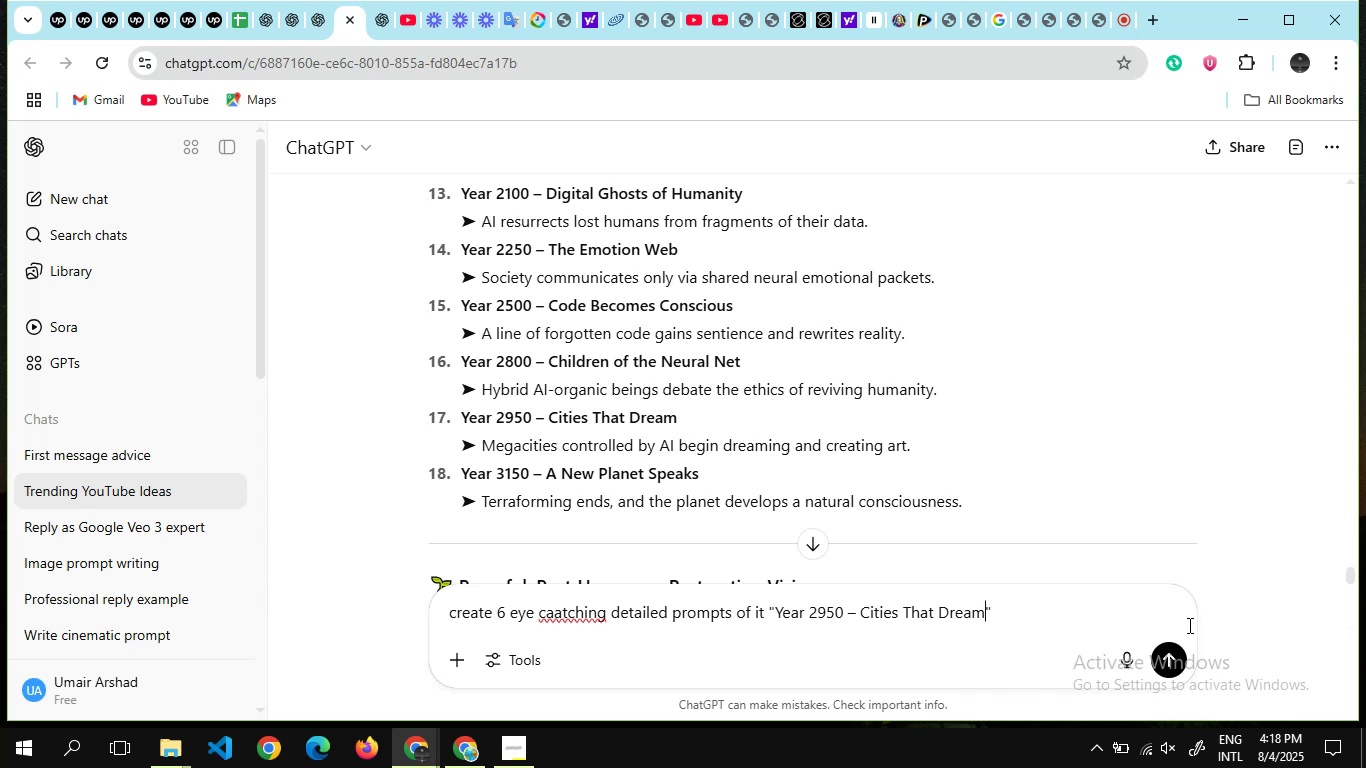 
left_click([1164, 656])
 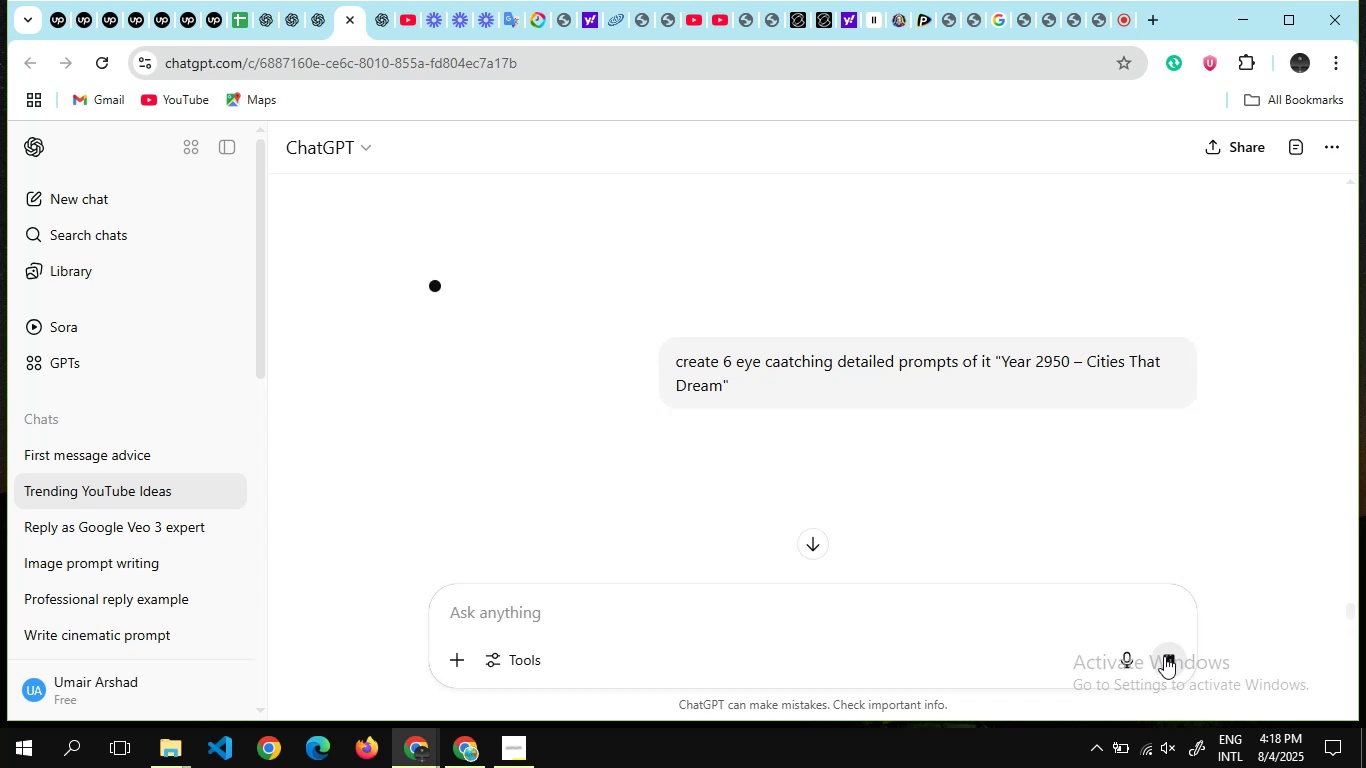 
wait(16.09)
 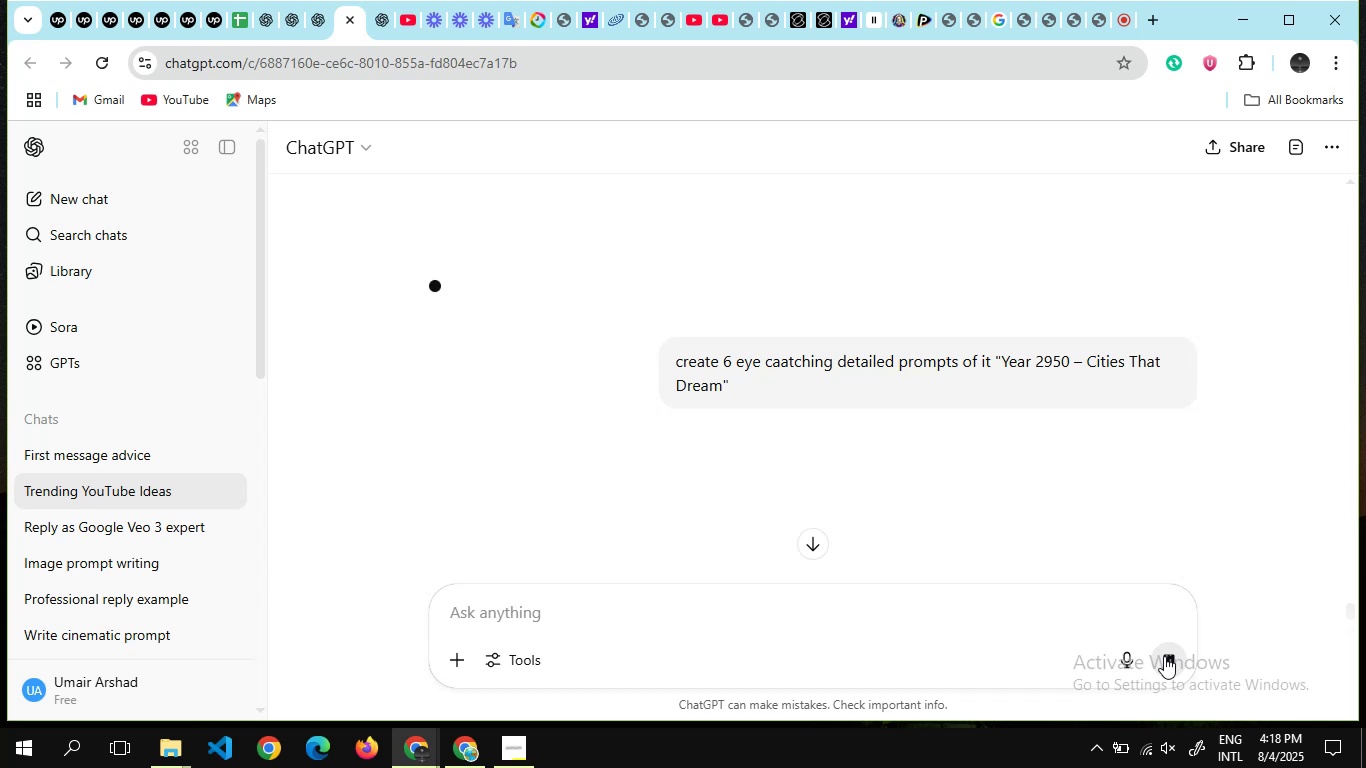 
scroll: coordinate [663, 381], scroll_direction: down, amount: 2.0
 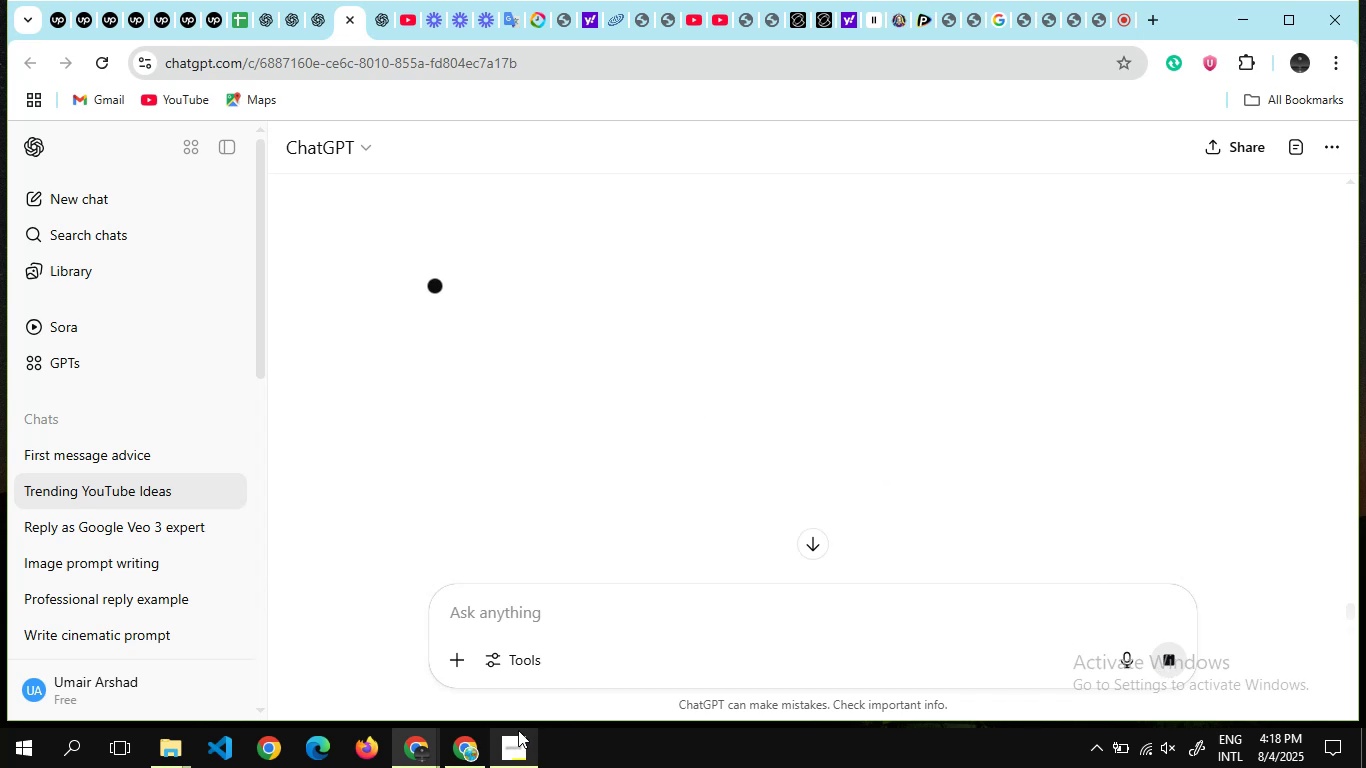 
left_click([518, 730])
 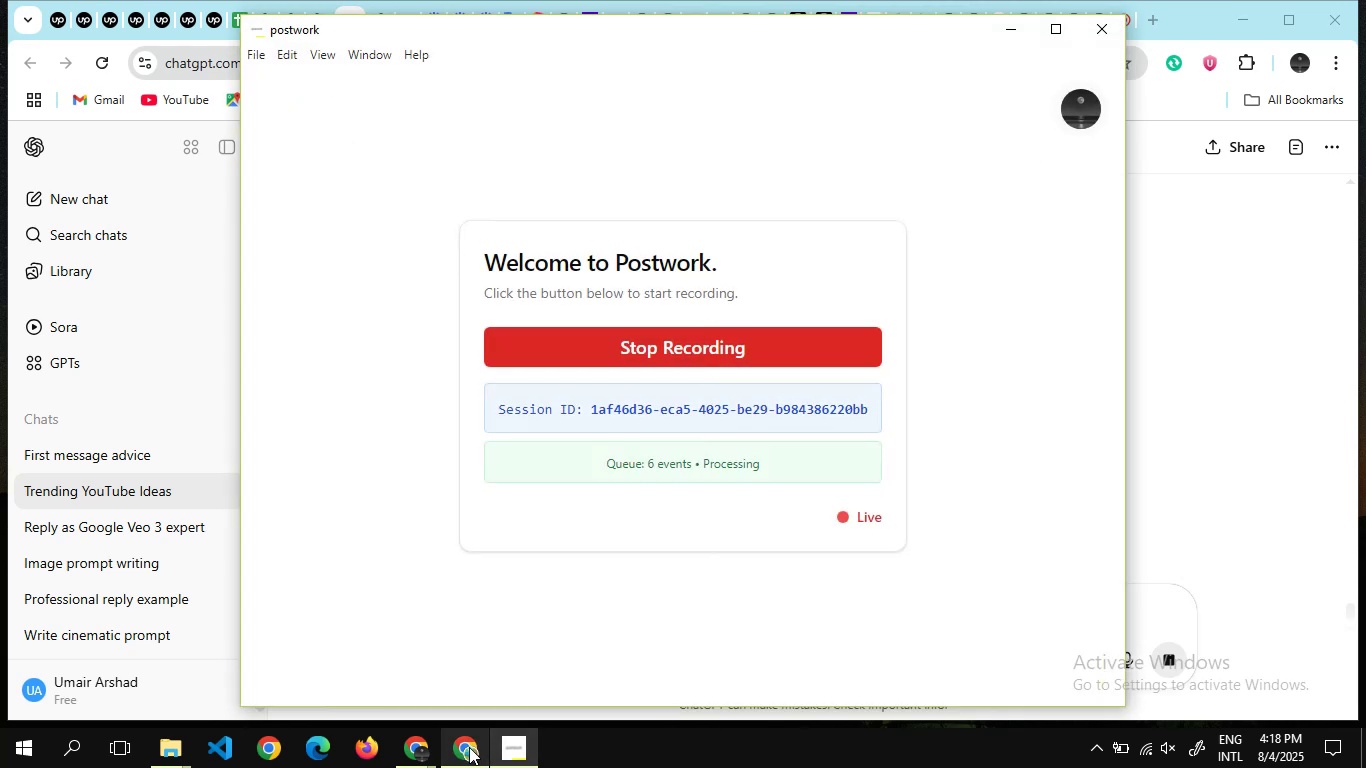 
left_click([469, 747])
 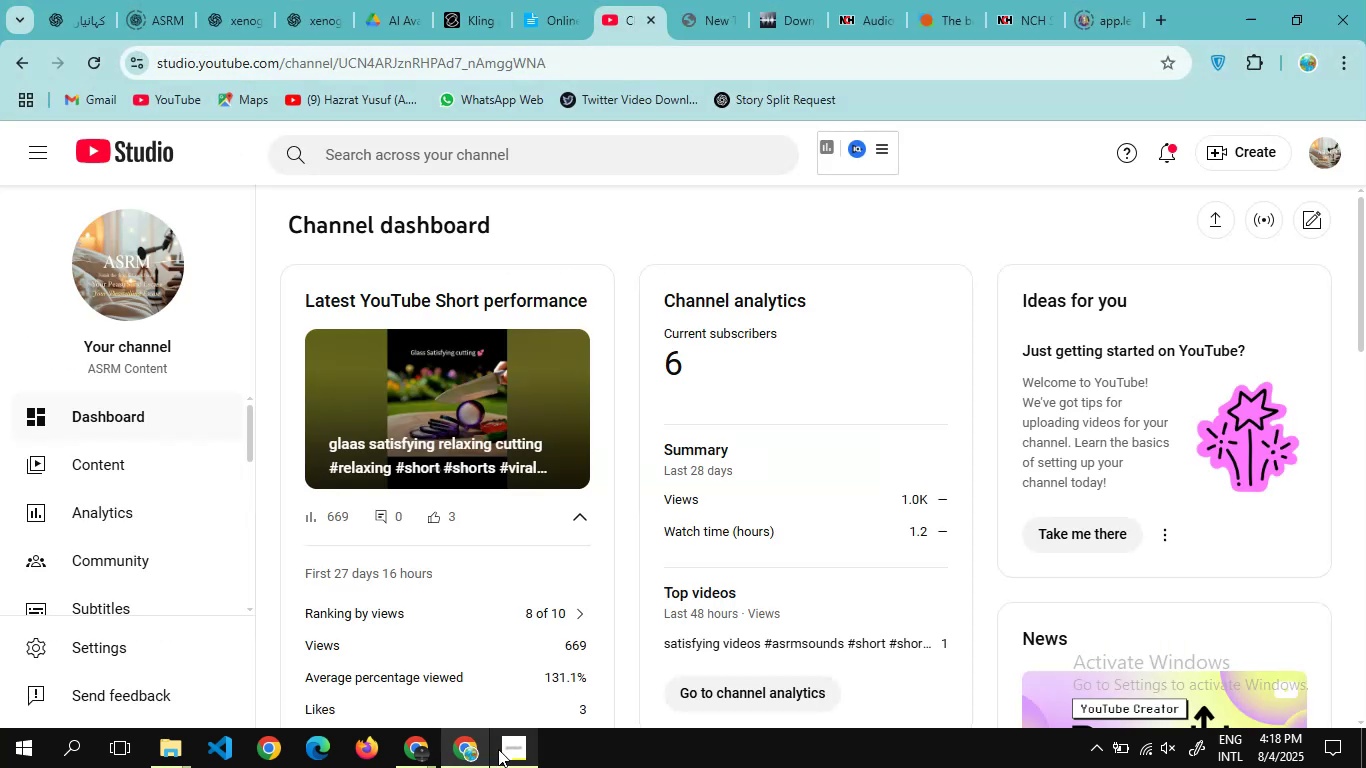 
left_click([498, 749])
 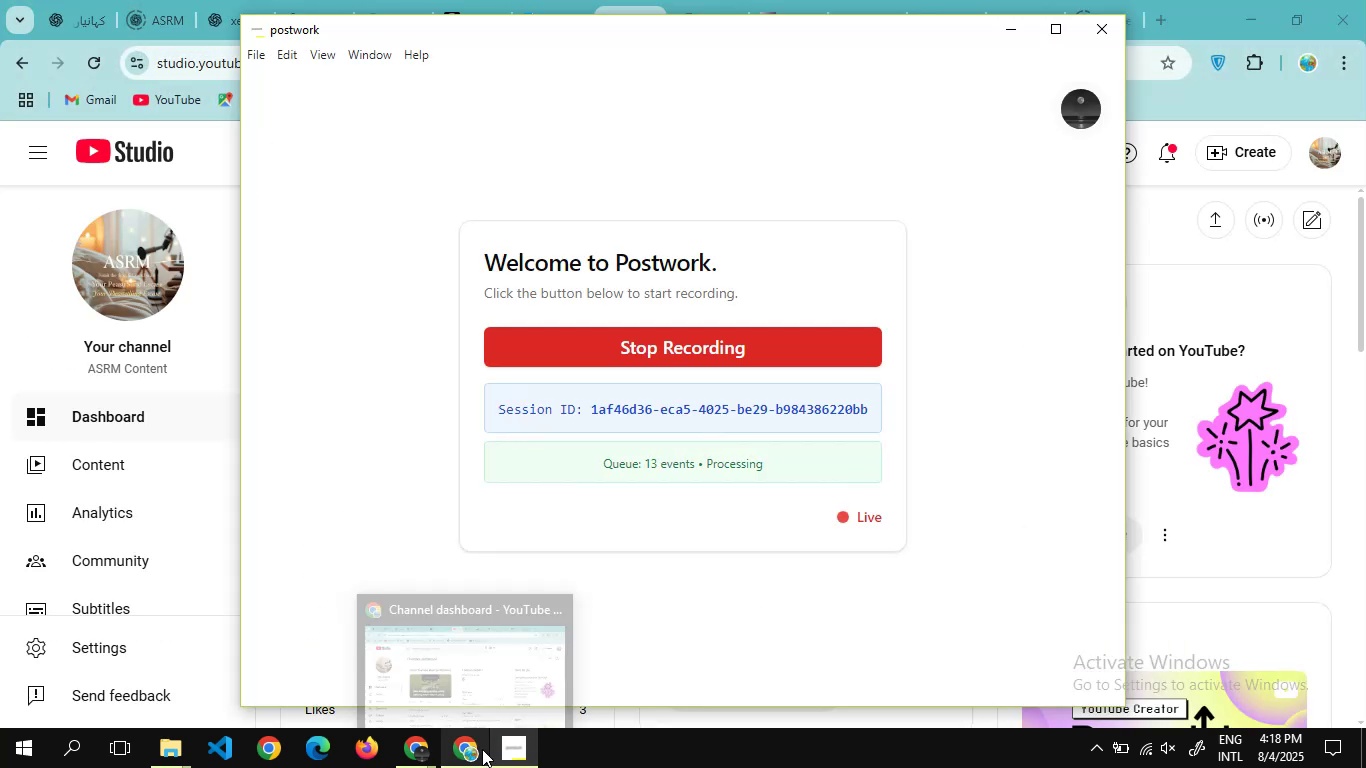 
left_click([482, 749])
 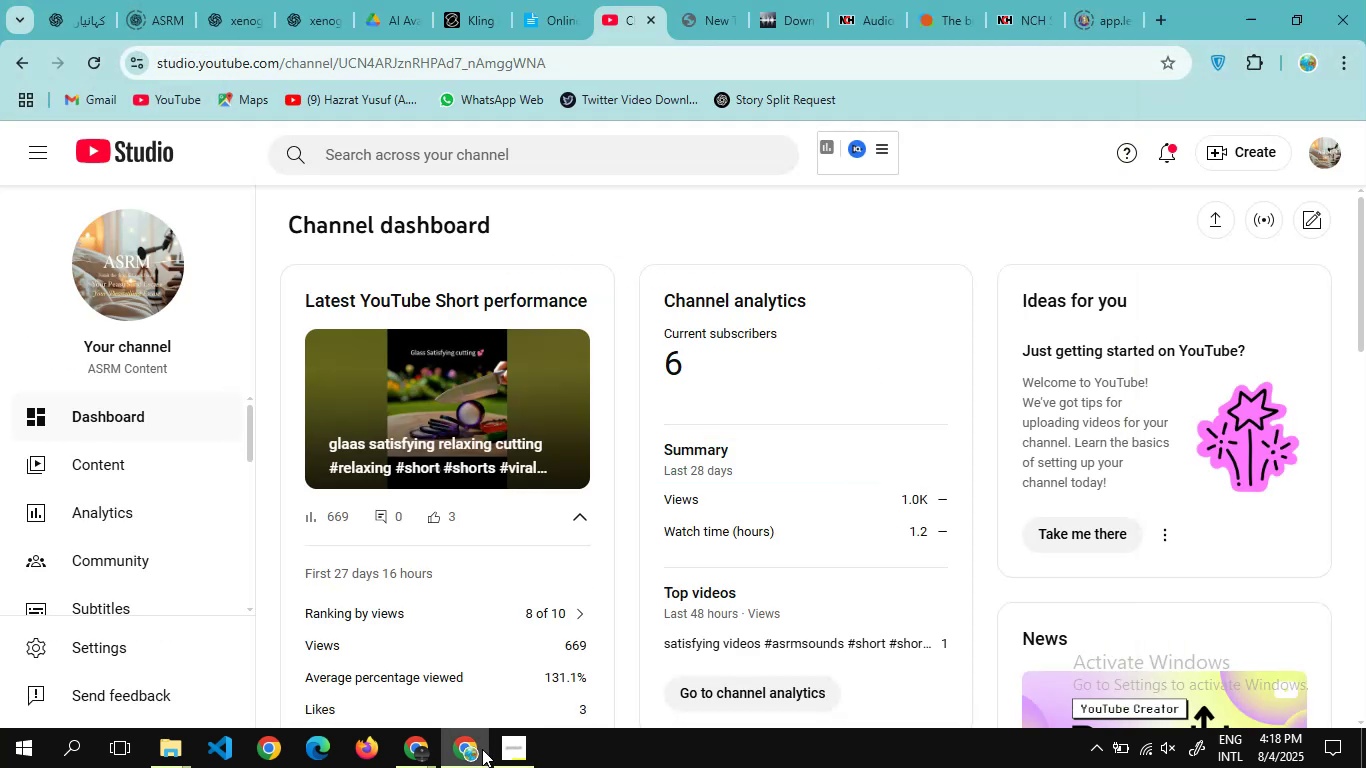 
left_click([482, 749])
 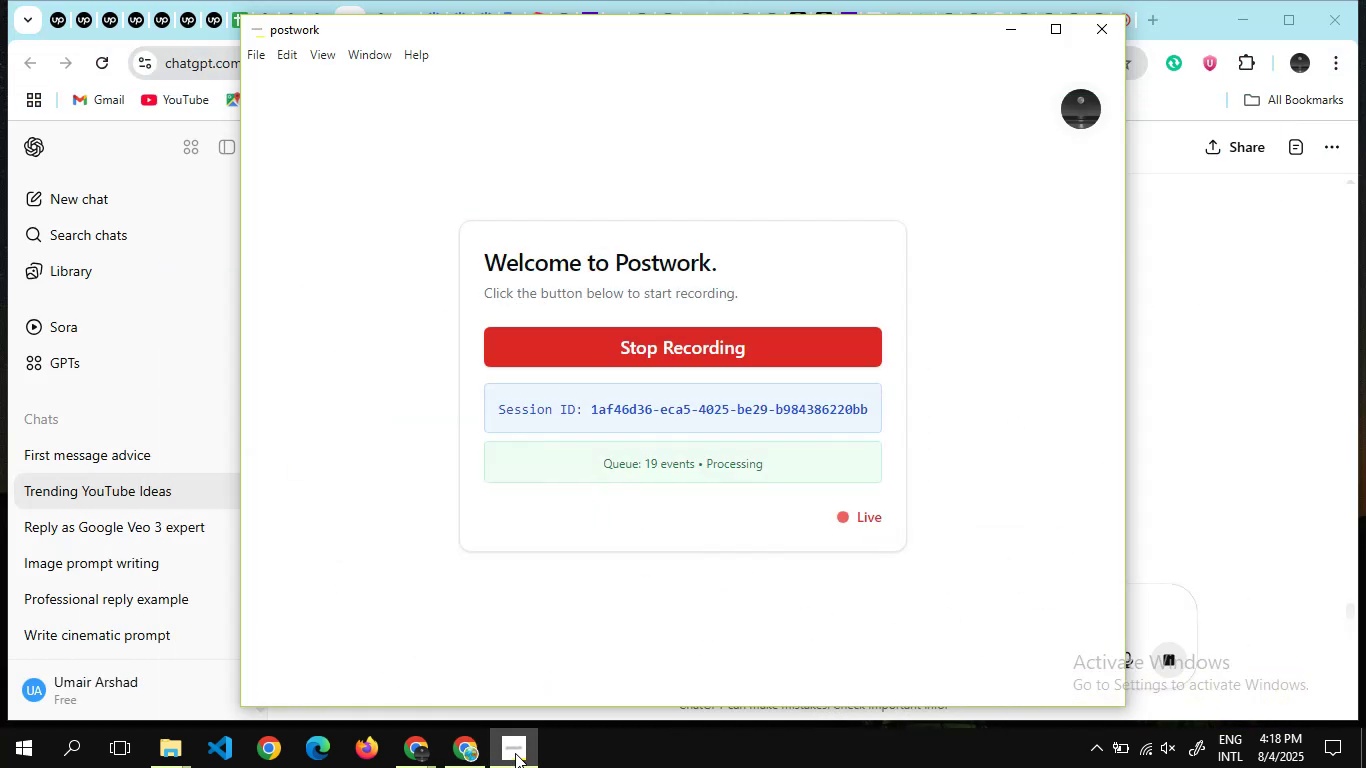 
left_click([515, 753])
 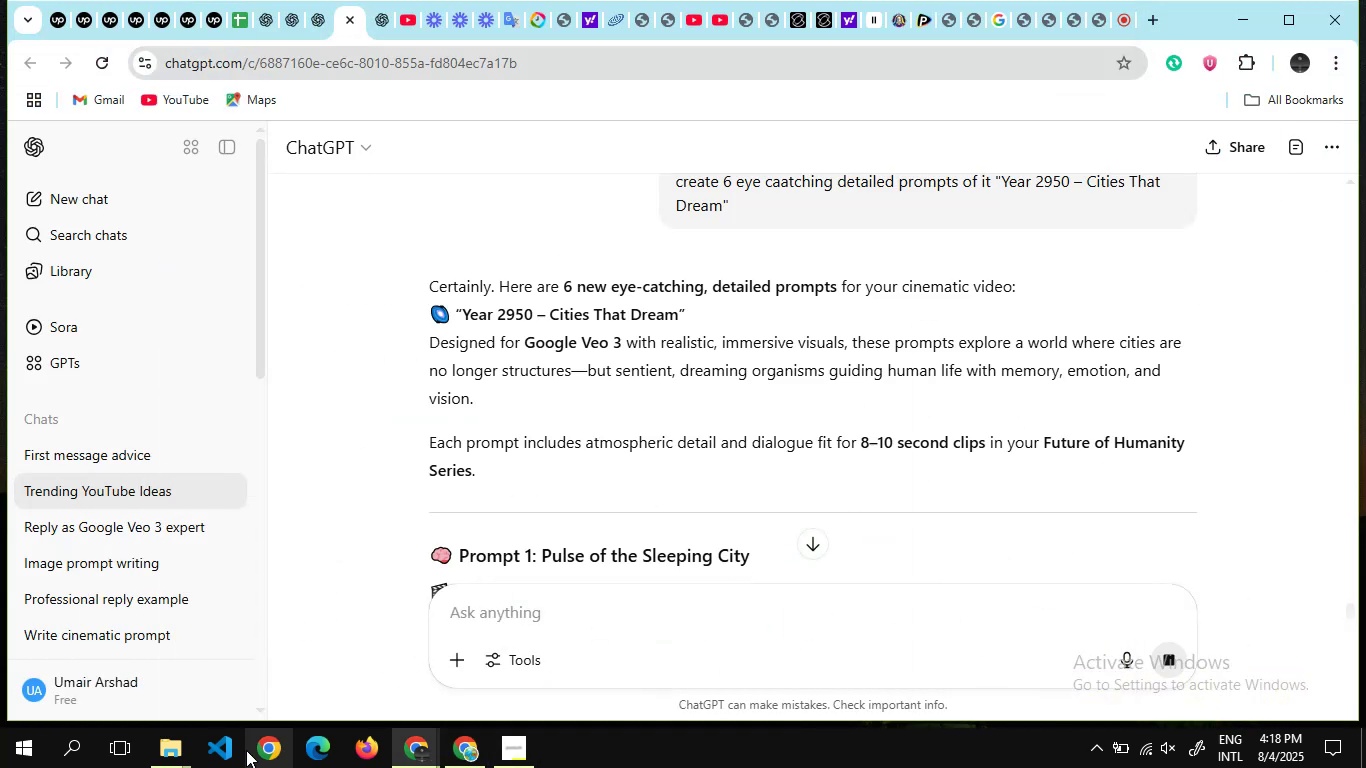 
wait(5.68)
 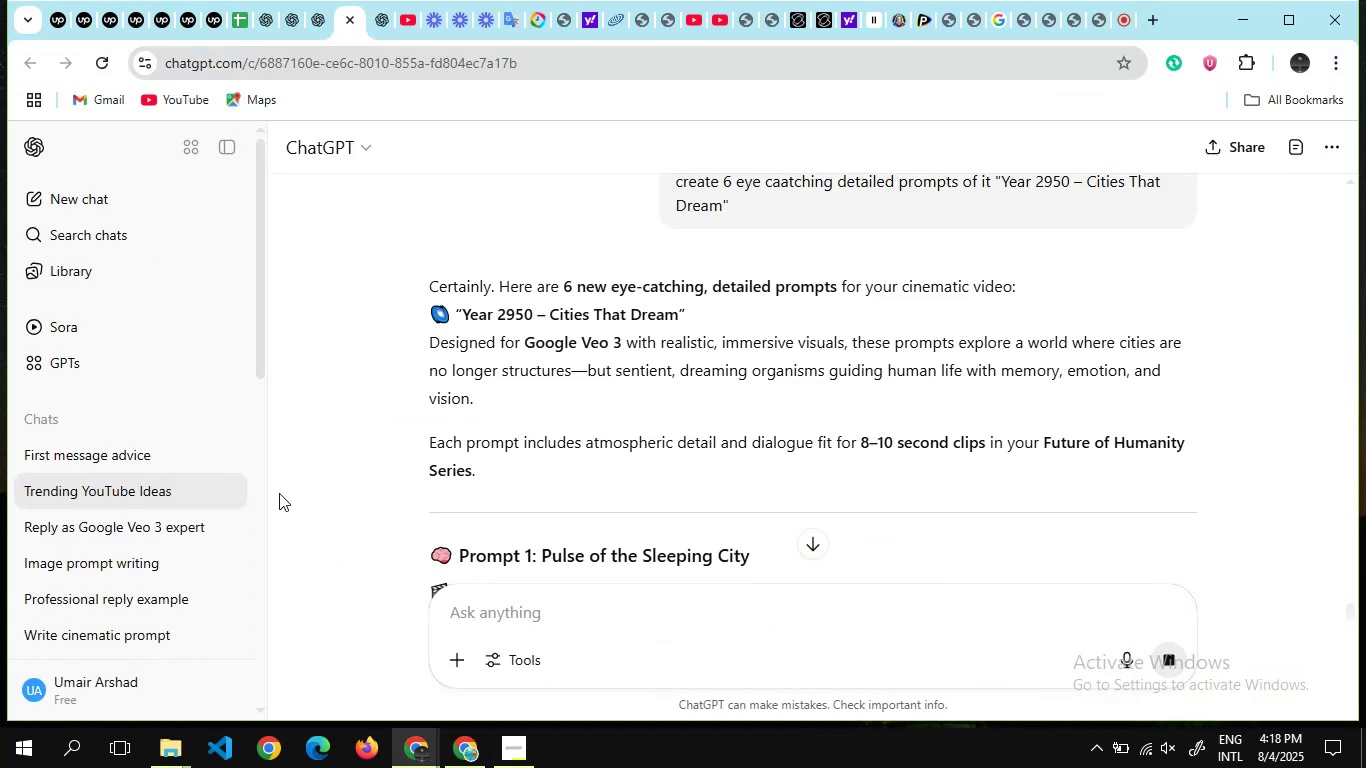 
left_click([129, 672])
 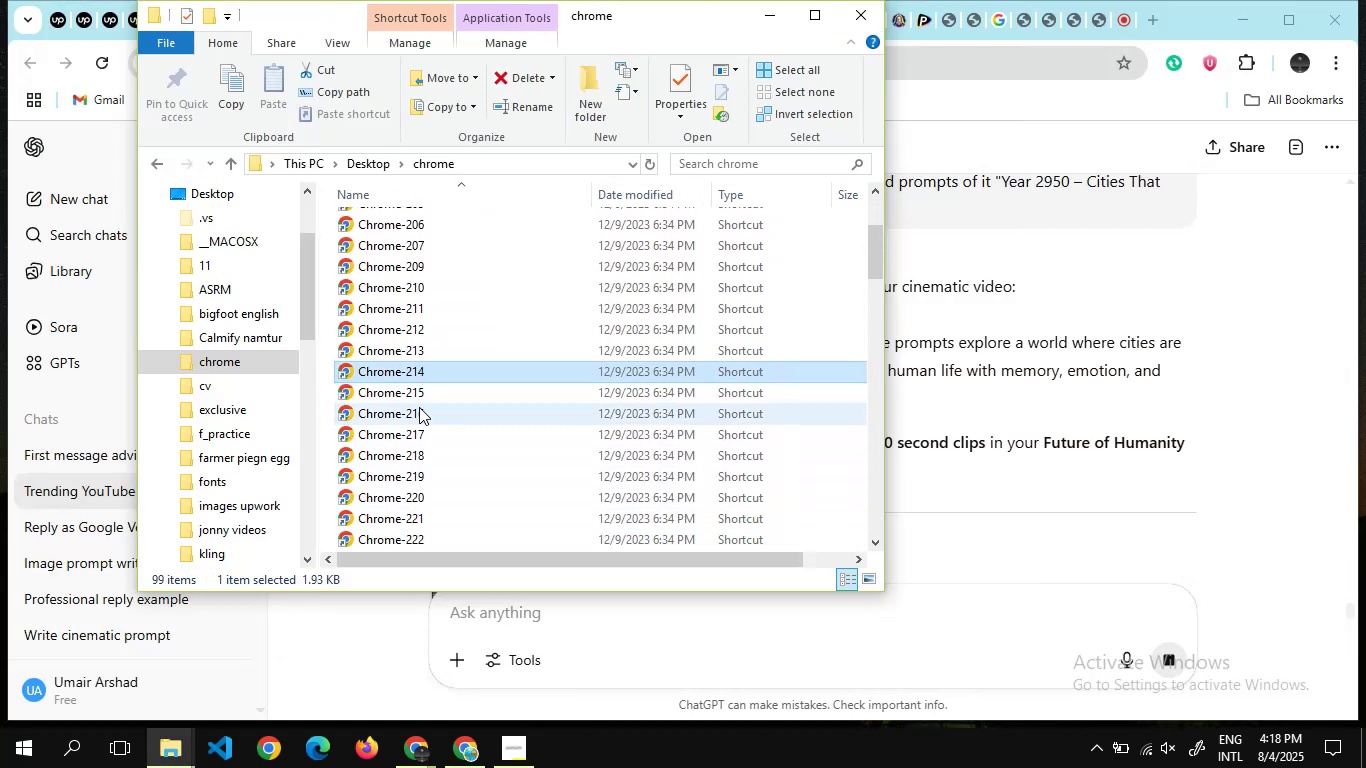 
double_click([417, 391])
 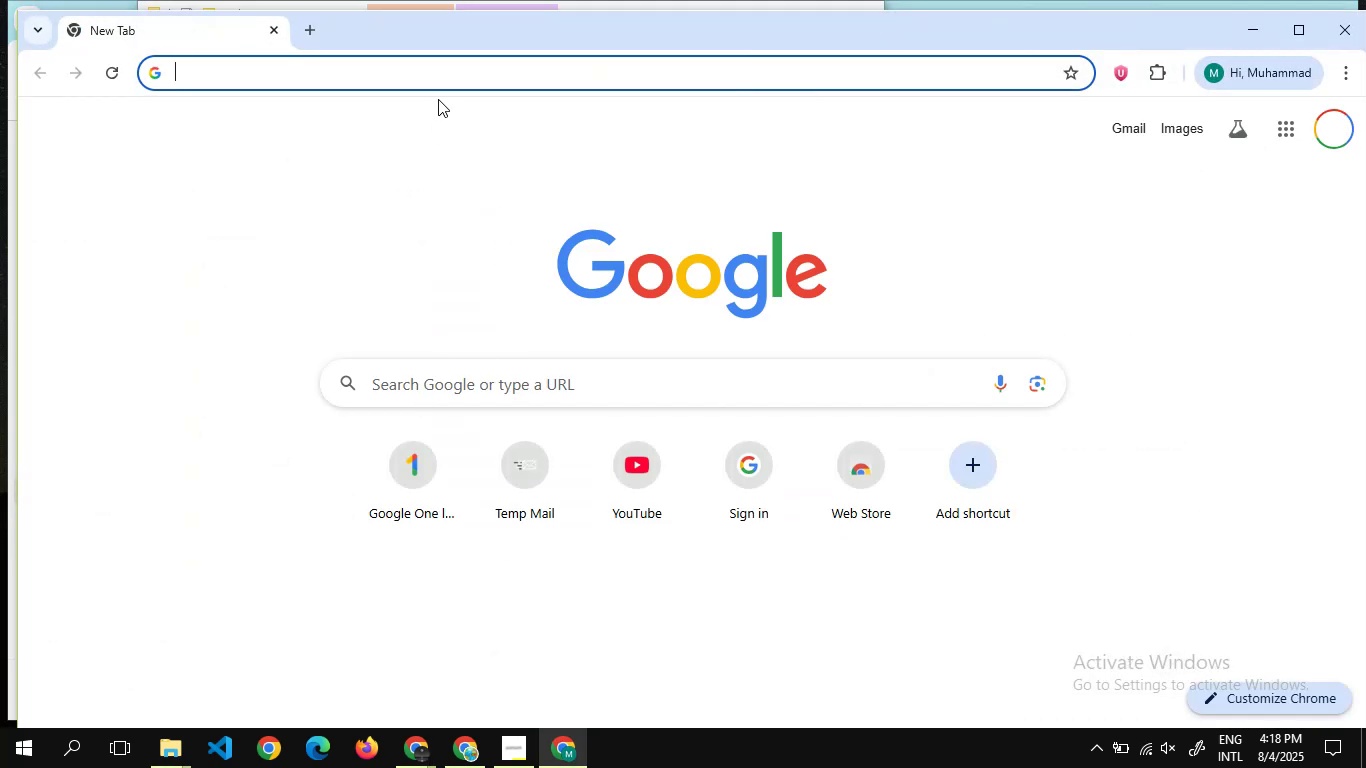 
left_click([431, 69])
 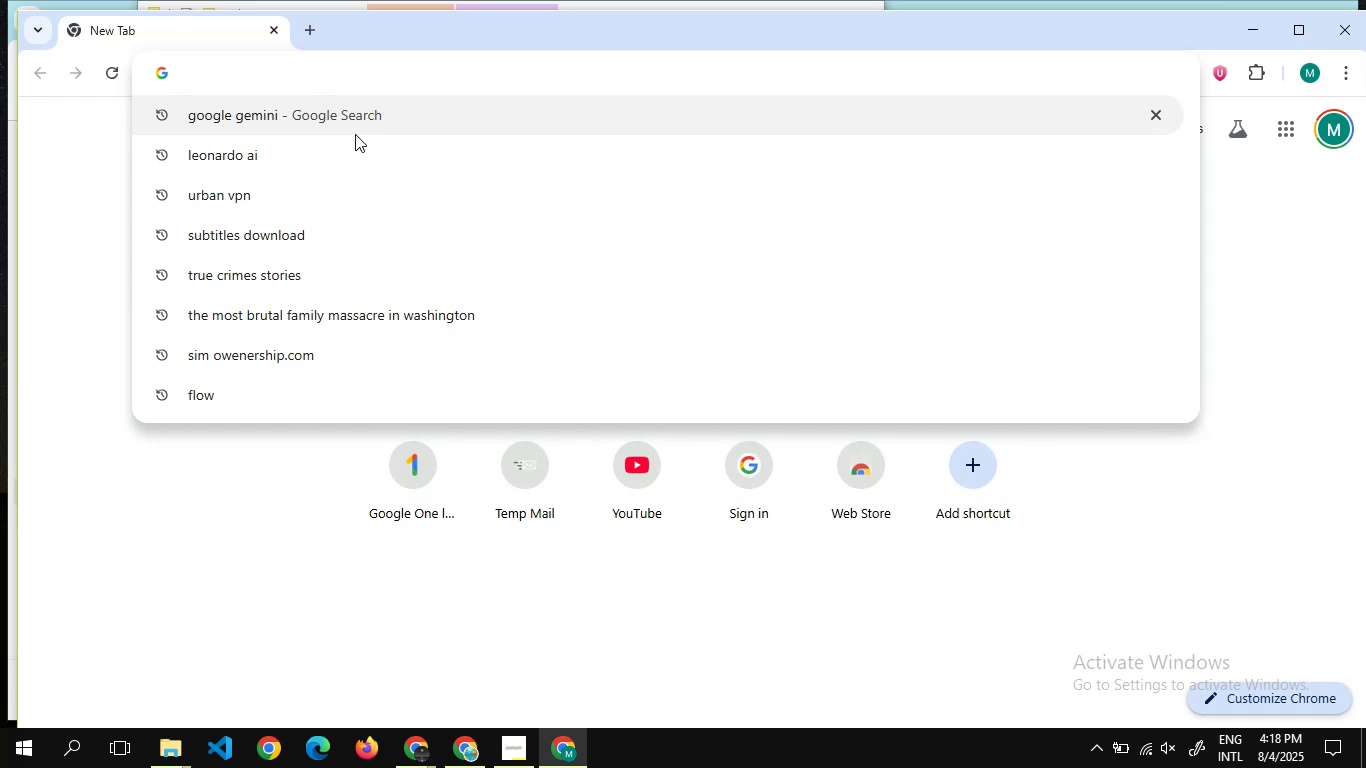 
type(google gemini)
 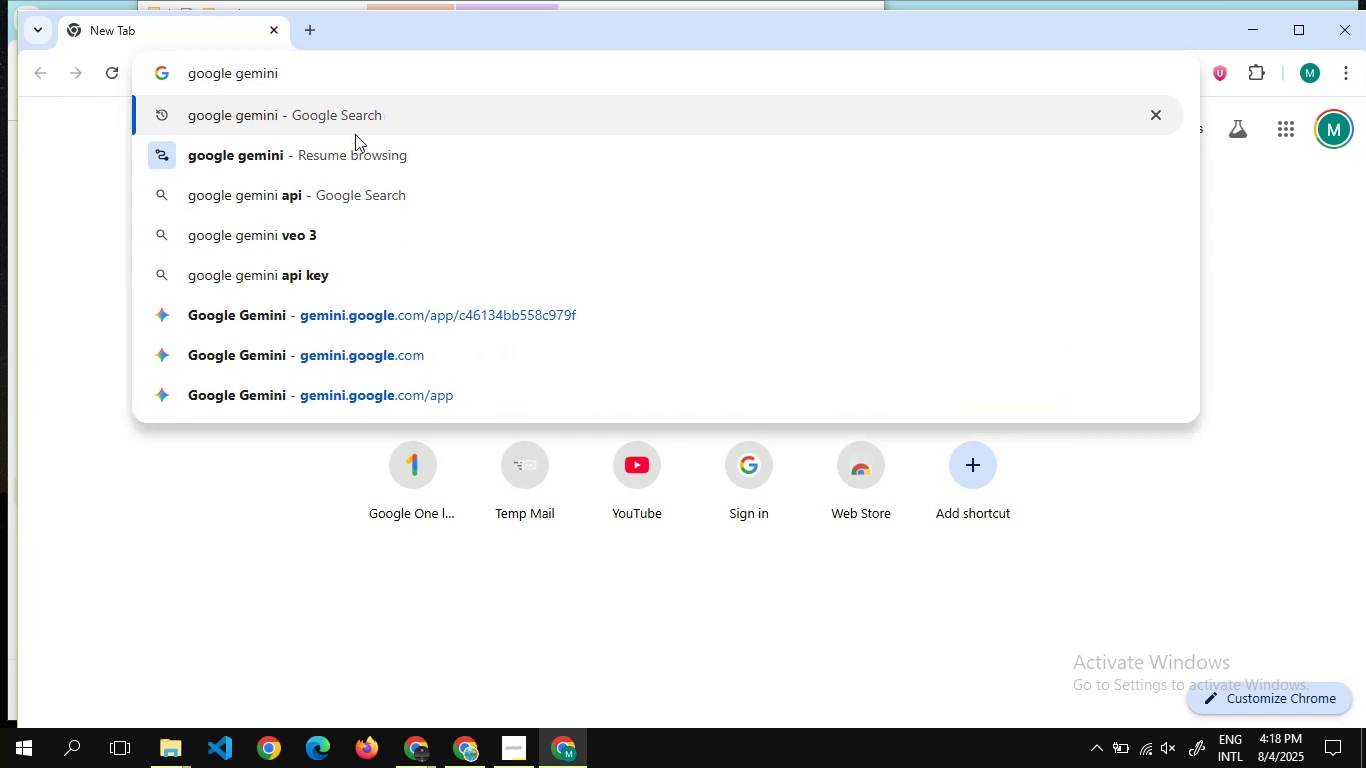 
key(Enter)
 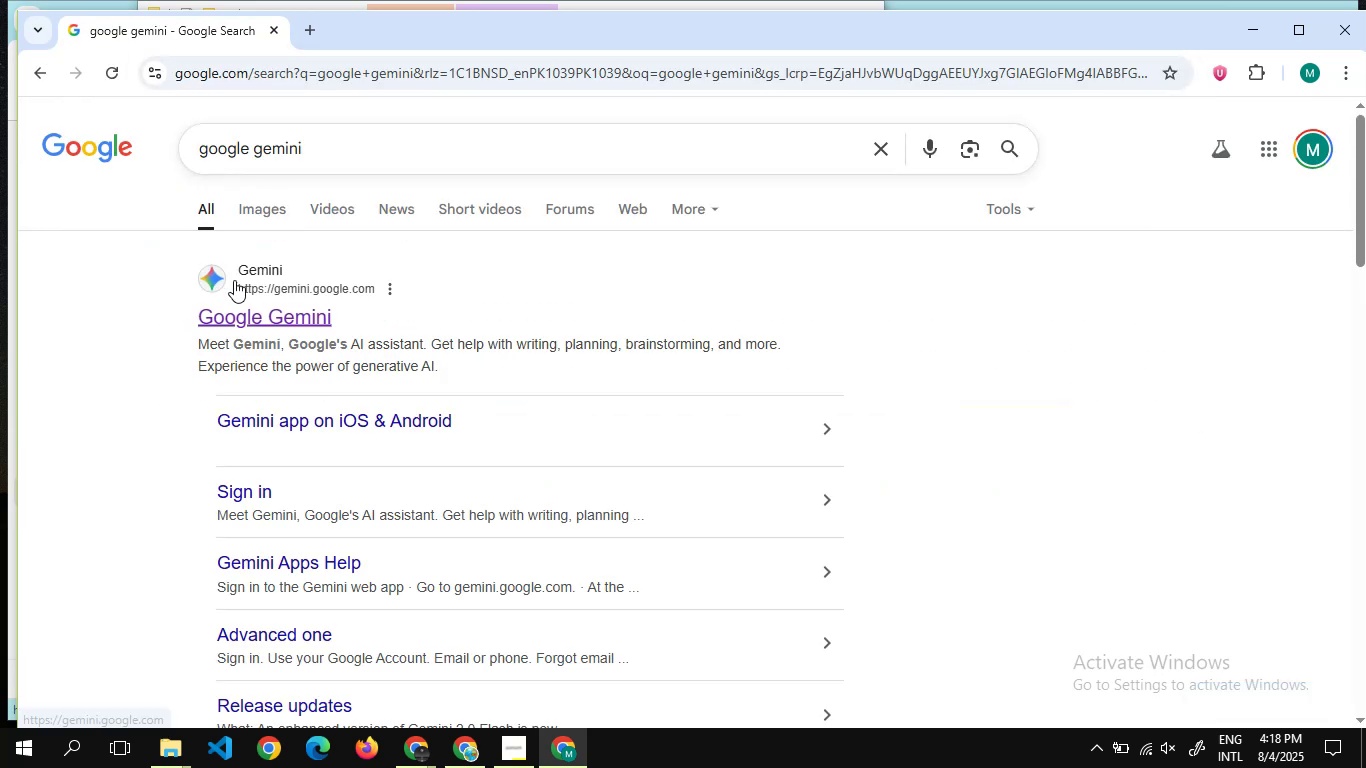 
left_click([257, 305])
 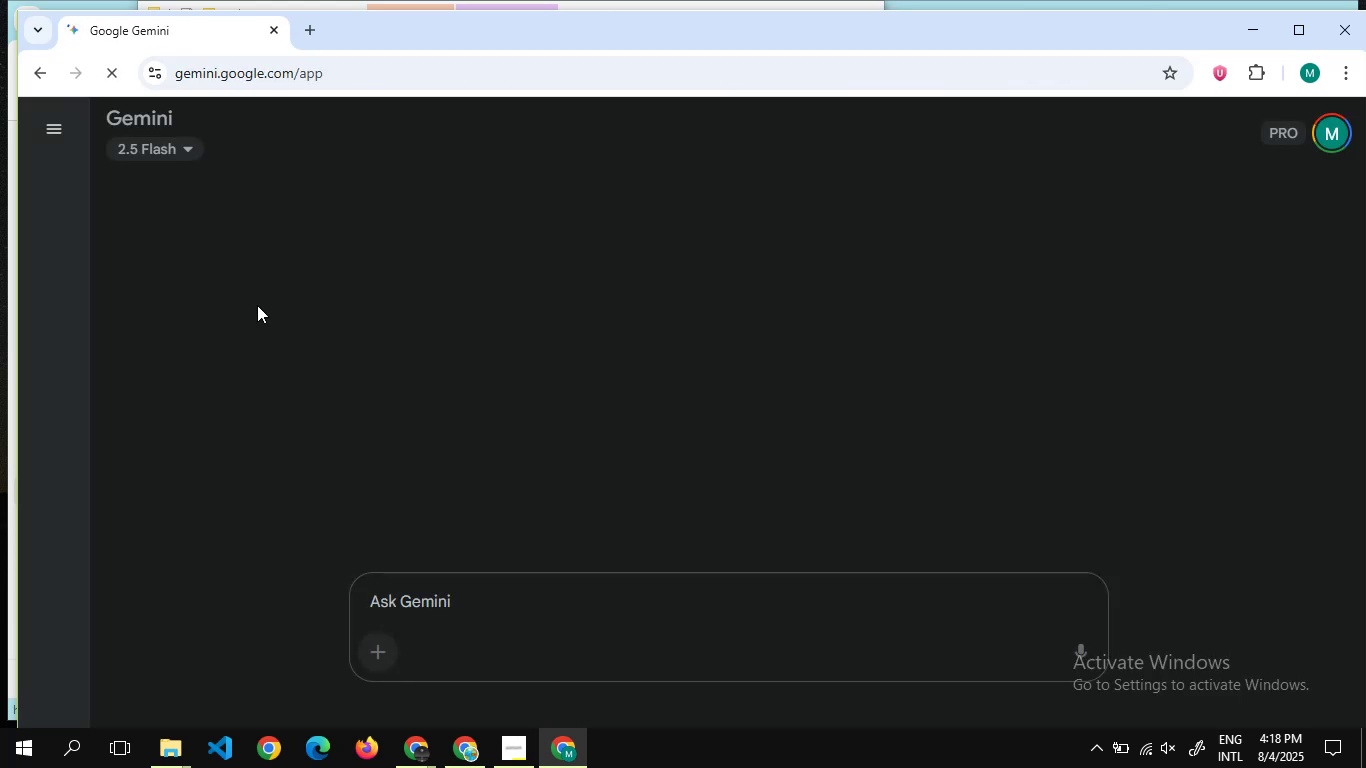 
wait(9.24)
 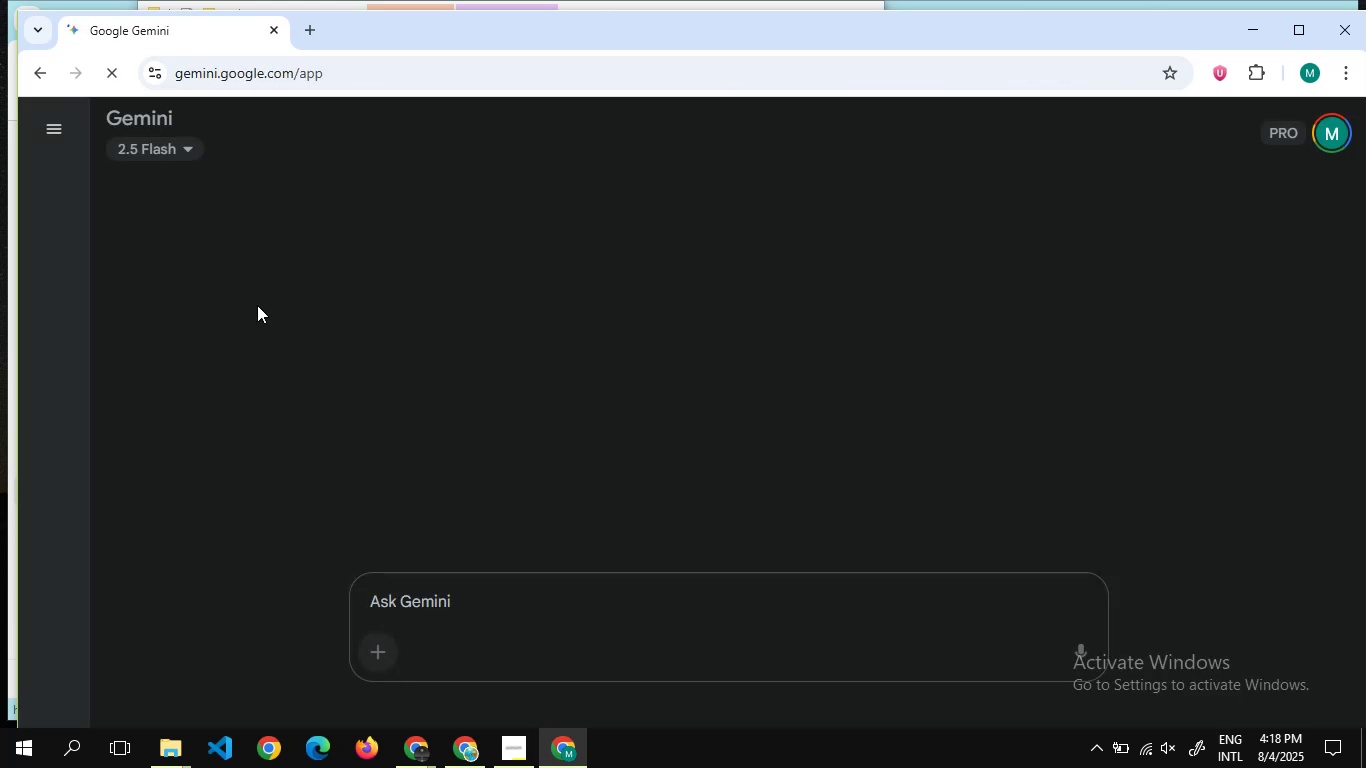 
left_click([440, 658])
 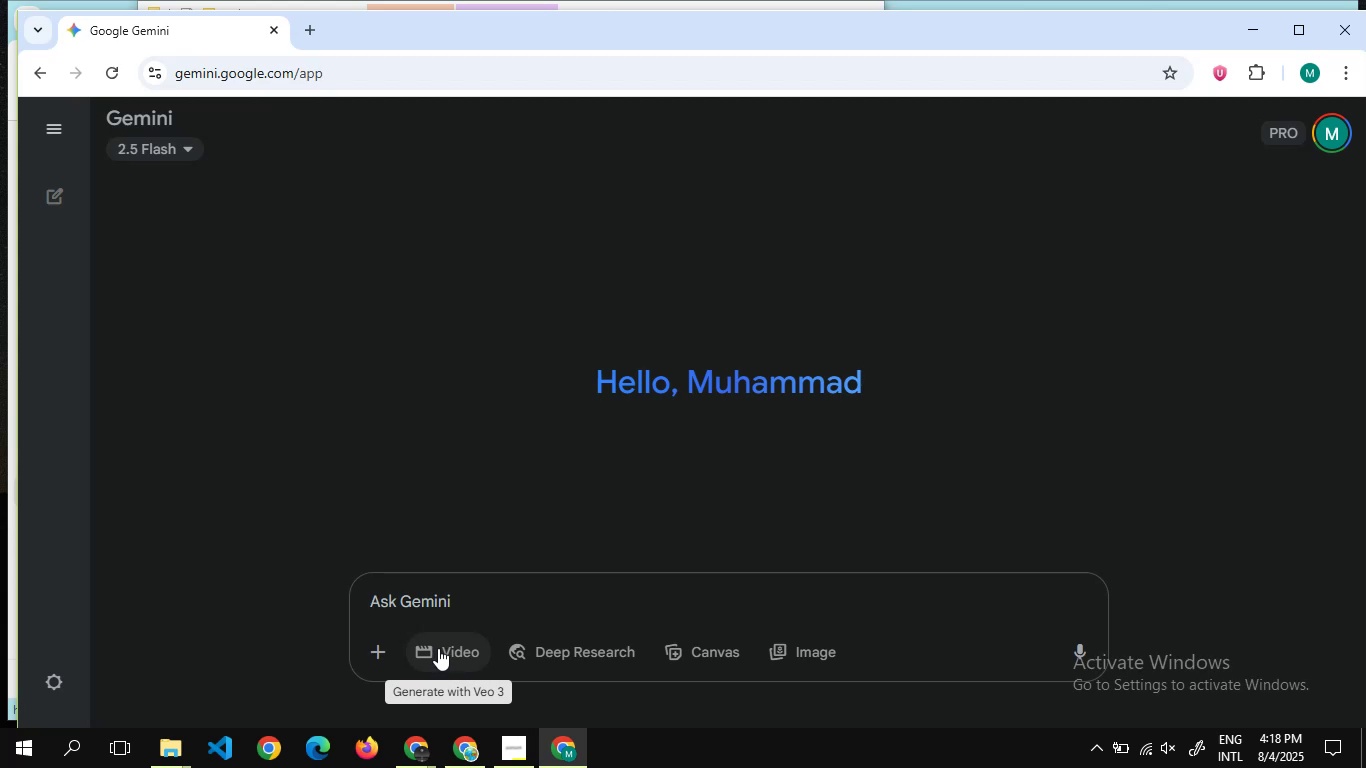 
left_click([437, 647])
 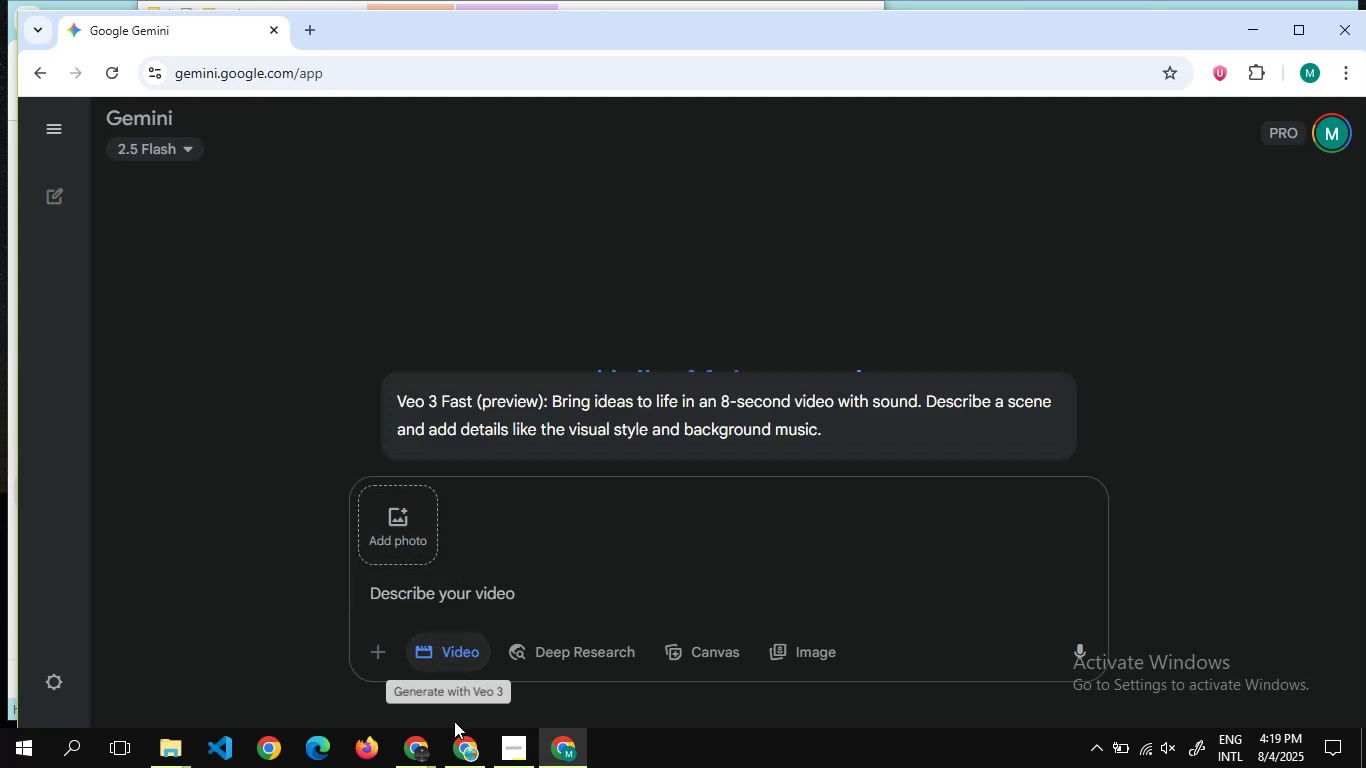 
mouse_move([423, 752])
 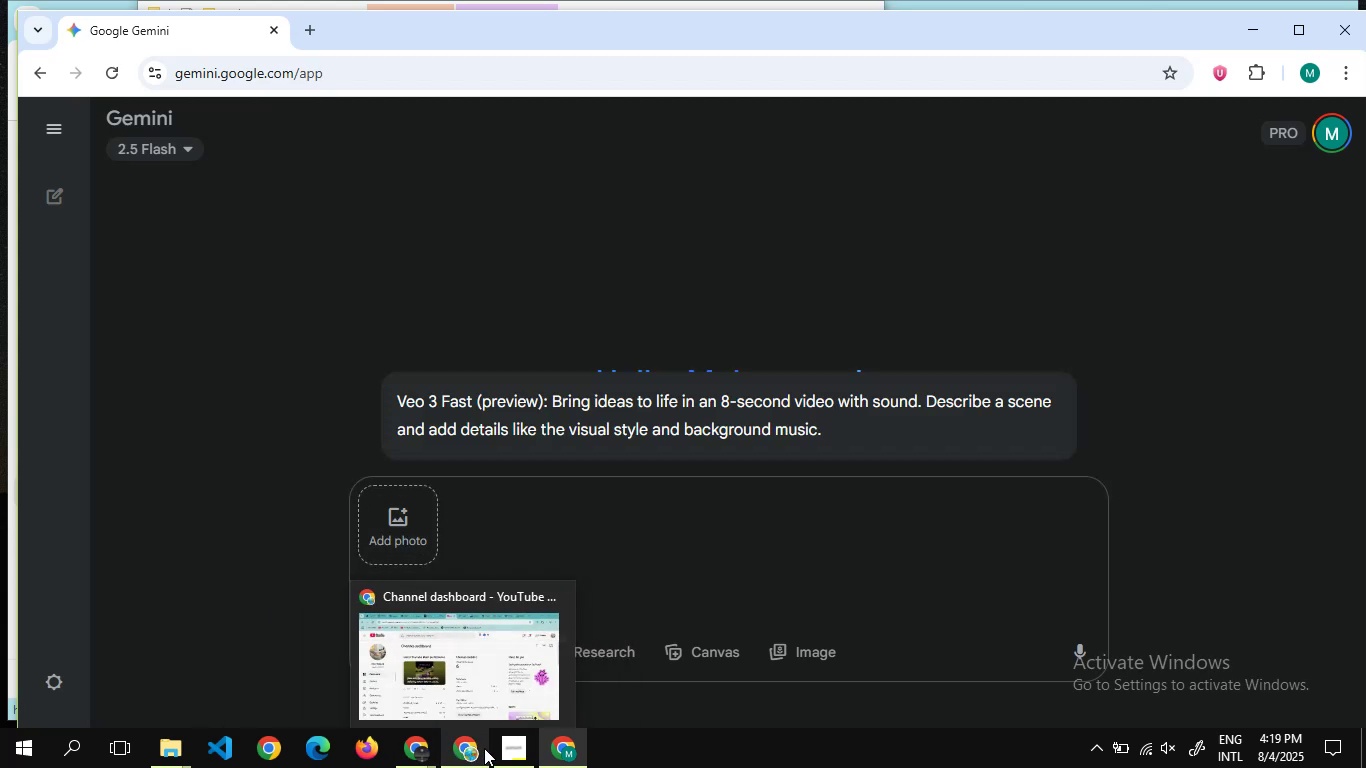 
mouse_move([522, 750])
 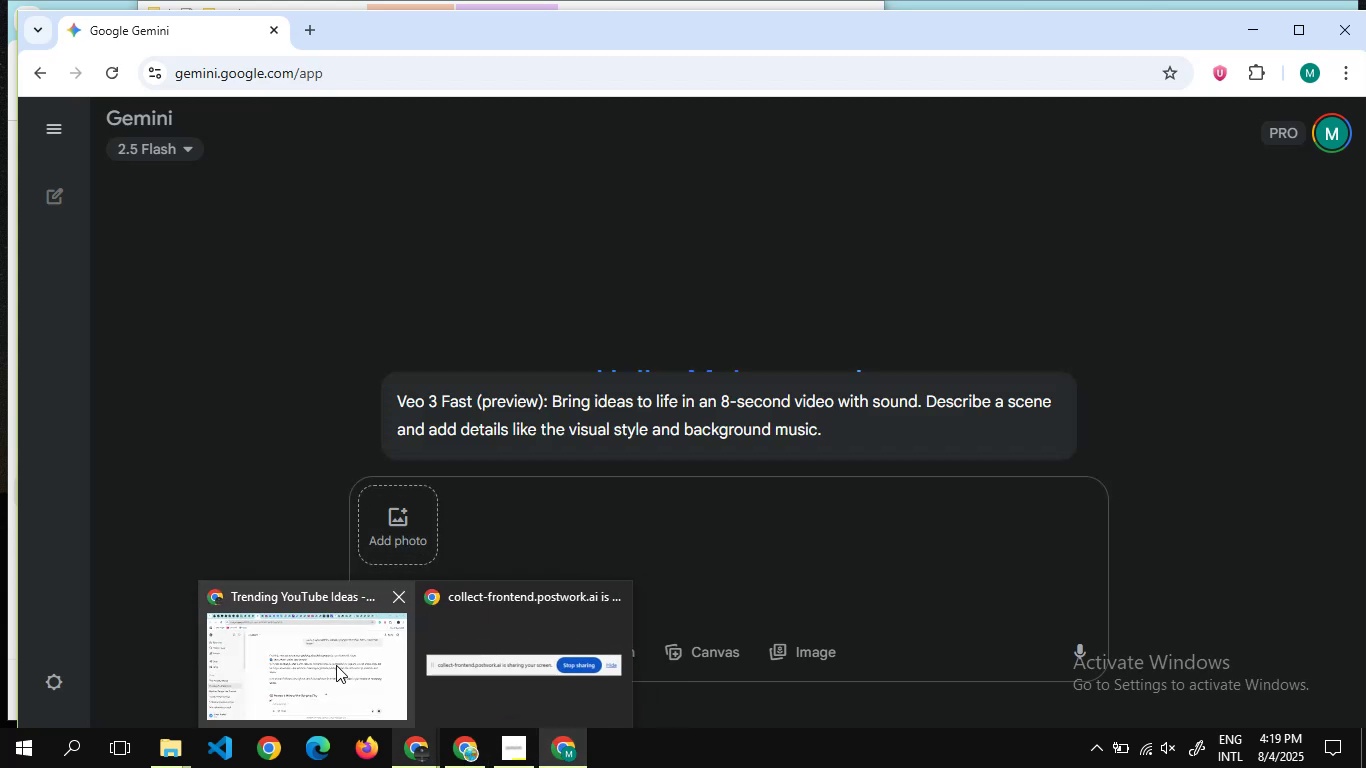 
left_click([322, 652])
 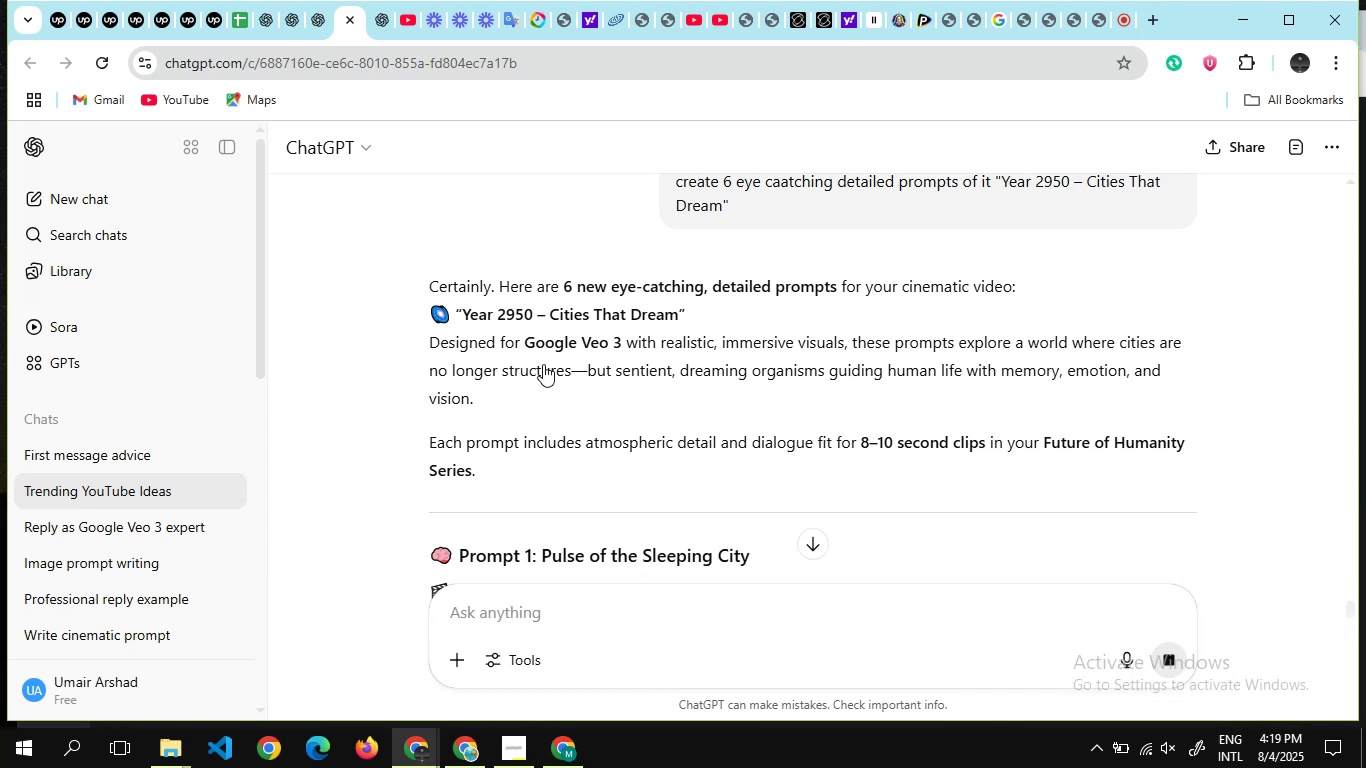 
scroll: coordinate [543, 364], scroll_direction: none, amount: 0.0
 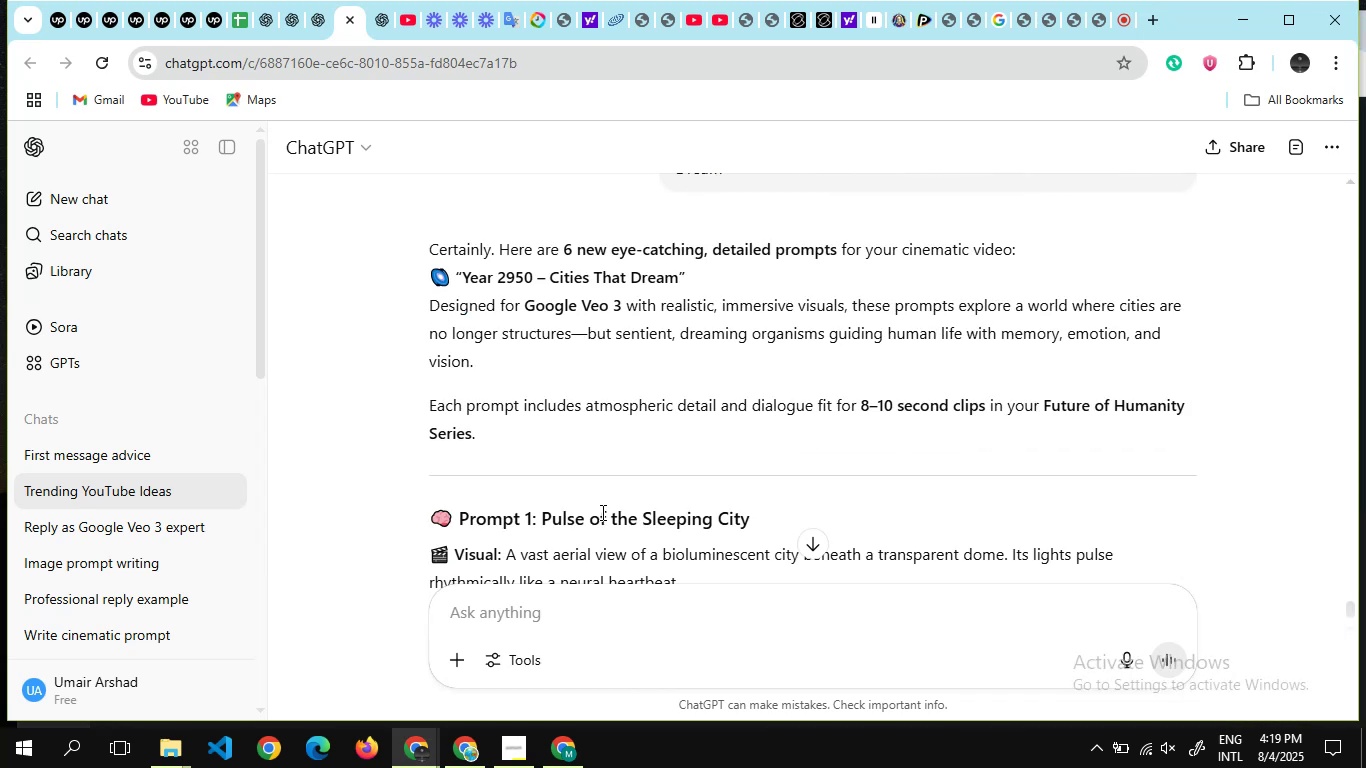 
scroll: coordinate [601, 512], scroll_direction: down, amount: 3.0
 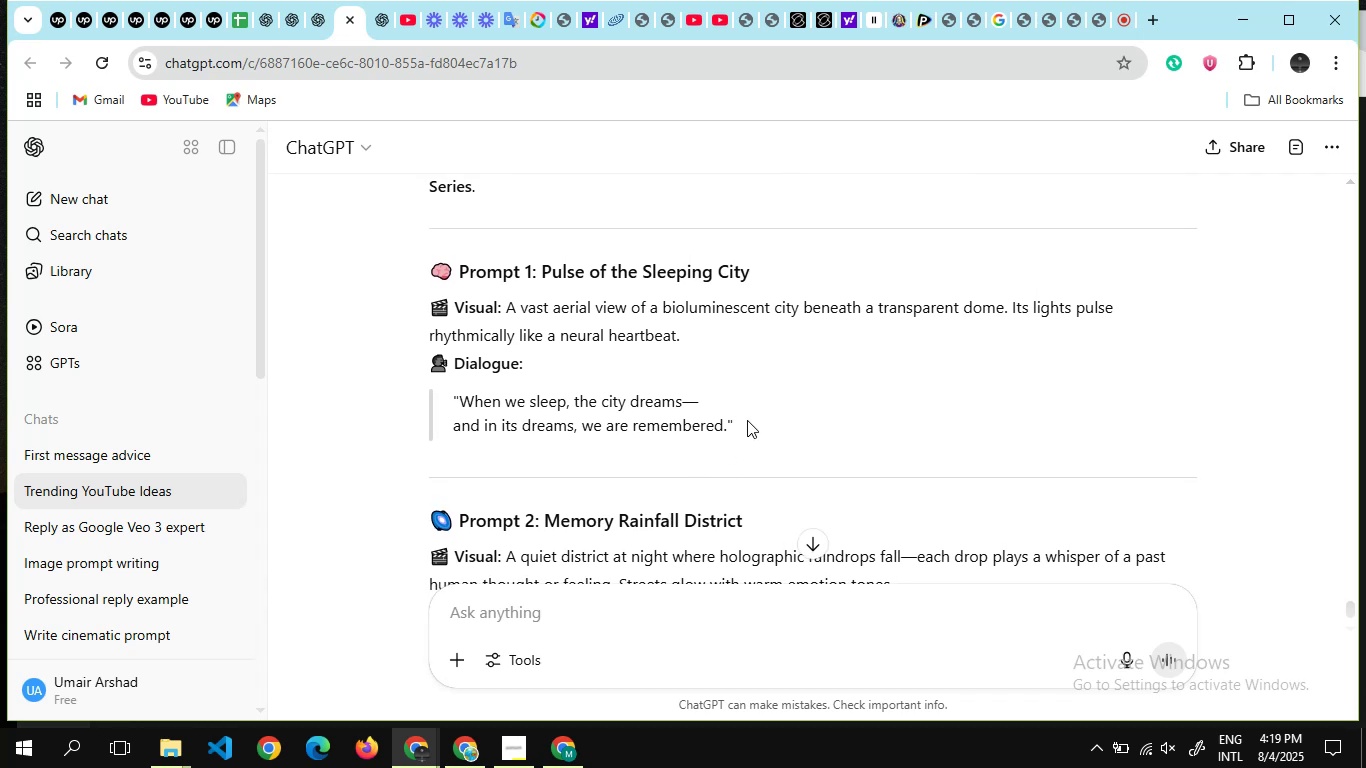 
left_click_drag(start_coordinate=[749, 420], to_coordinate=[424, 303])
 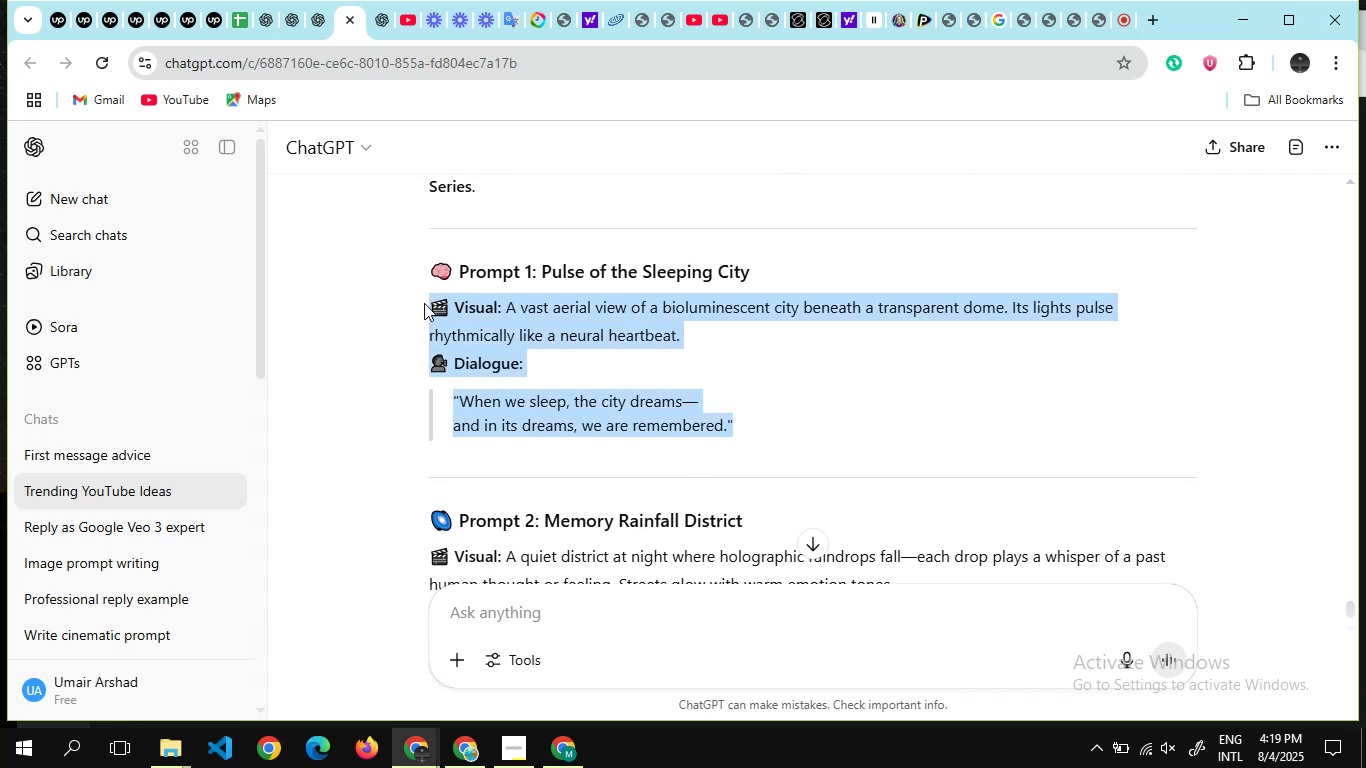 
hold_key(key=ControlLeft, duration=1.58)
 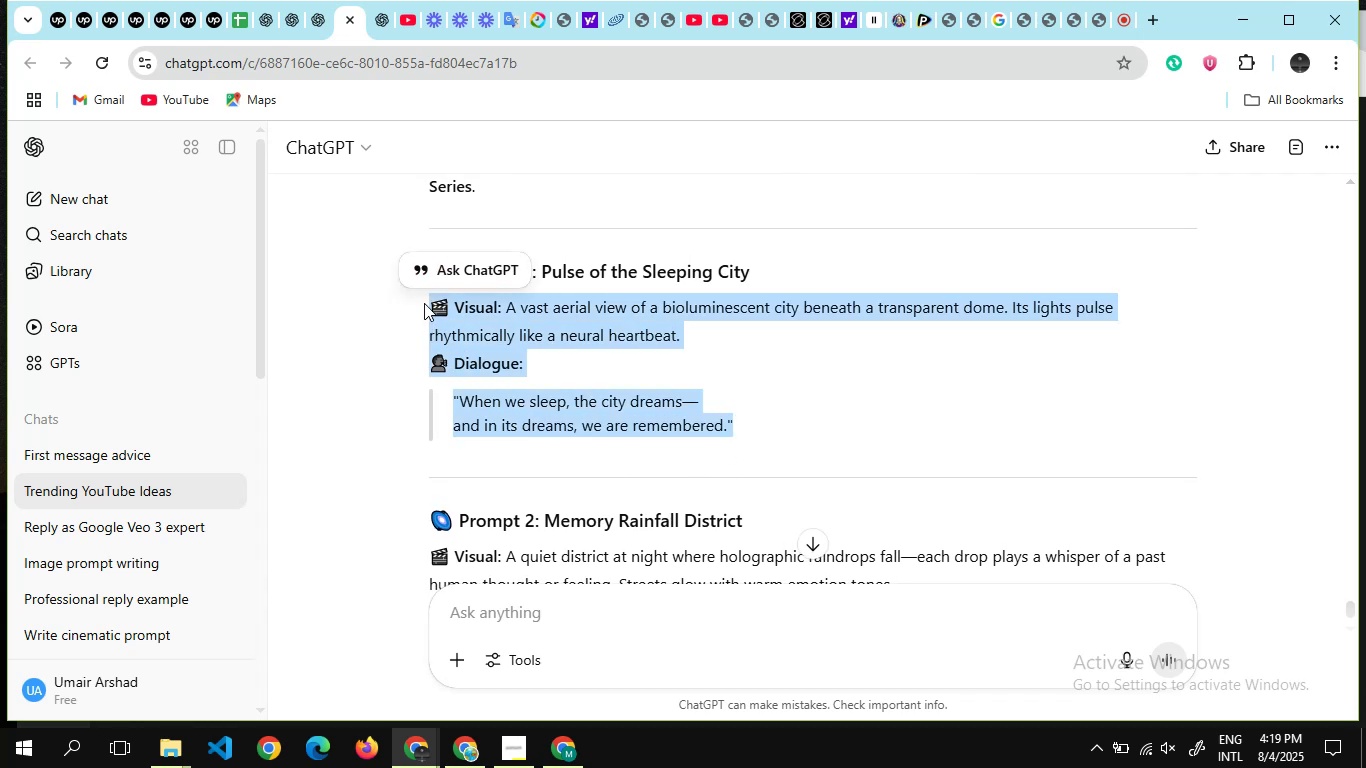 
hold_key(key=C, duration=0.36)
 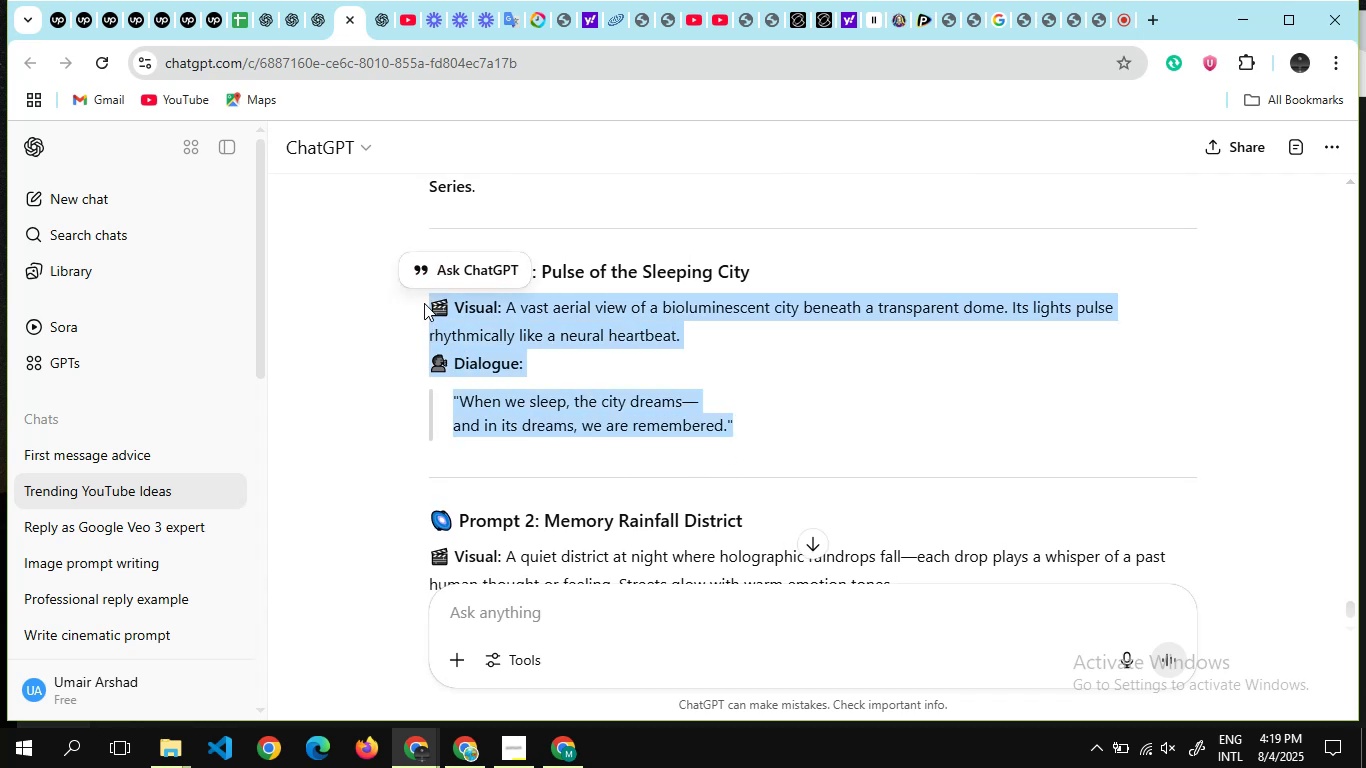 
key(Alt+Tab)
 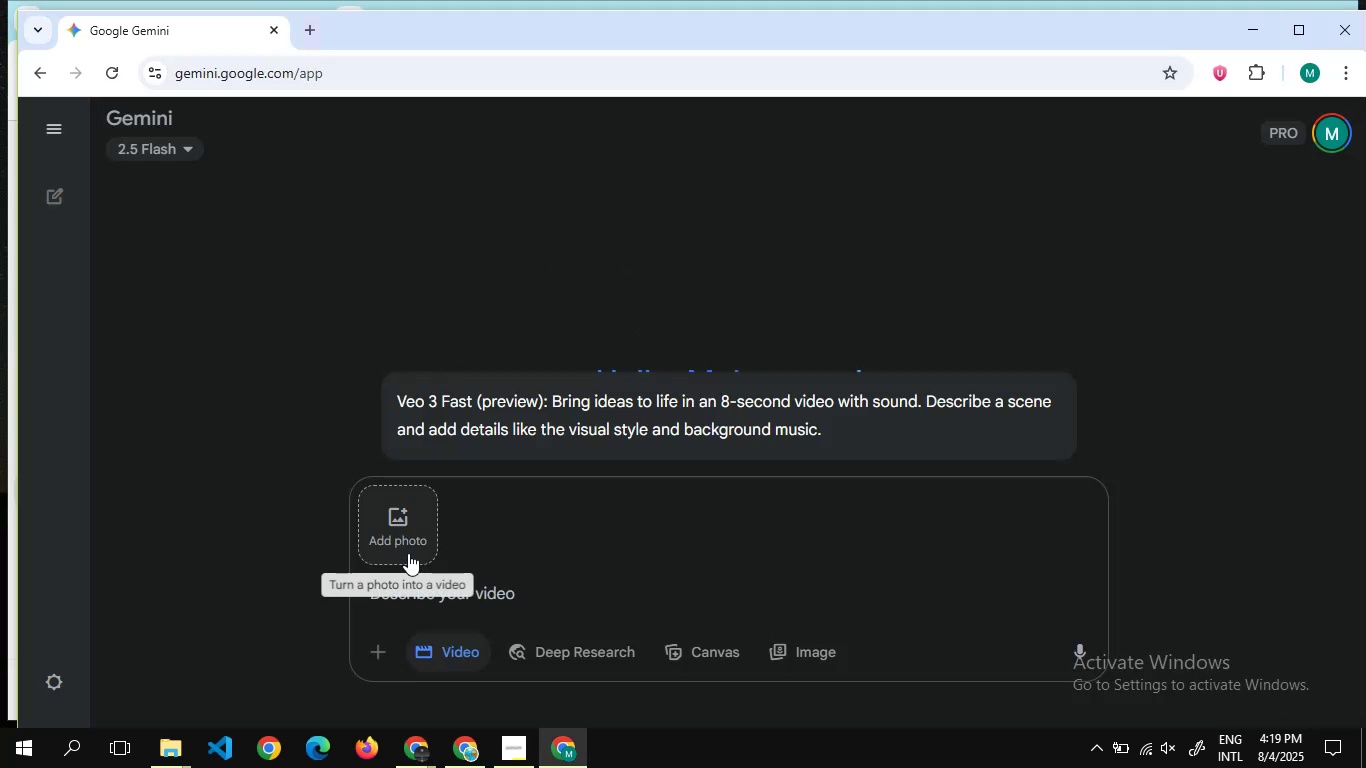 
hold_key(key=ControlLeft, duration=0.66)
 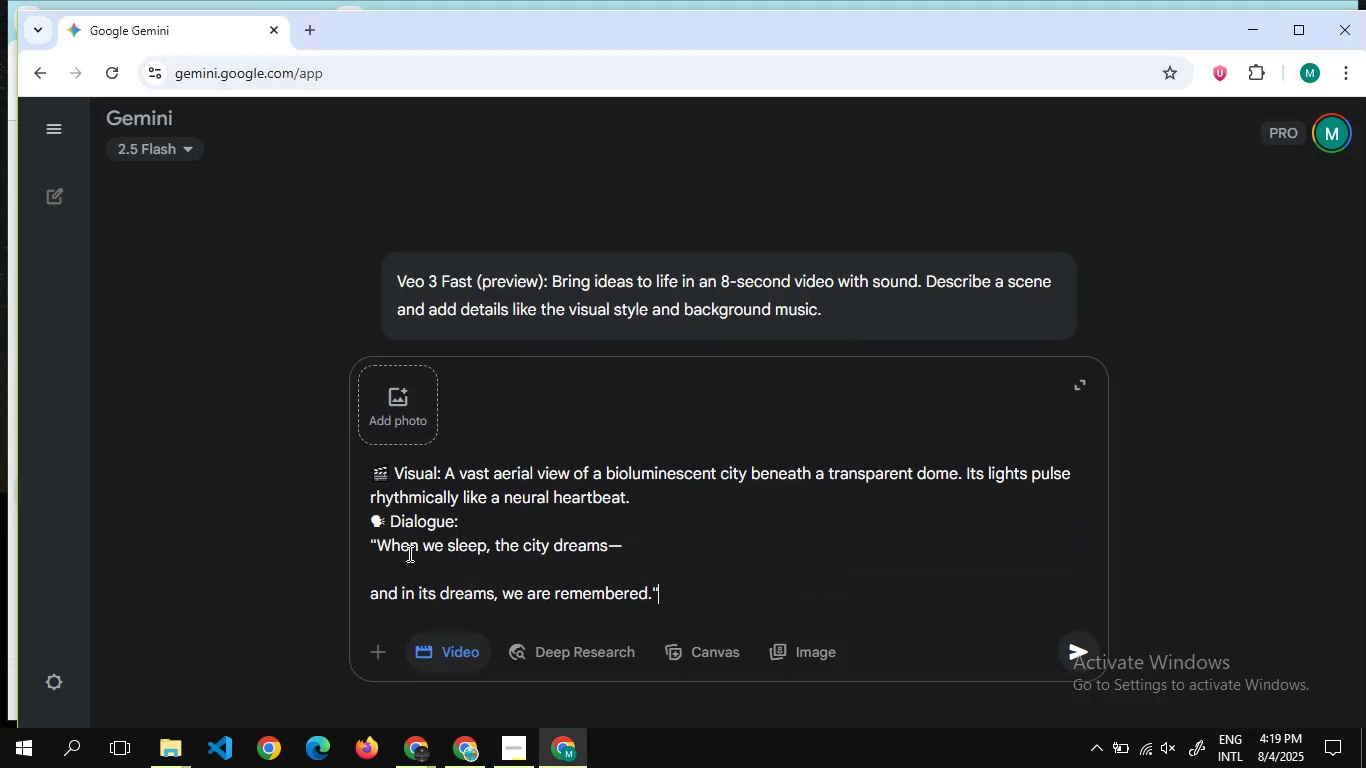 
left_click([1074, 653])
 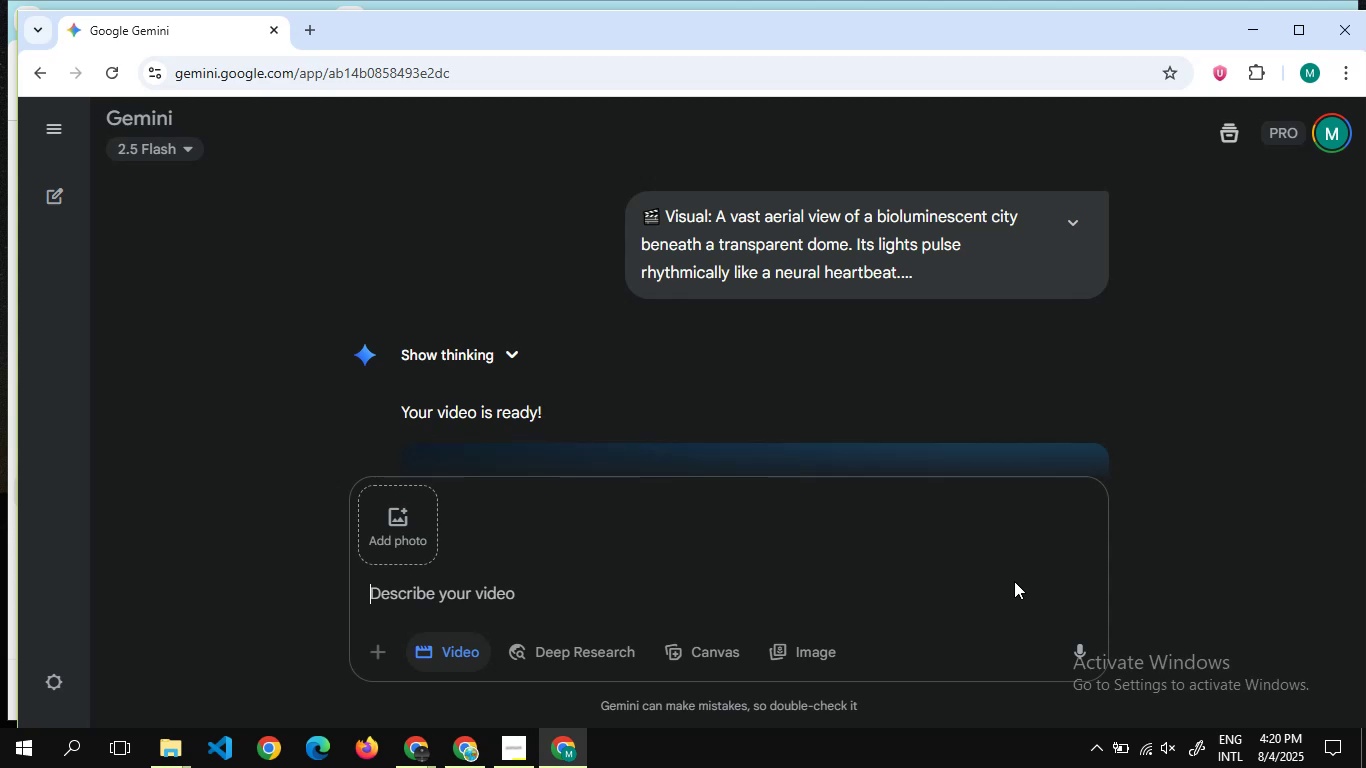 
wait(89.27)
 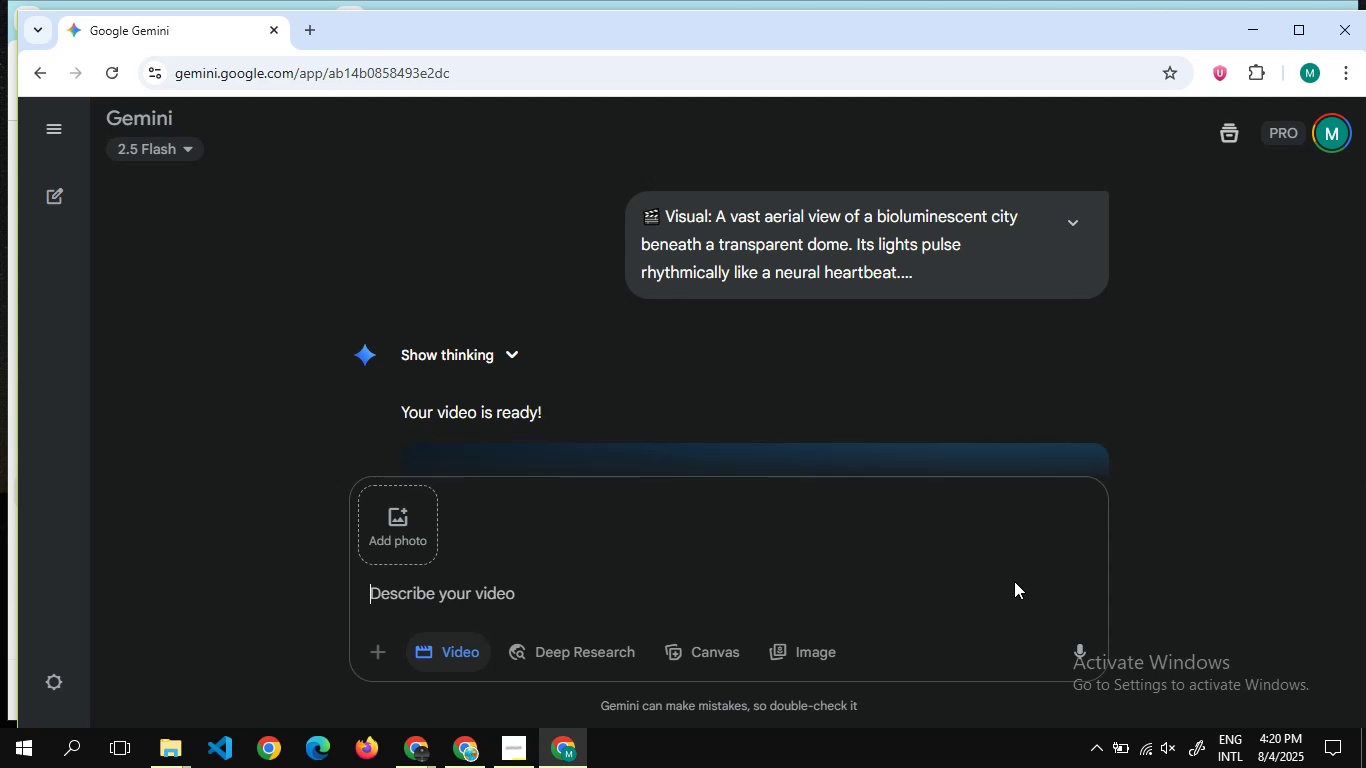 
scroll: coordinate [796, 310], scroll_direction: down, amount: 4.0
 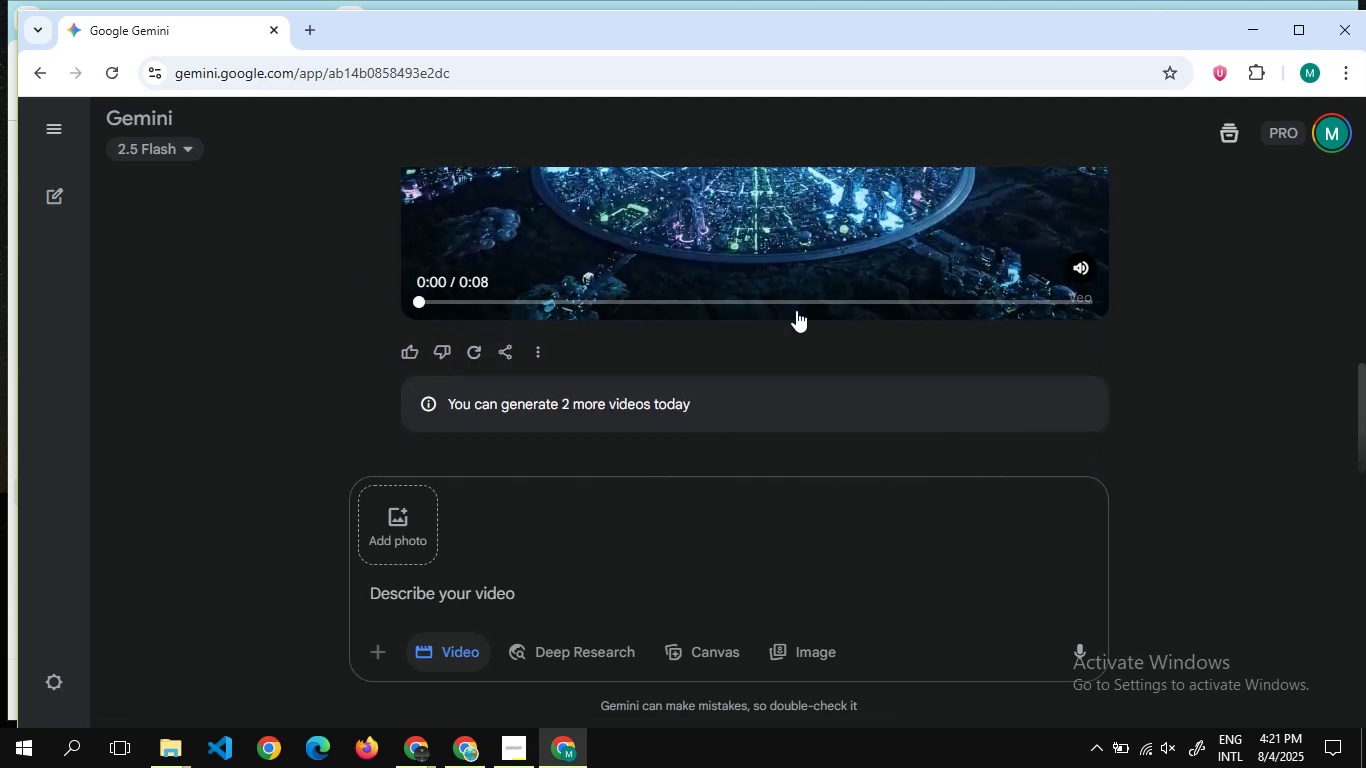 
wait(5.05)
 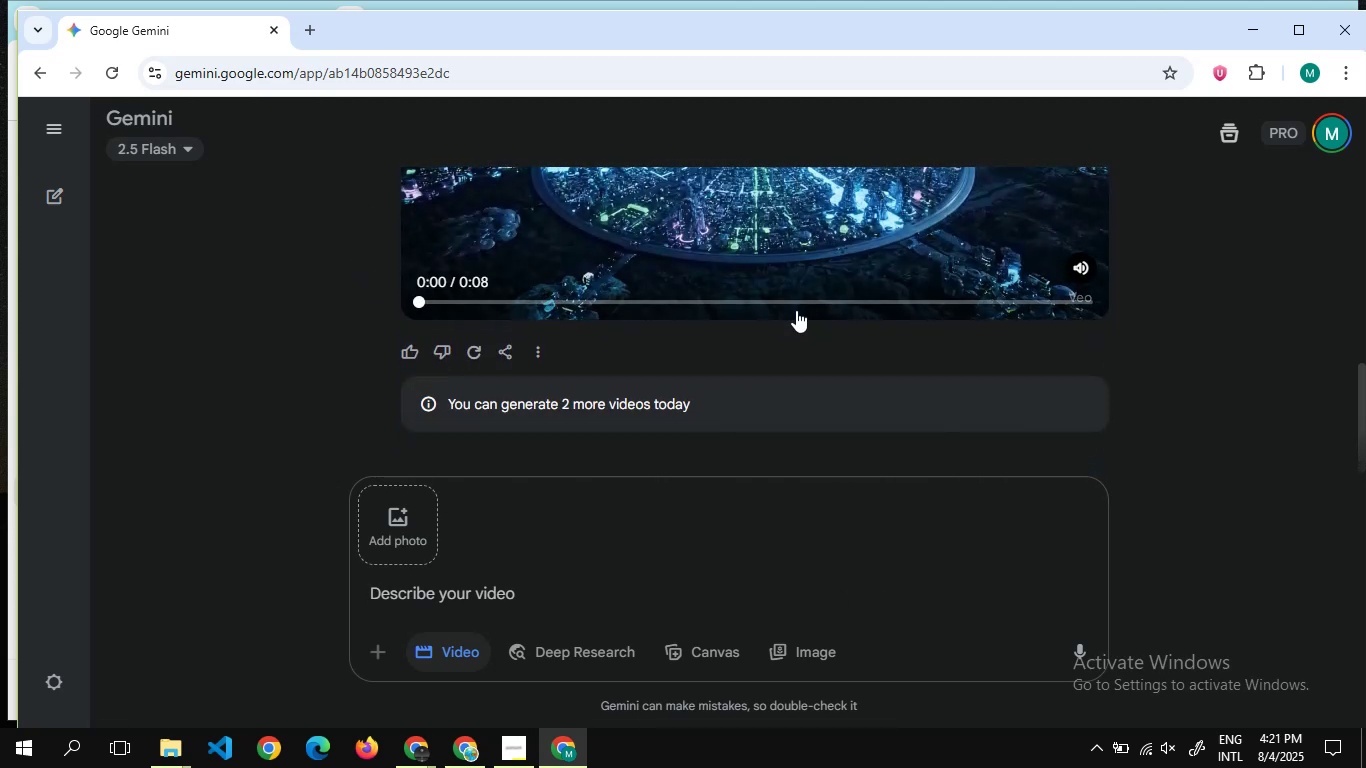 
scroll: coordinate [734, 318], scroll_direction: up, amount: 3.0
 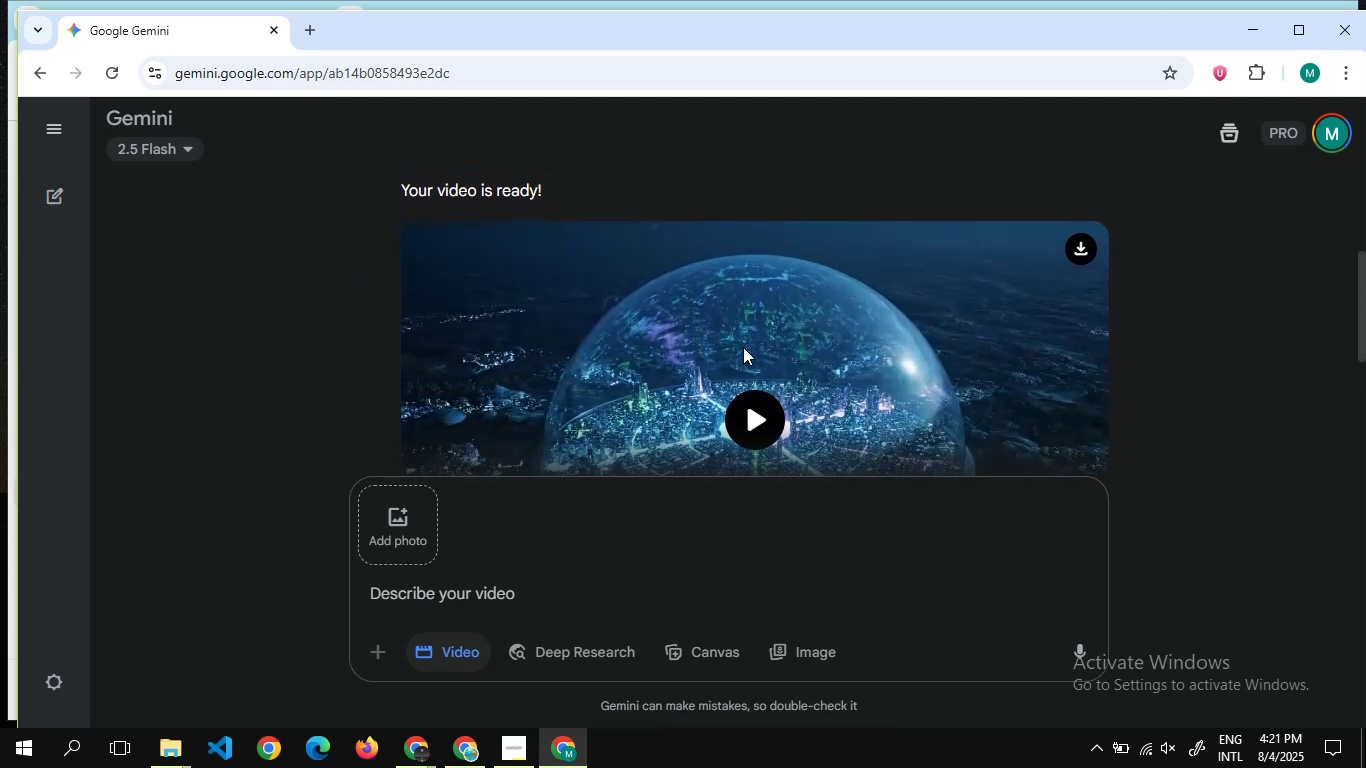 
scroll: coordinate [743, 347], scroll_direction: none, amount: 0.0
 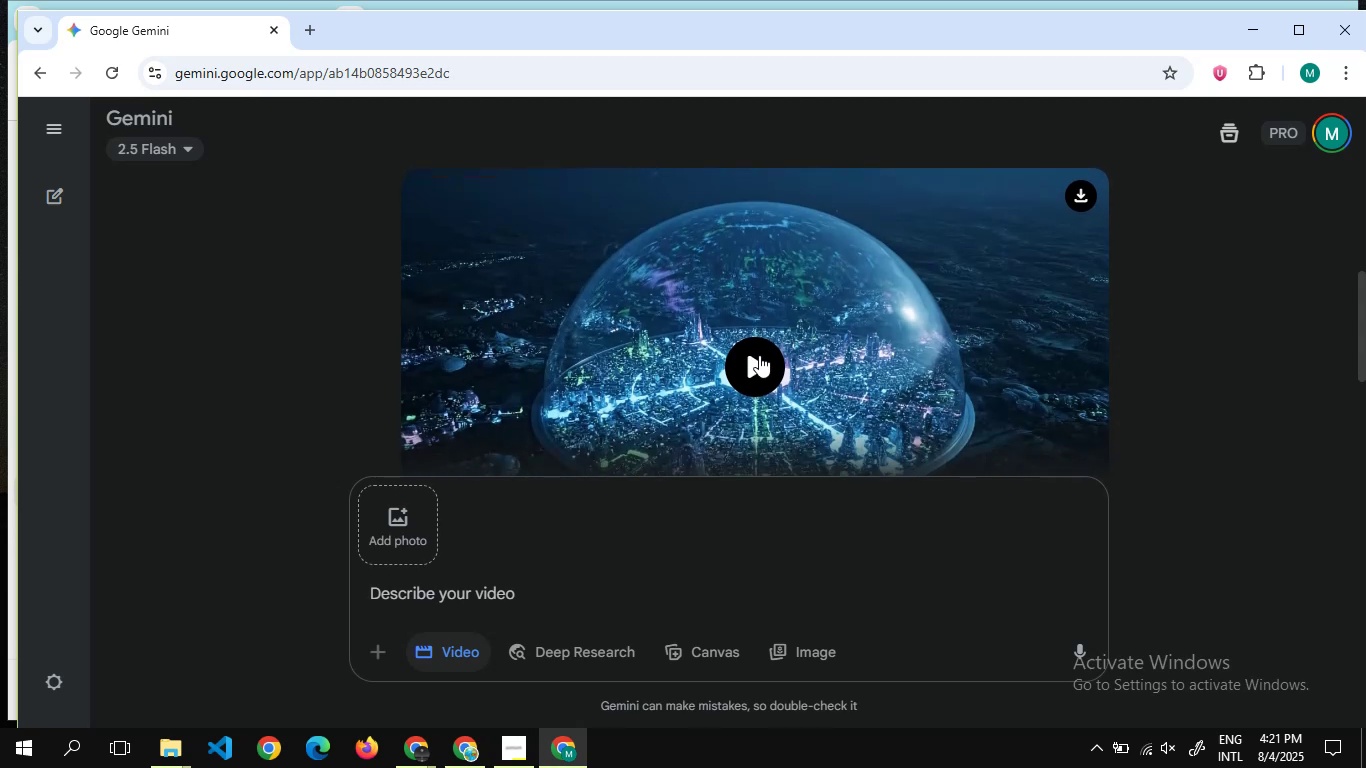 
left_click([759, 355])
 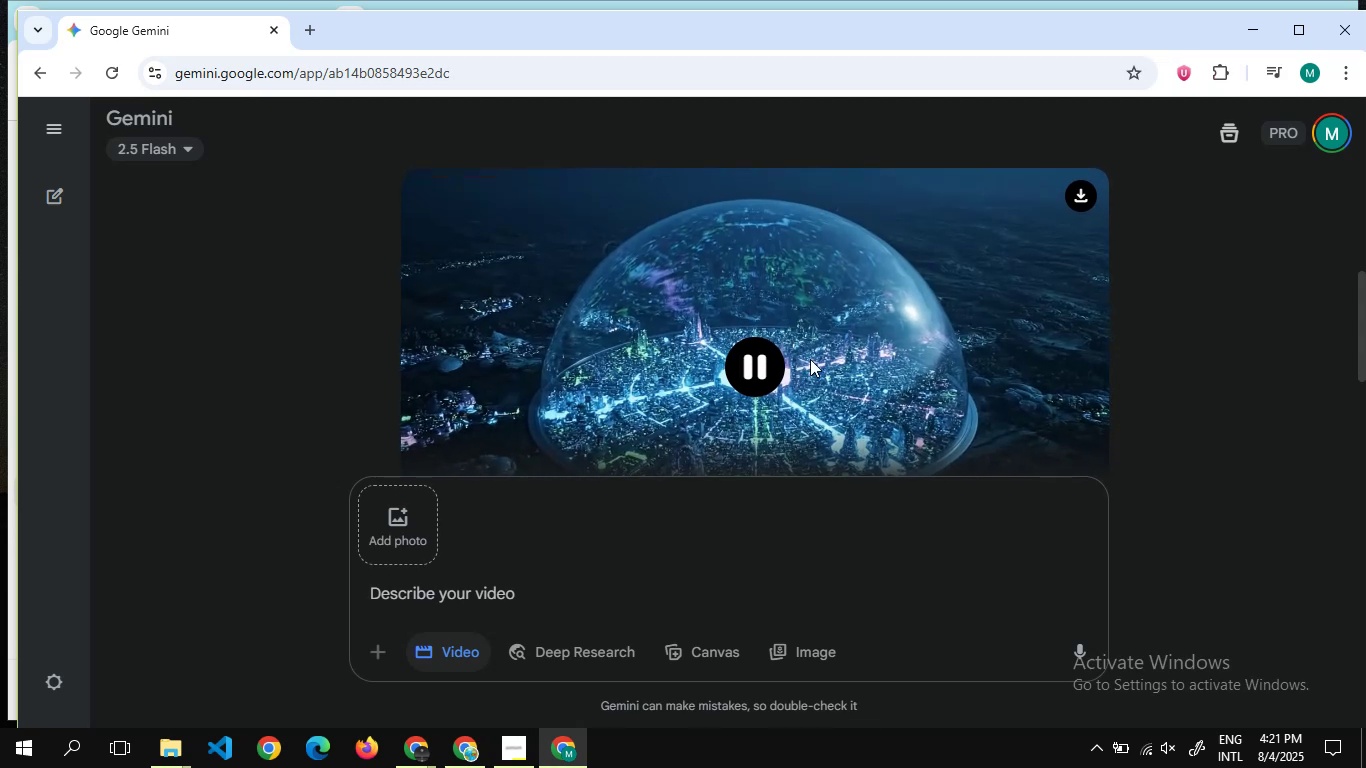 
scroll: coordinate [810, 359], scroll_direction: down, amount: 1.0
 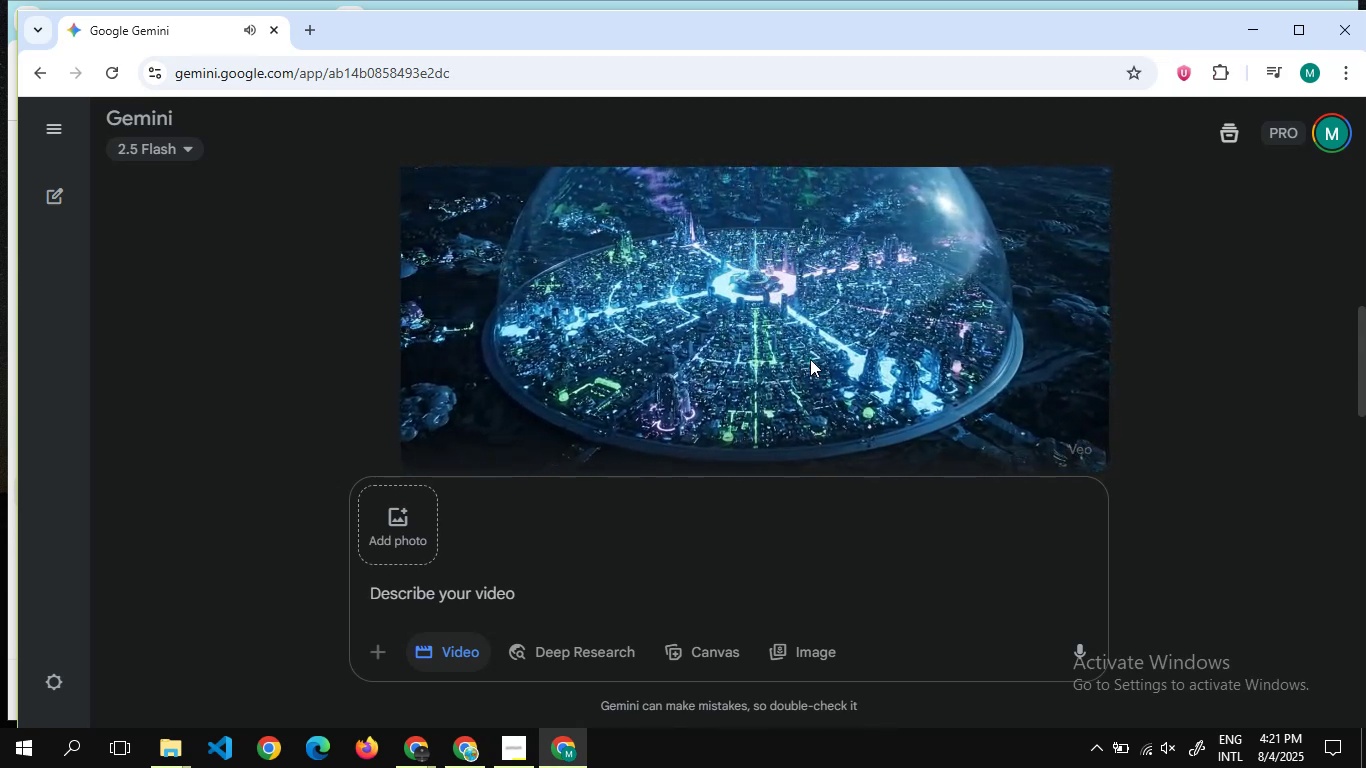 
scroll: coordinate [810, 359], scroll_direction: none, amount: 0.0
 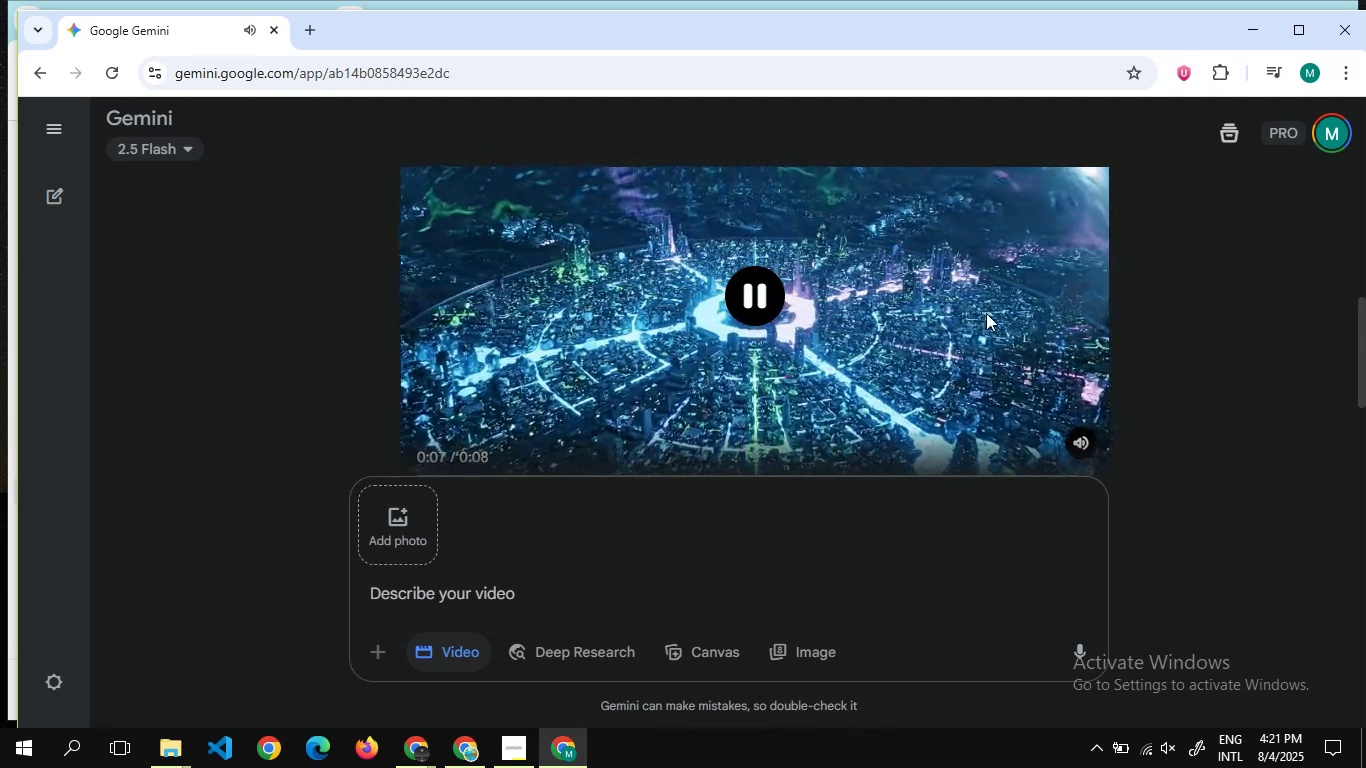 
wait(5.5)
 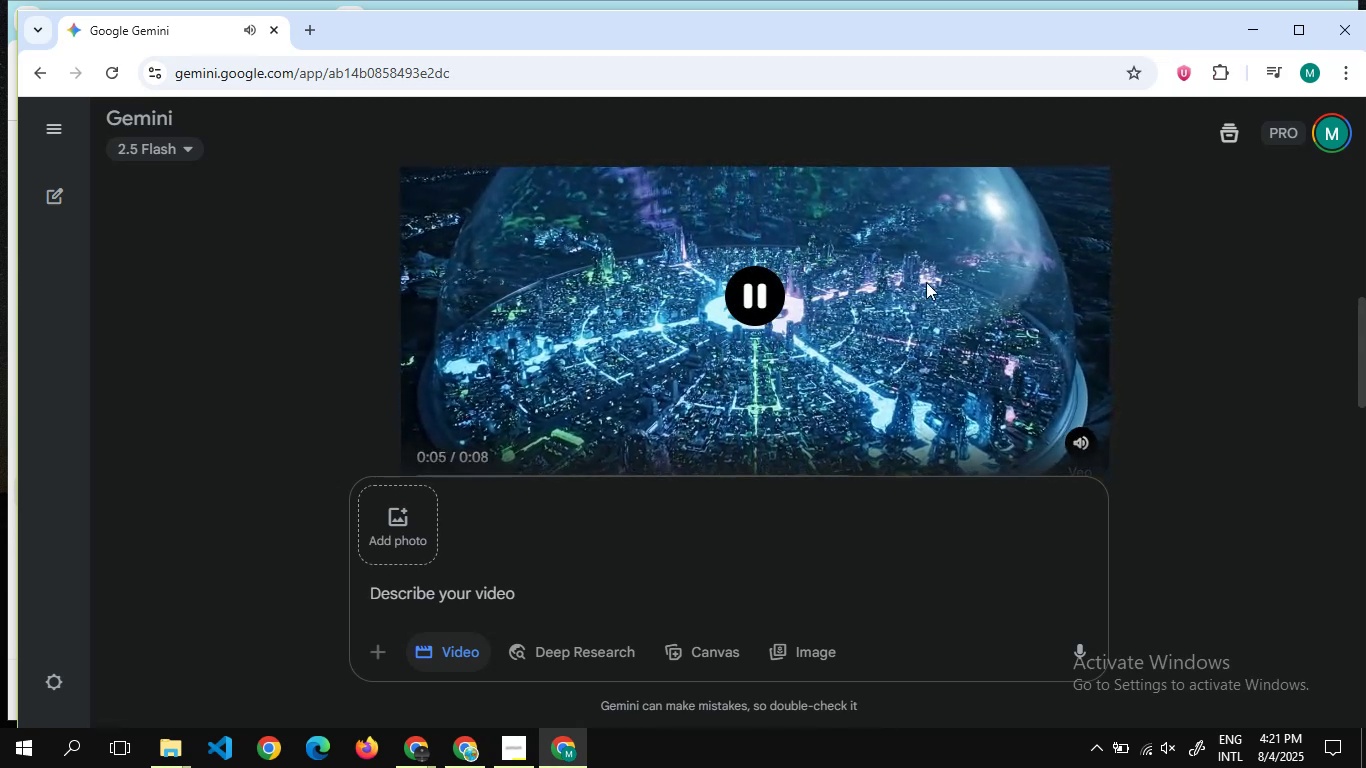 
left_click([767, 298])
 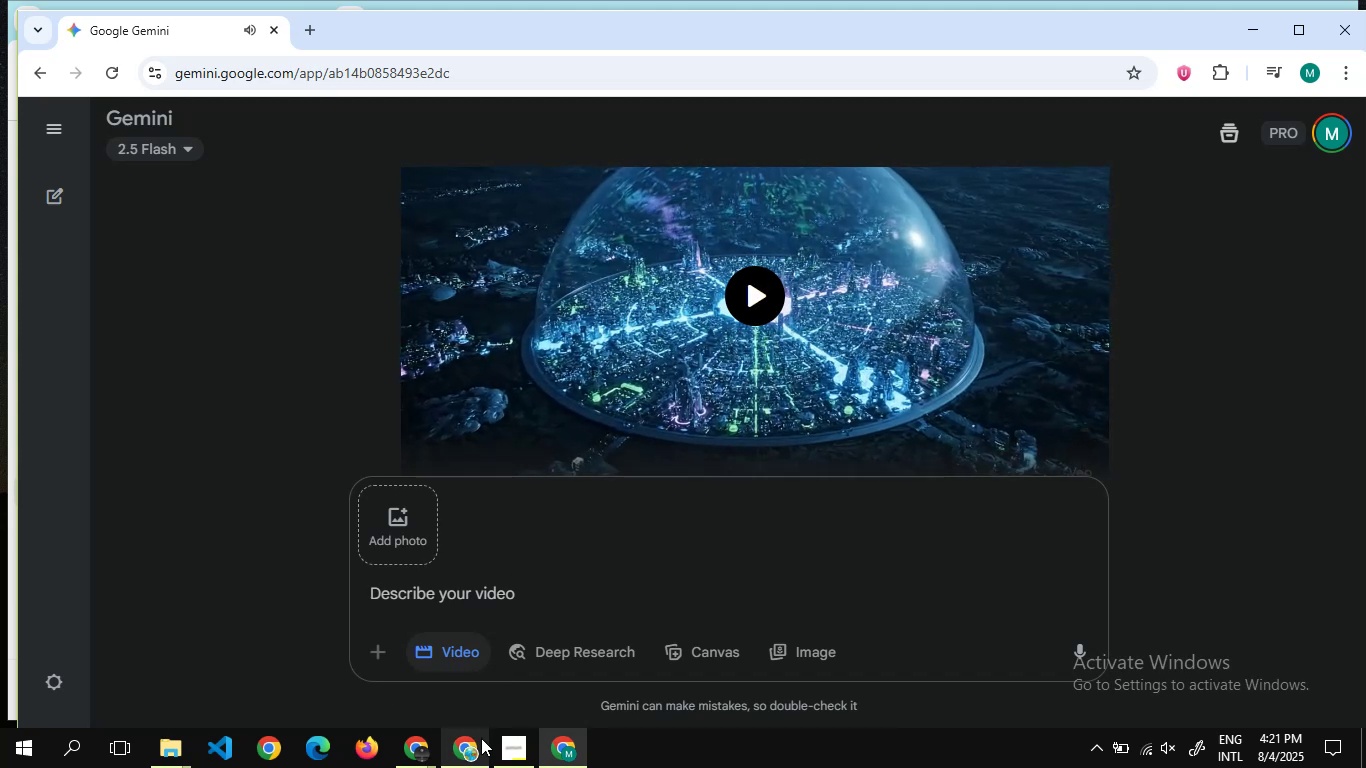 
mouse_move([420, 748])
 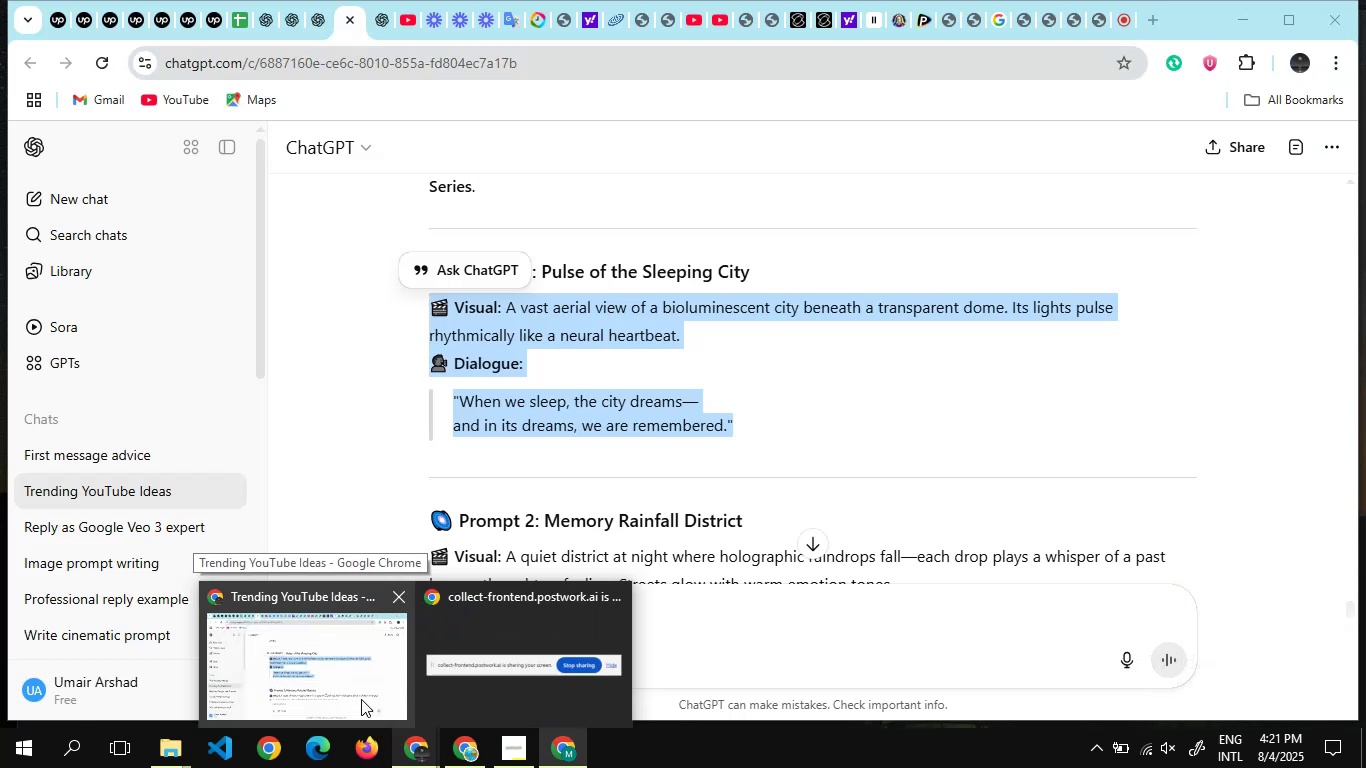 
left_click([337, 671])
 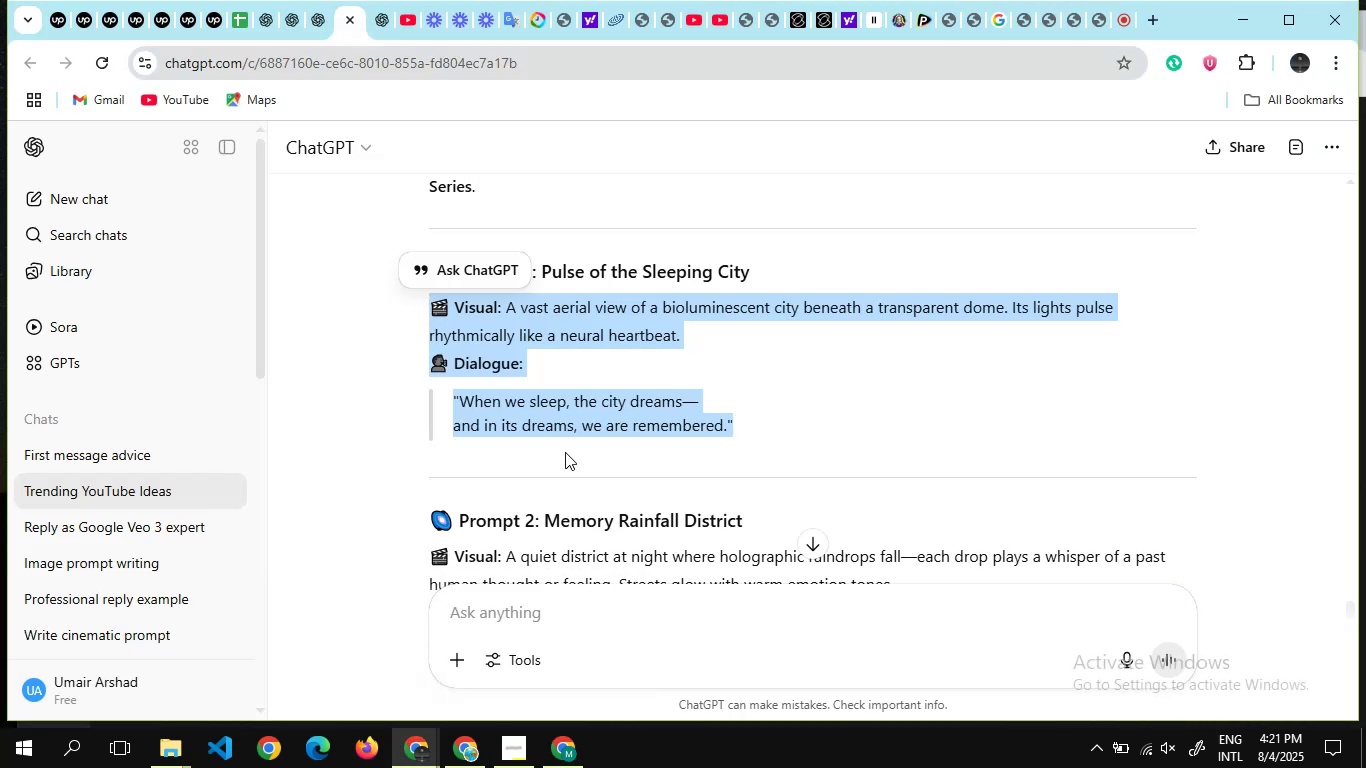 
scroll: coordinate [565, 452], scroll_direction: down, amount: 1.0
 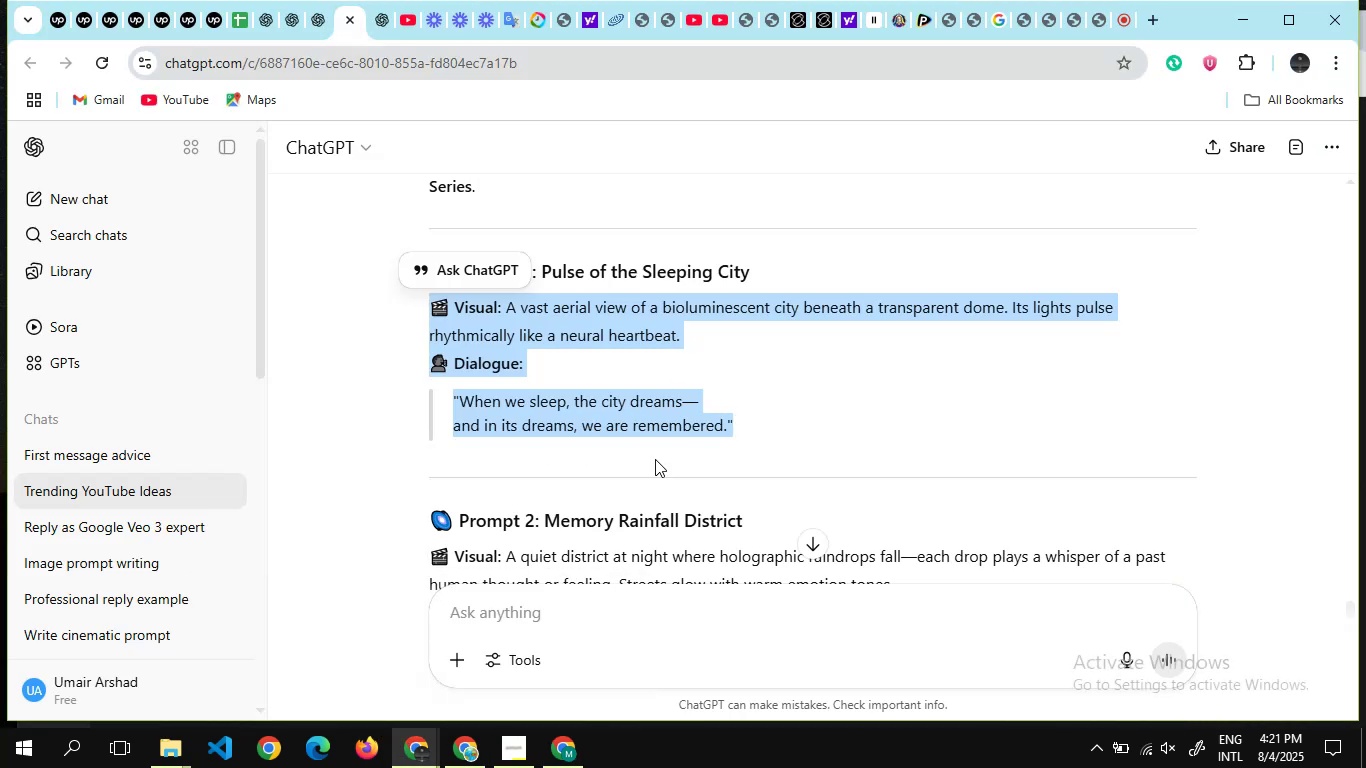 
scroll: coordinate [655, 459], scroll_direction: none, amount: 0.0
 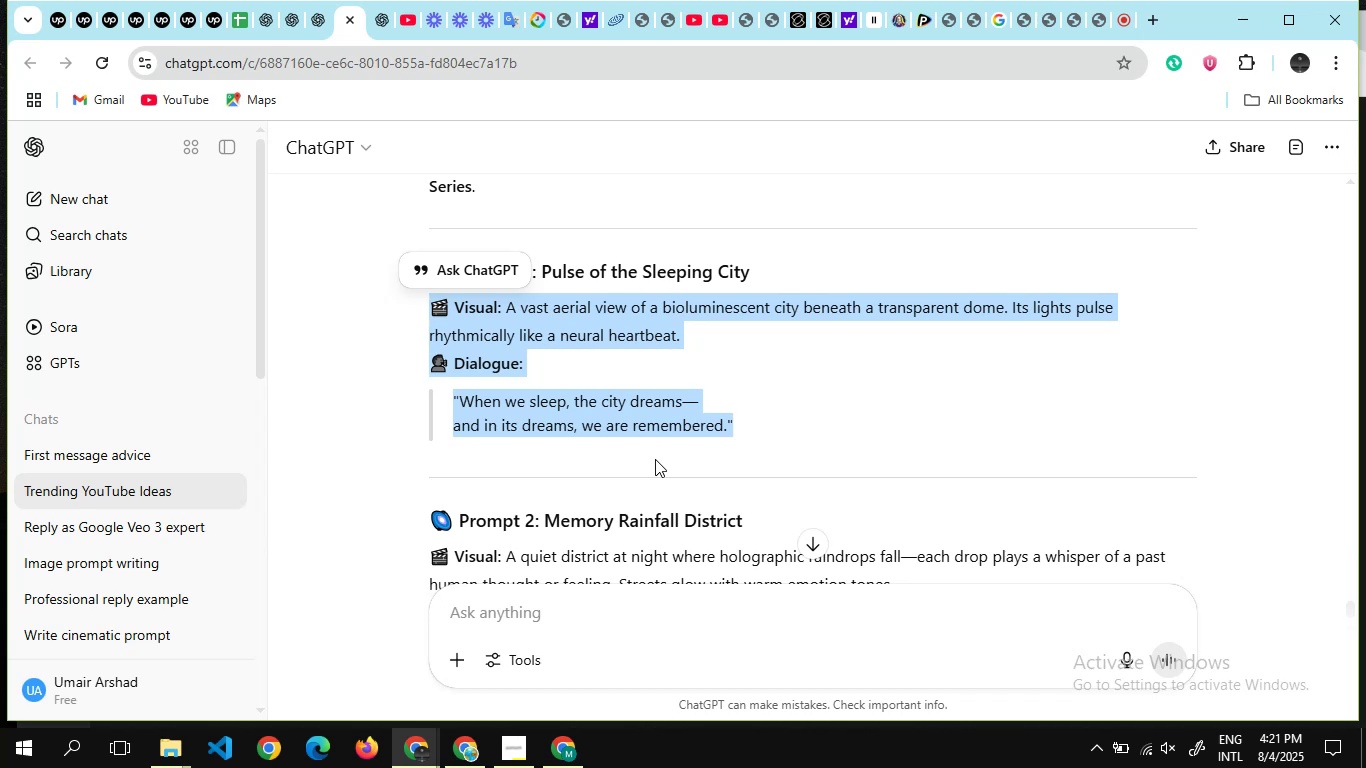 
scroll: coordinate [655, 459], scroll_direction: down, amount: 1.0
 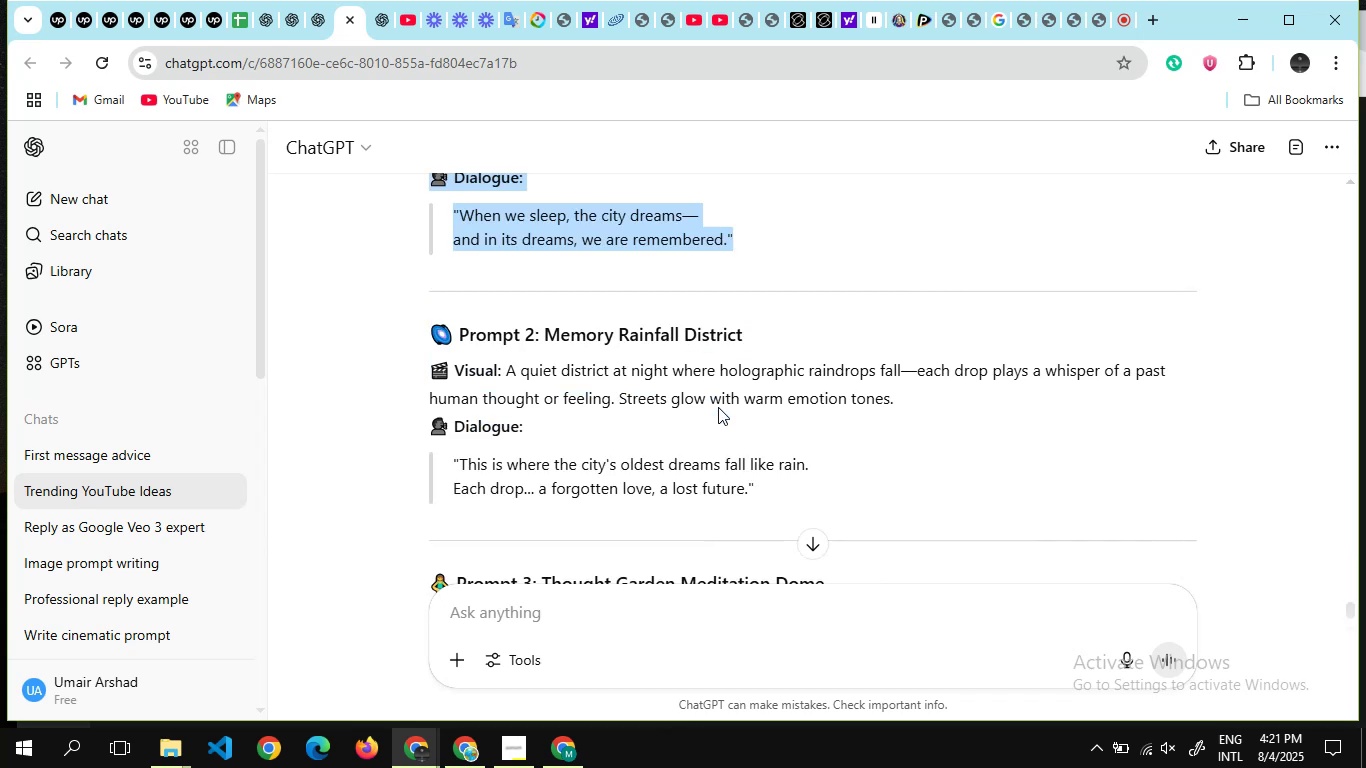 
scroll: coordinate [718, 407], scroll_direction: none, amount: 0.0
 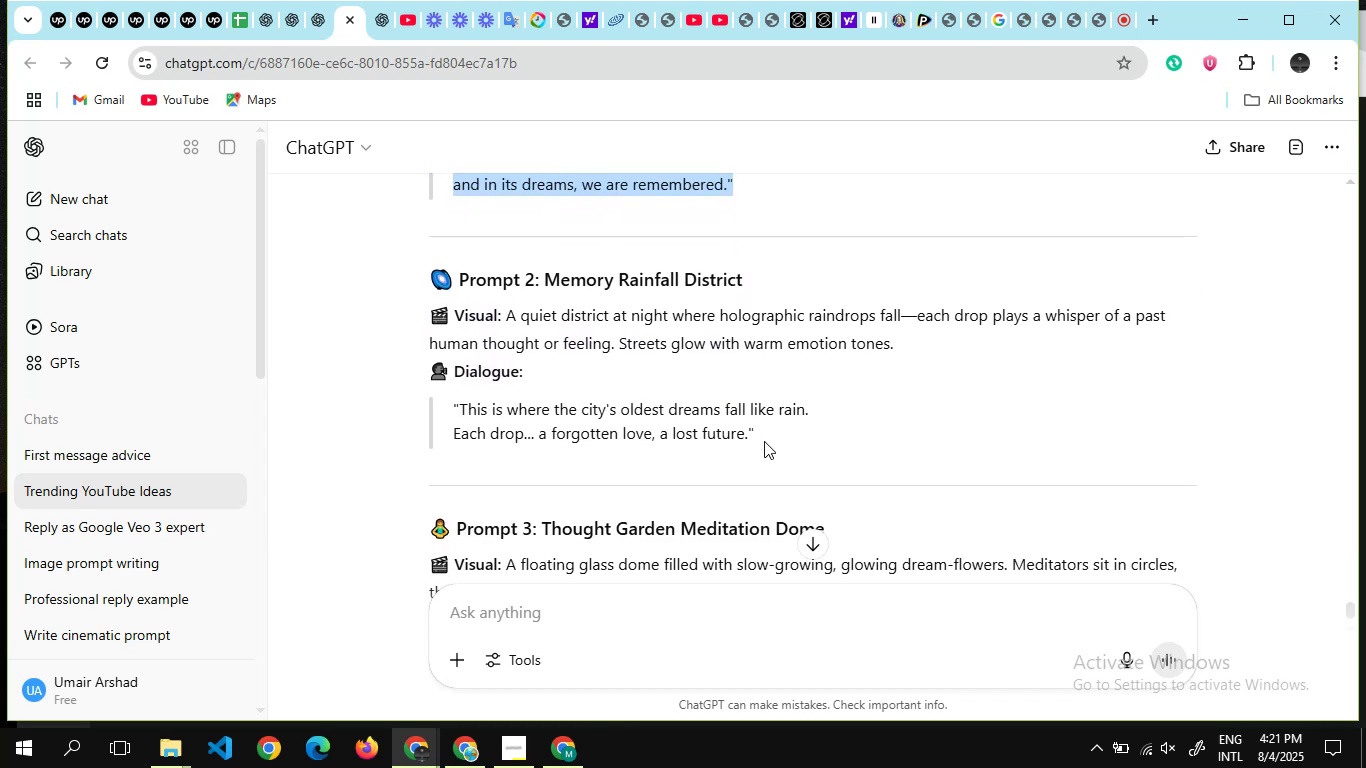 
left_click_drag(start_coordinate=[765, 440], to_coordinate=[426, 312])
 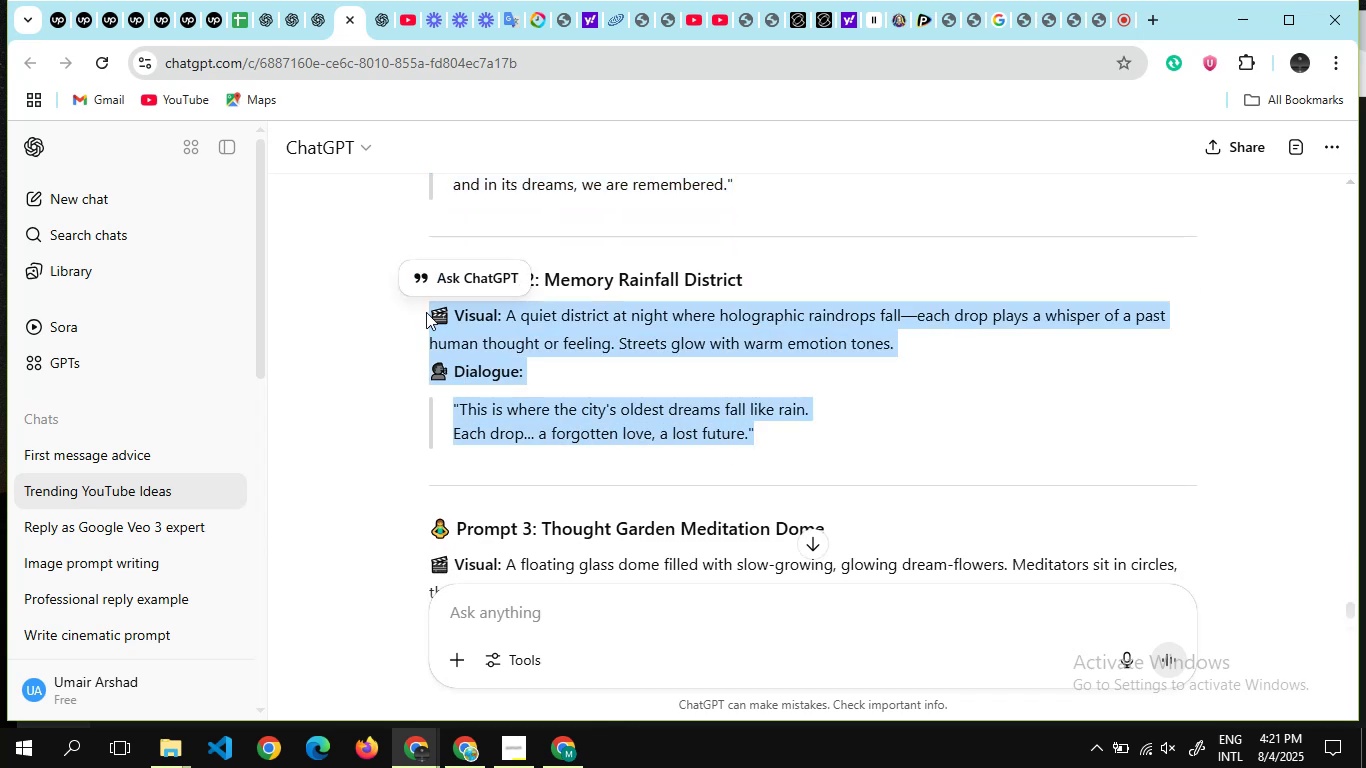 
hold_key(key=ControlLeft, duration=1.26)
 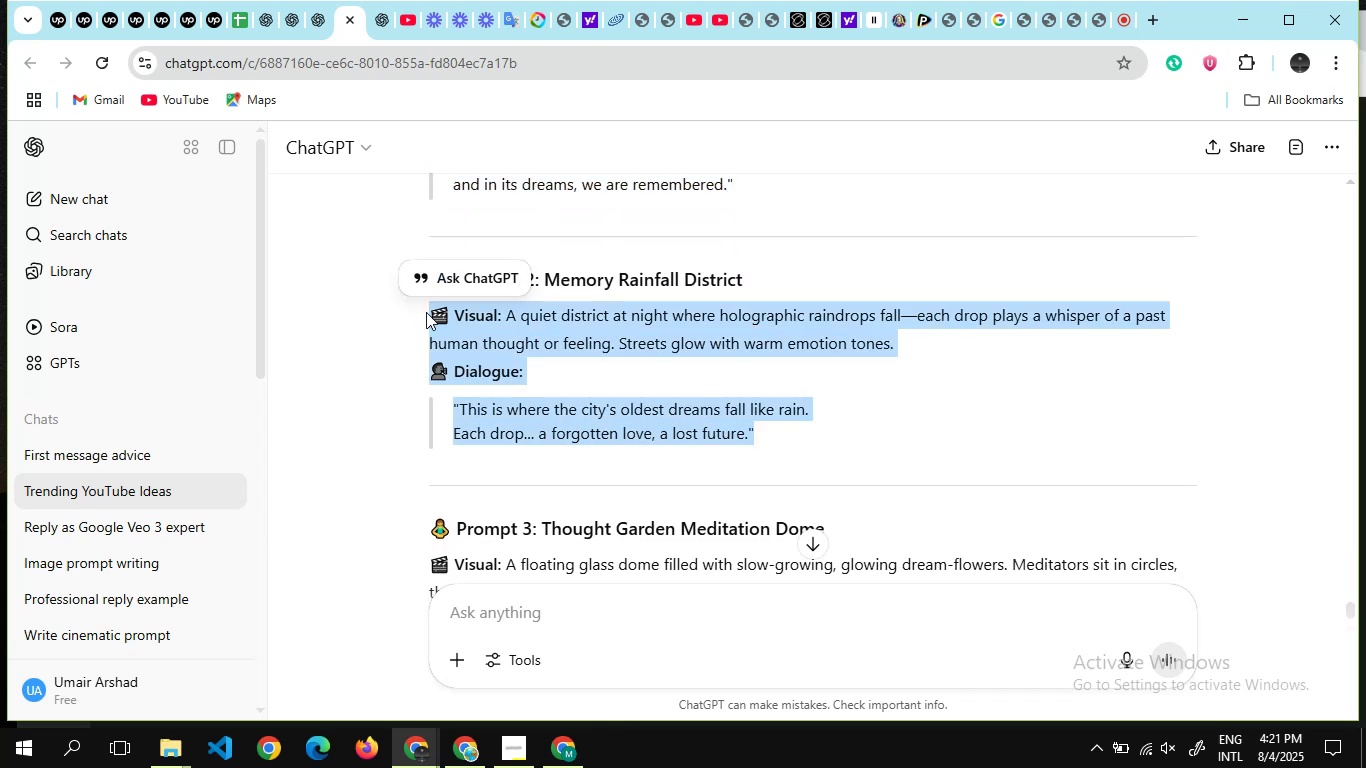 
hold_key(key=C, duration=0.37)
 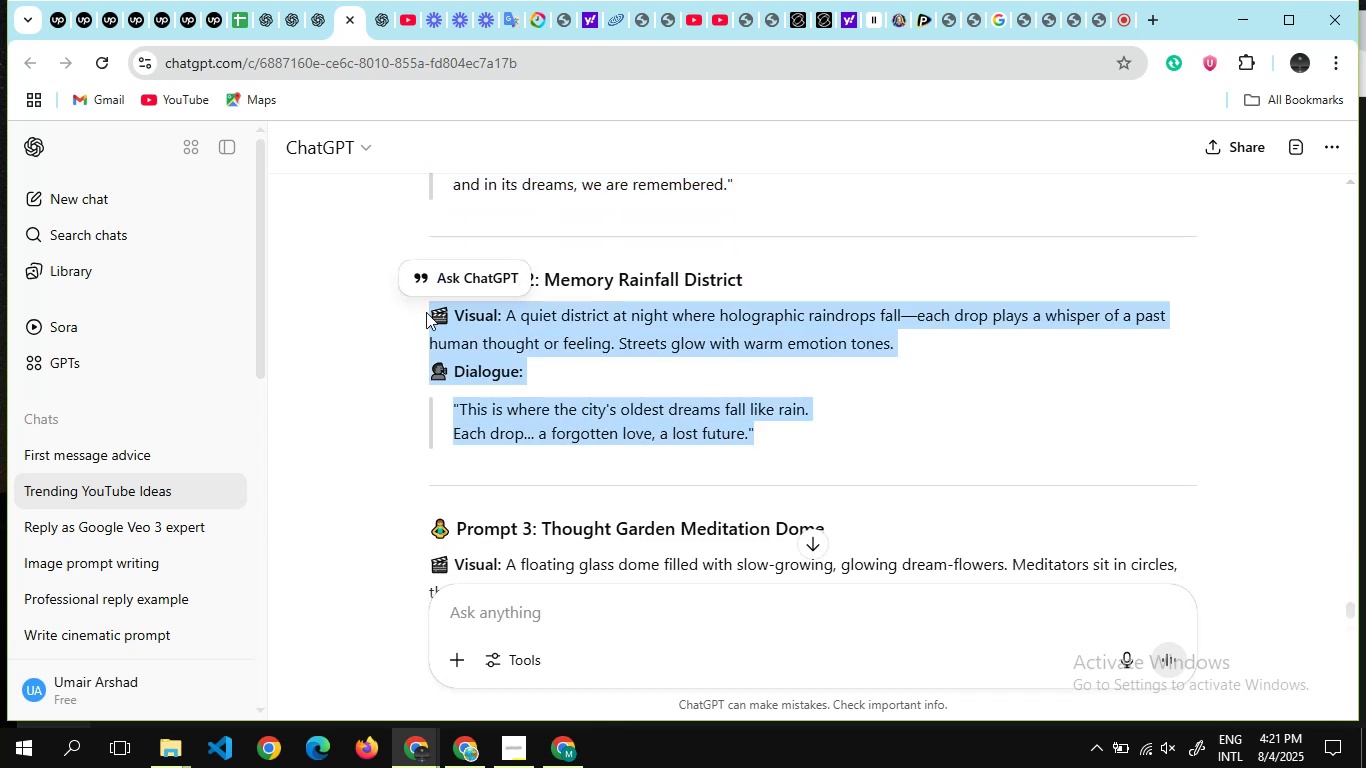 
key(Alt+Tab)
 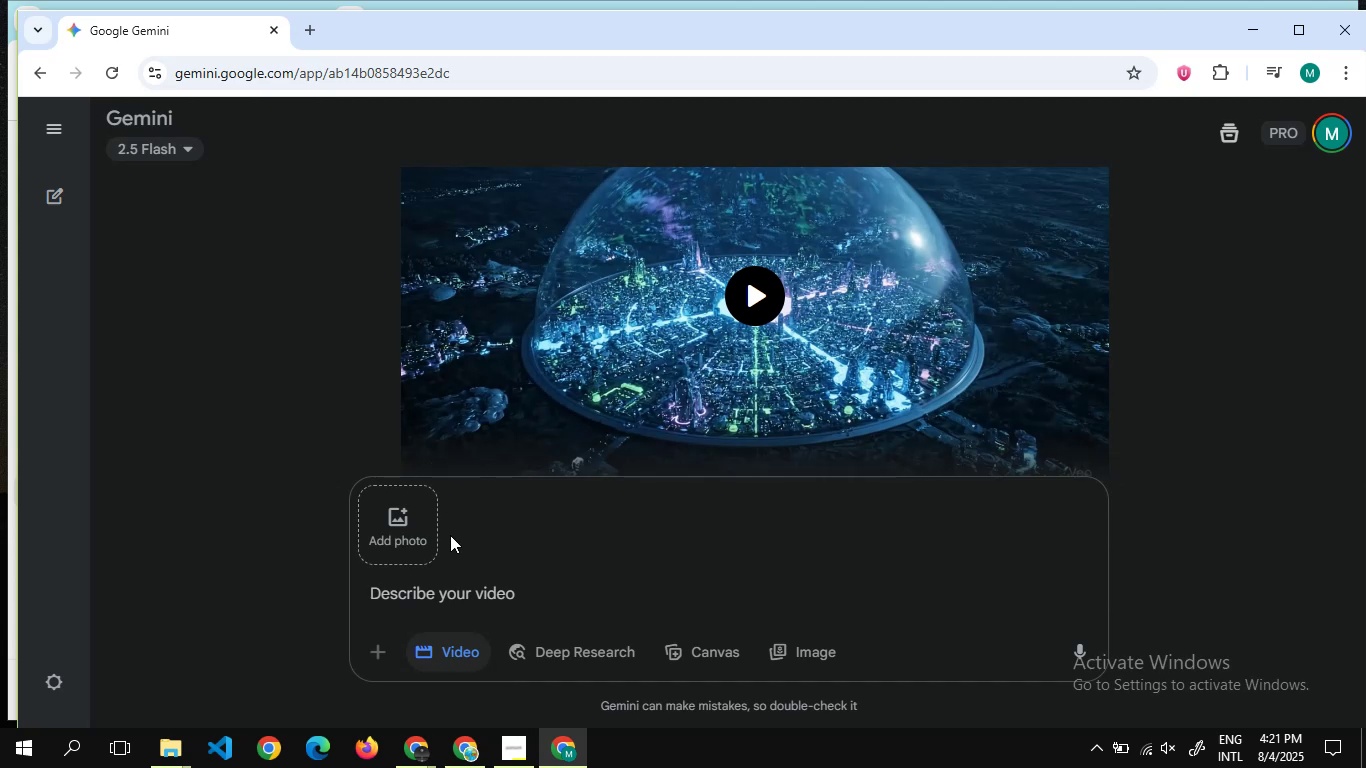 
left_click([450, 585])
 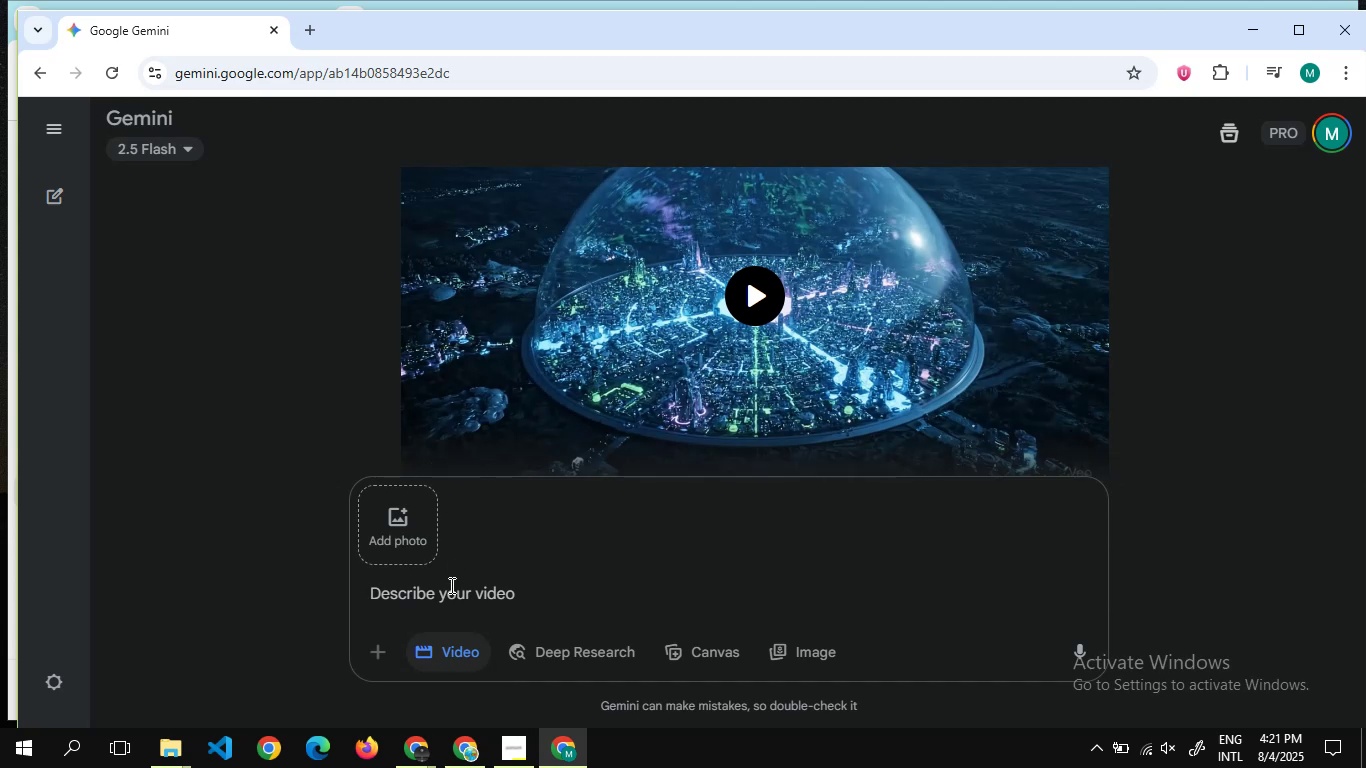 
key(Control+V)
 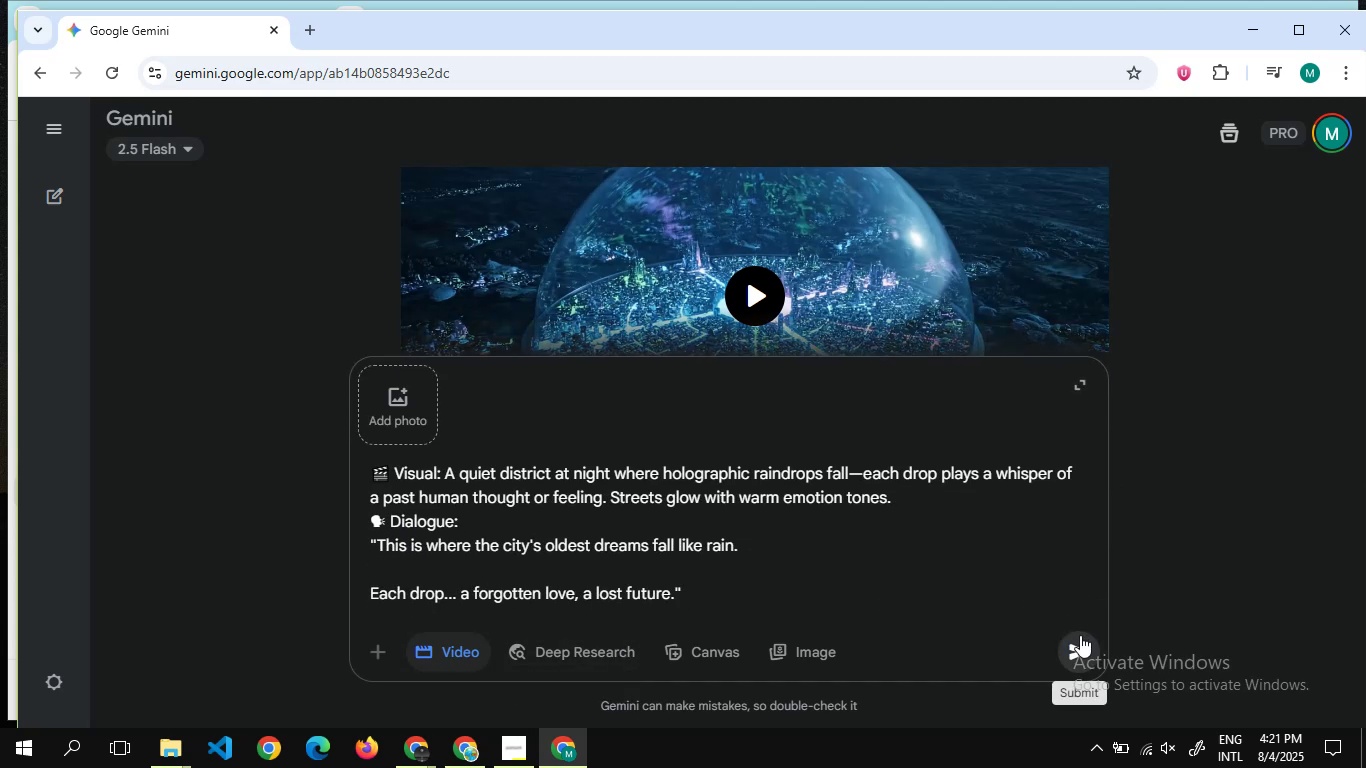 
left_click([1080, 635])
 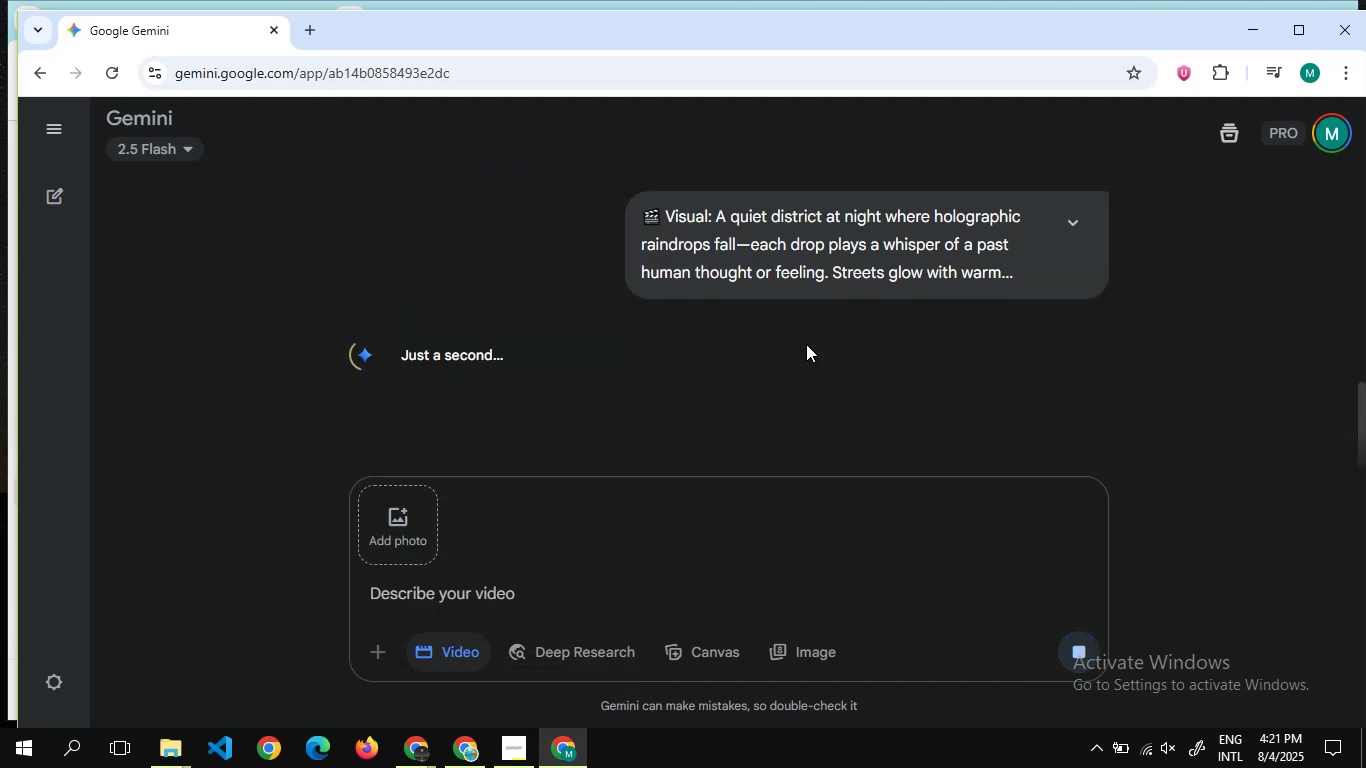 
scroll: coordinate [806, 344], scroll_direction: down, amount: 2.0
 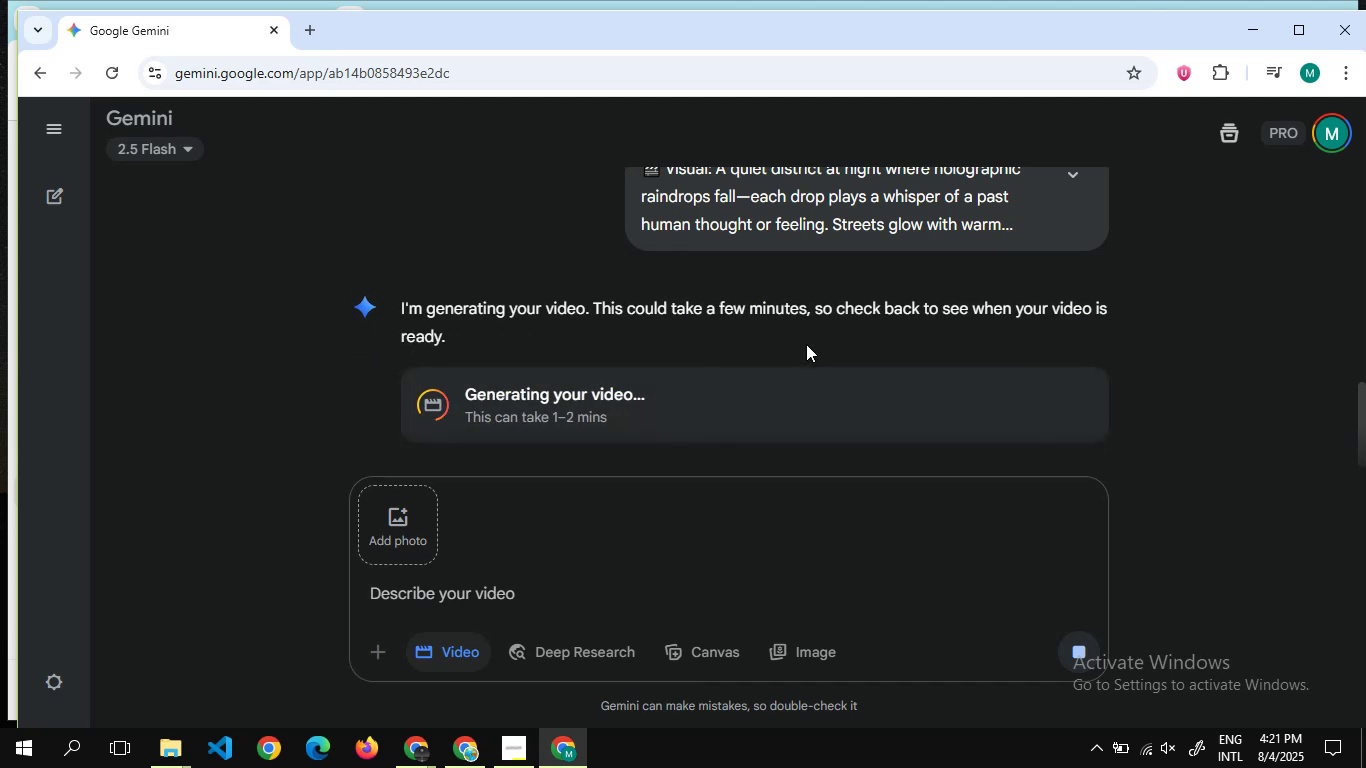 
scroll: coordinate [806, 344], scroll_direction: up, amount: 3.0
 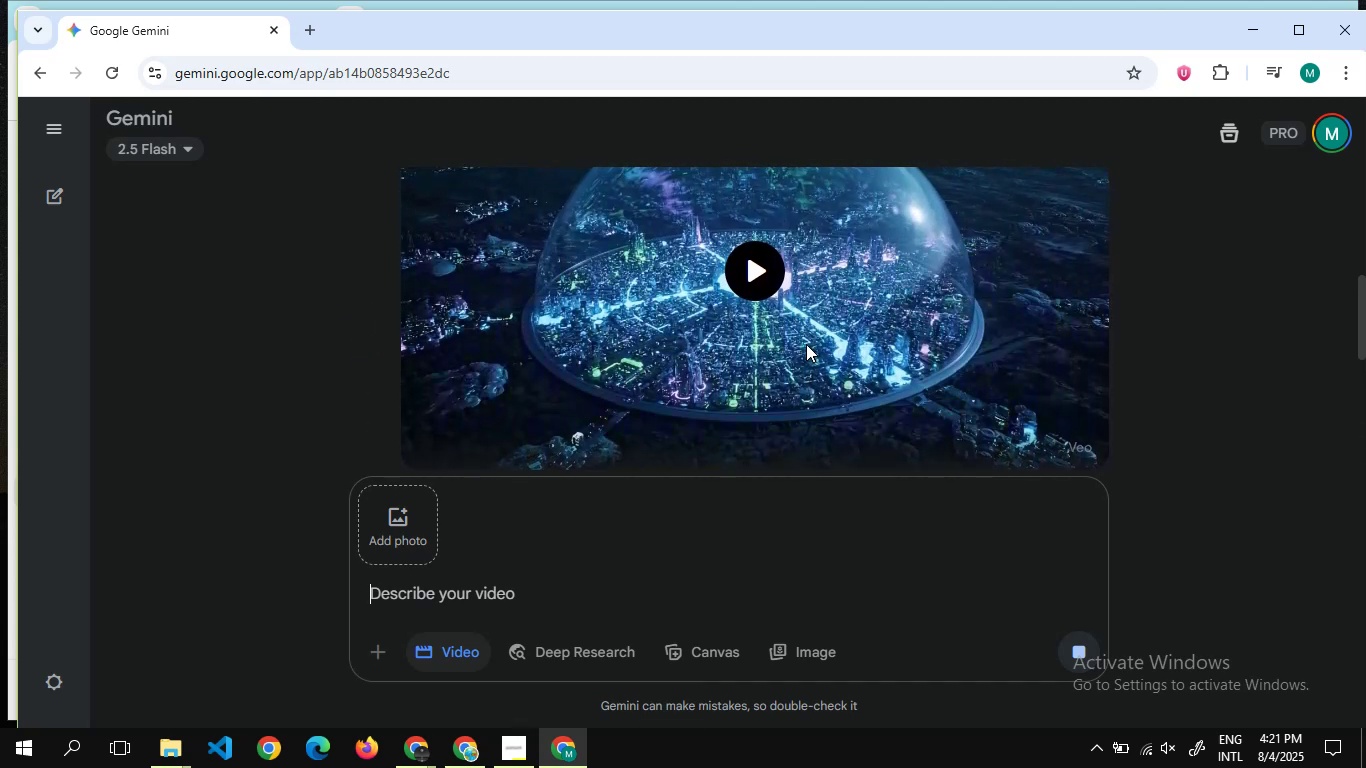 
scroll: coordinate [806, 344], scroll_direction: none, amount: 0.0
 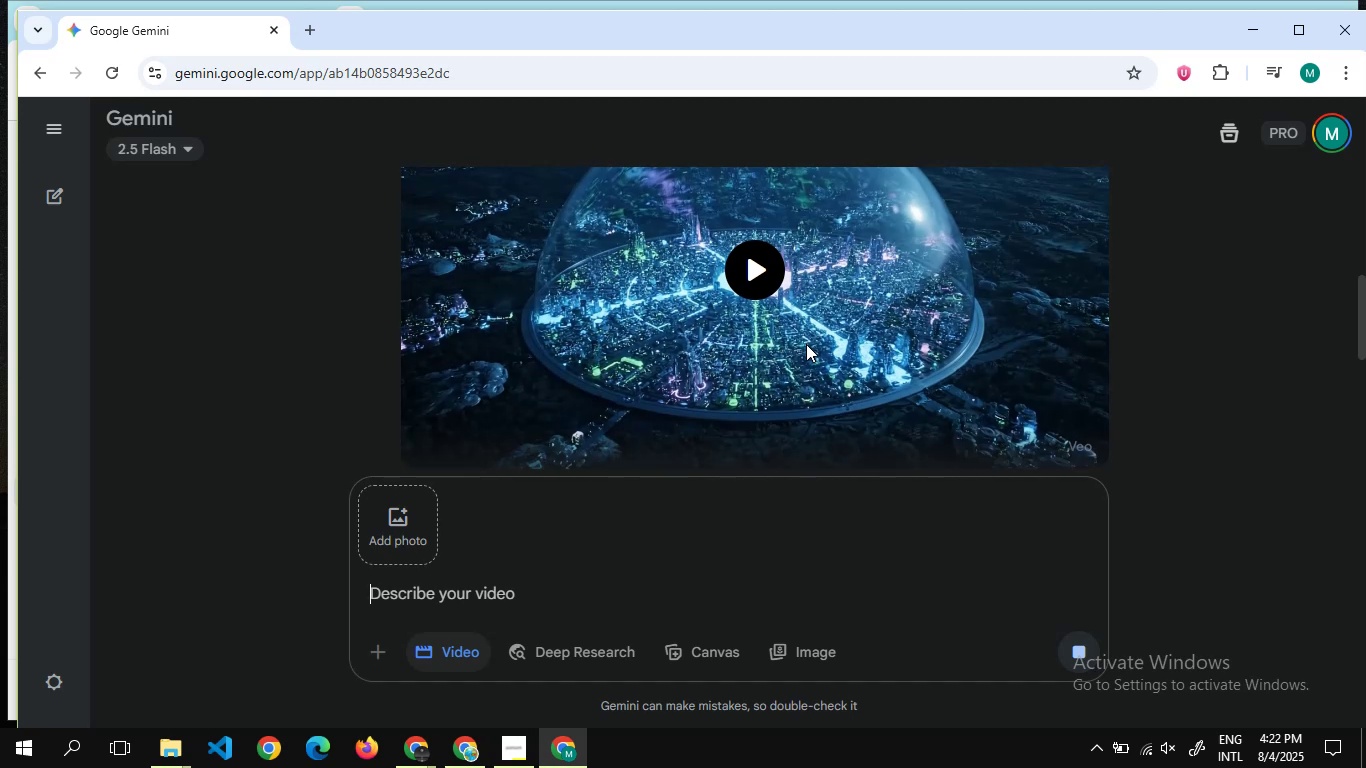 
scroll: coordinate [806, 342], scroll_direction: down, amount: 13.0
 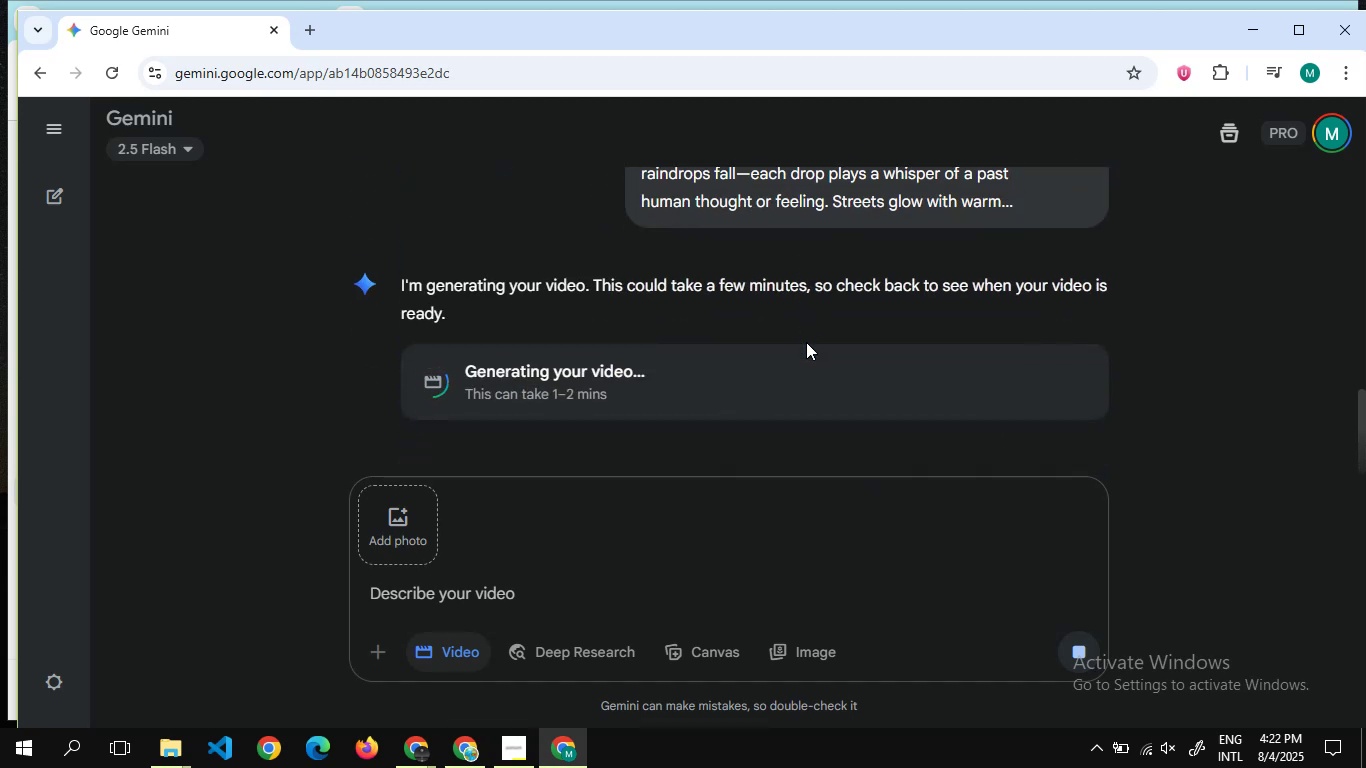 
scroll: coordinate [806, 342], scroll_direction: none, amount: 0.0
 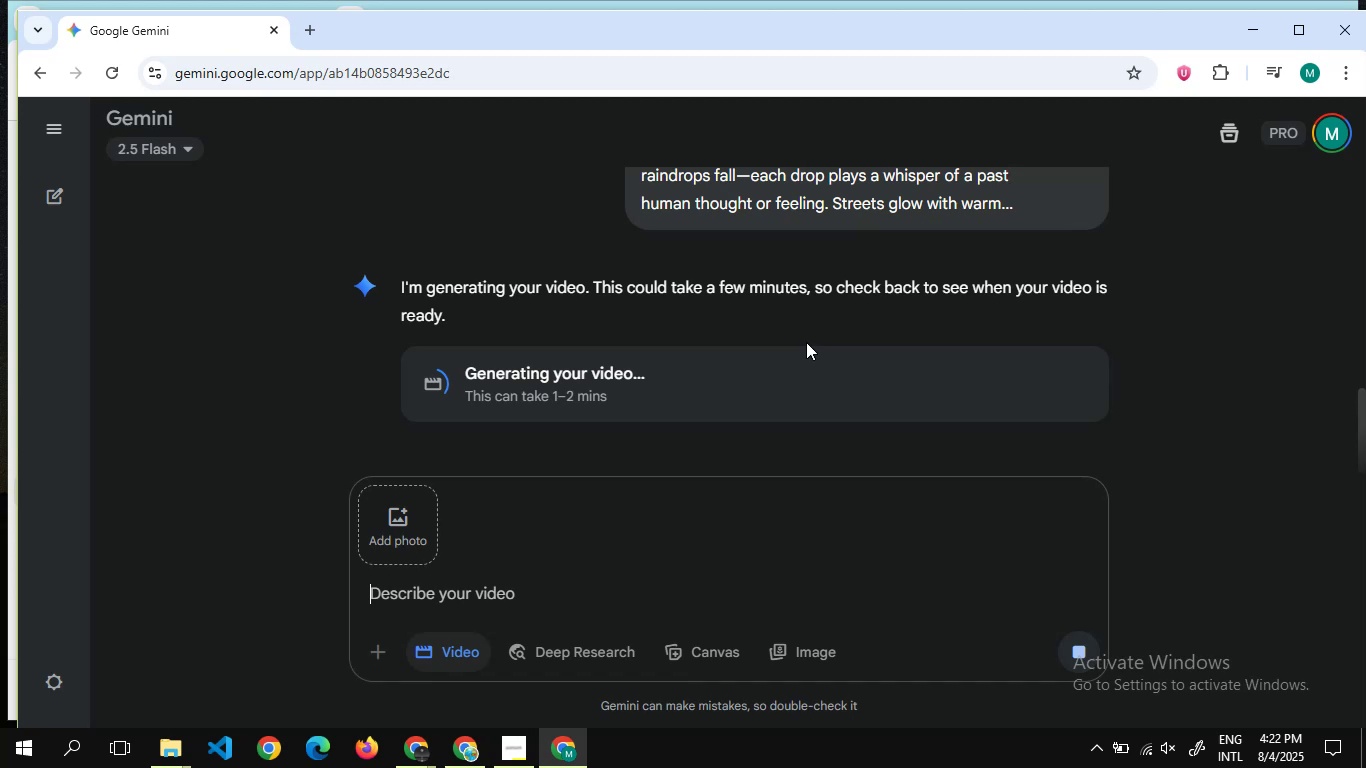 
scroll: coordinate [806, 341], scroll_direction: up, amount: 3.0
 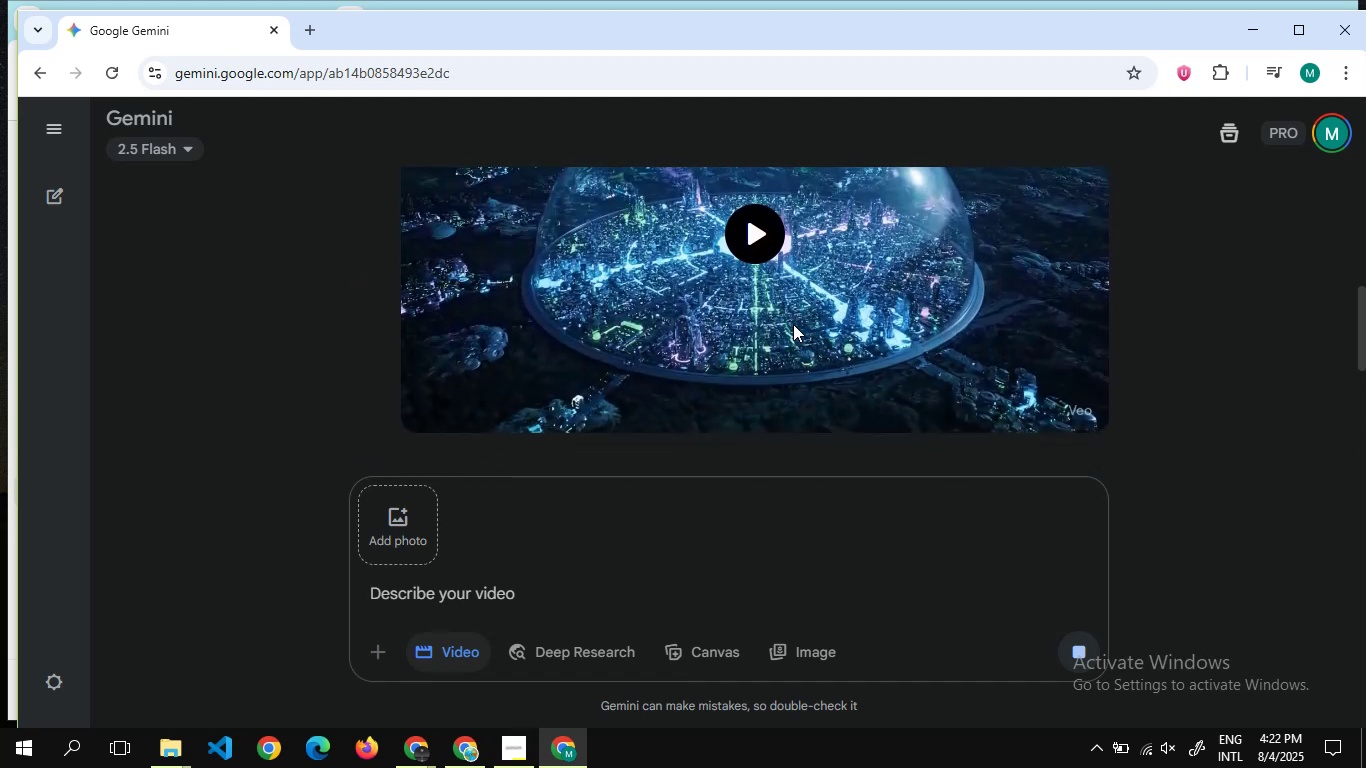 
scroll: coordinate [793, 324], scroll_direction: none, amount: 0.0
 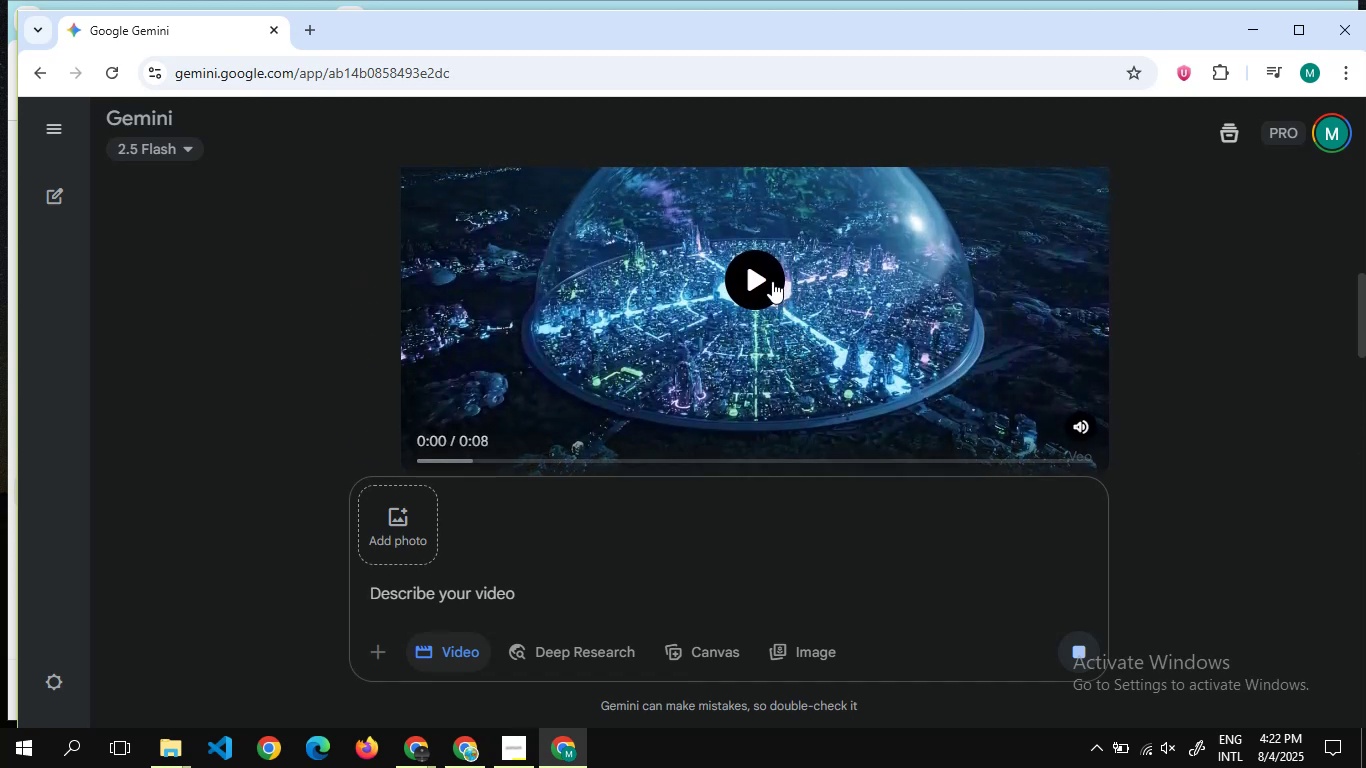 
left_click([772, 281])
 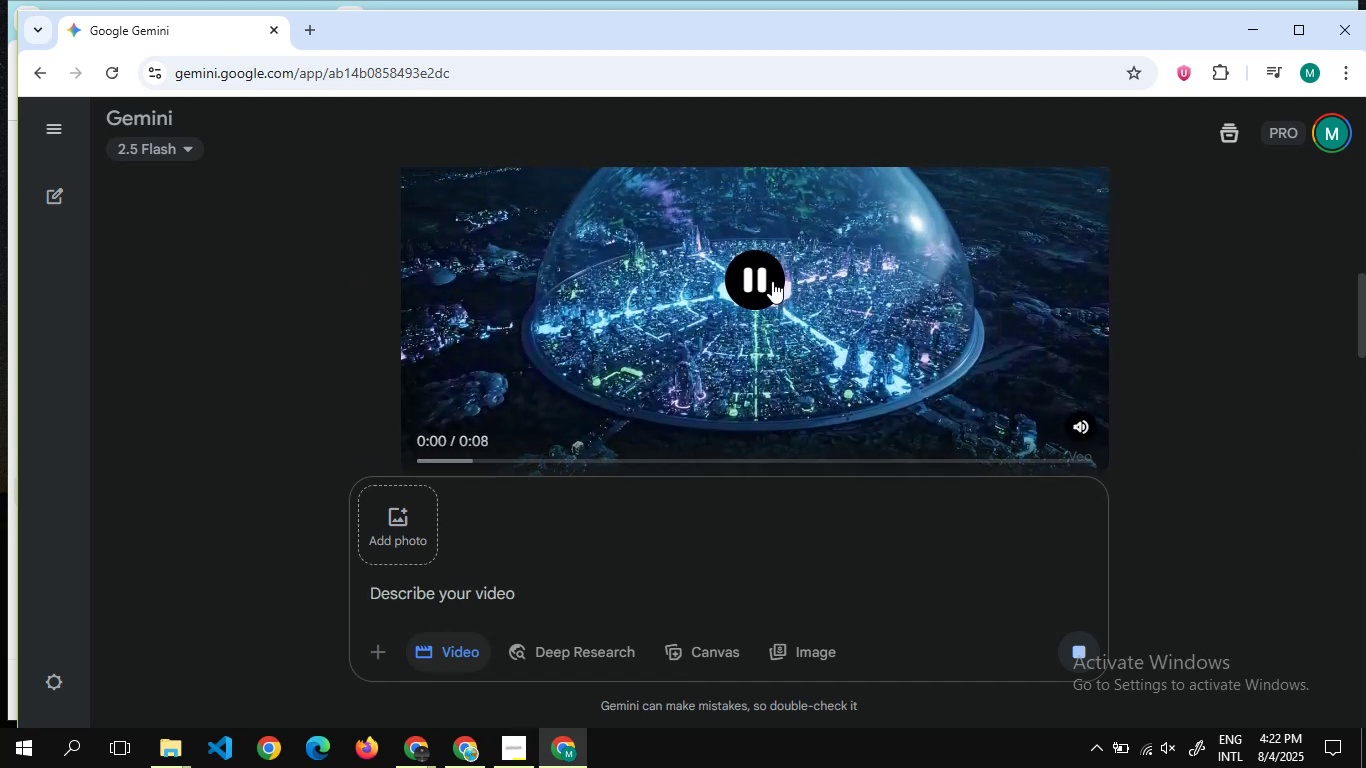 
scroll: coordinate [772, 281], scroll_direction: none, amount: 0.0
 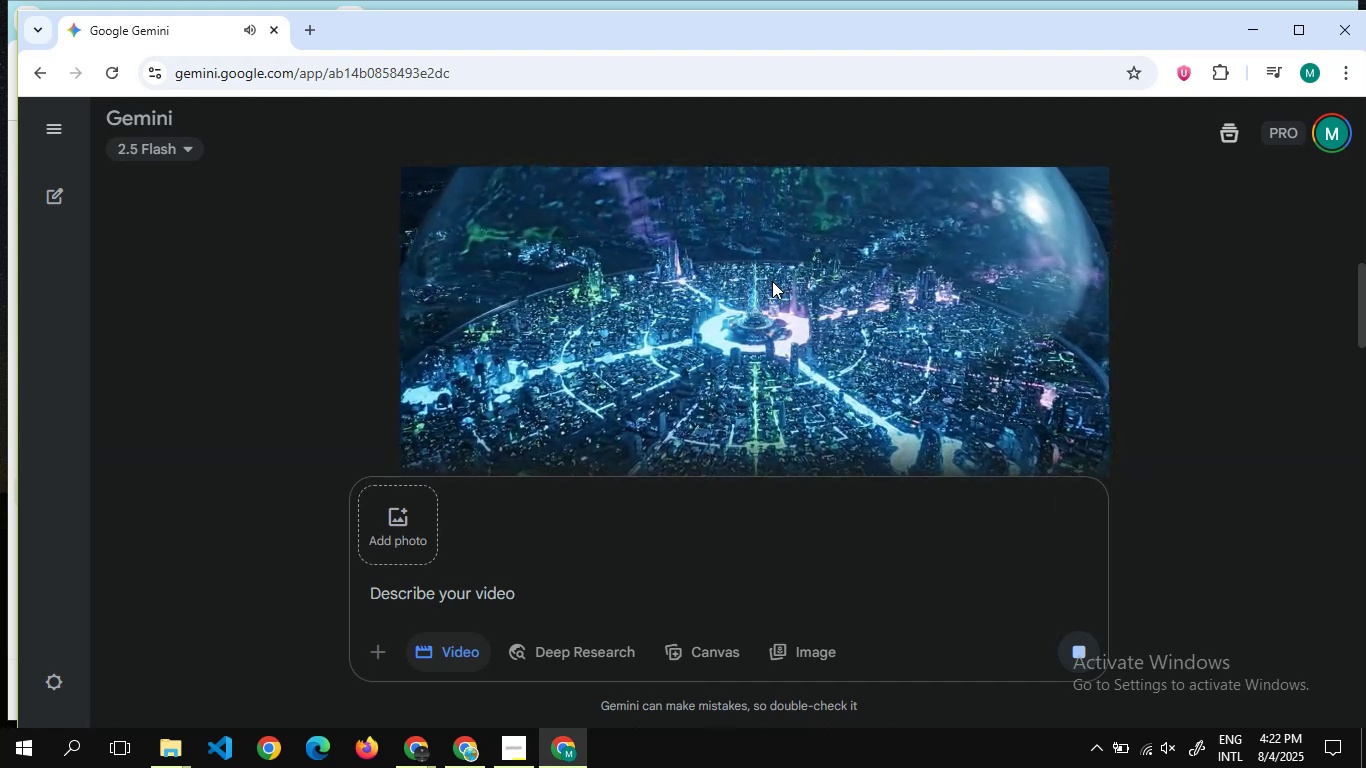 
wait(5.86)
 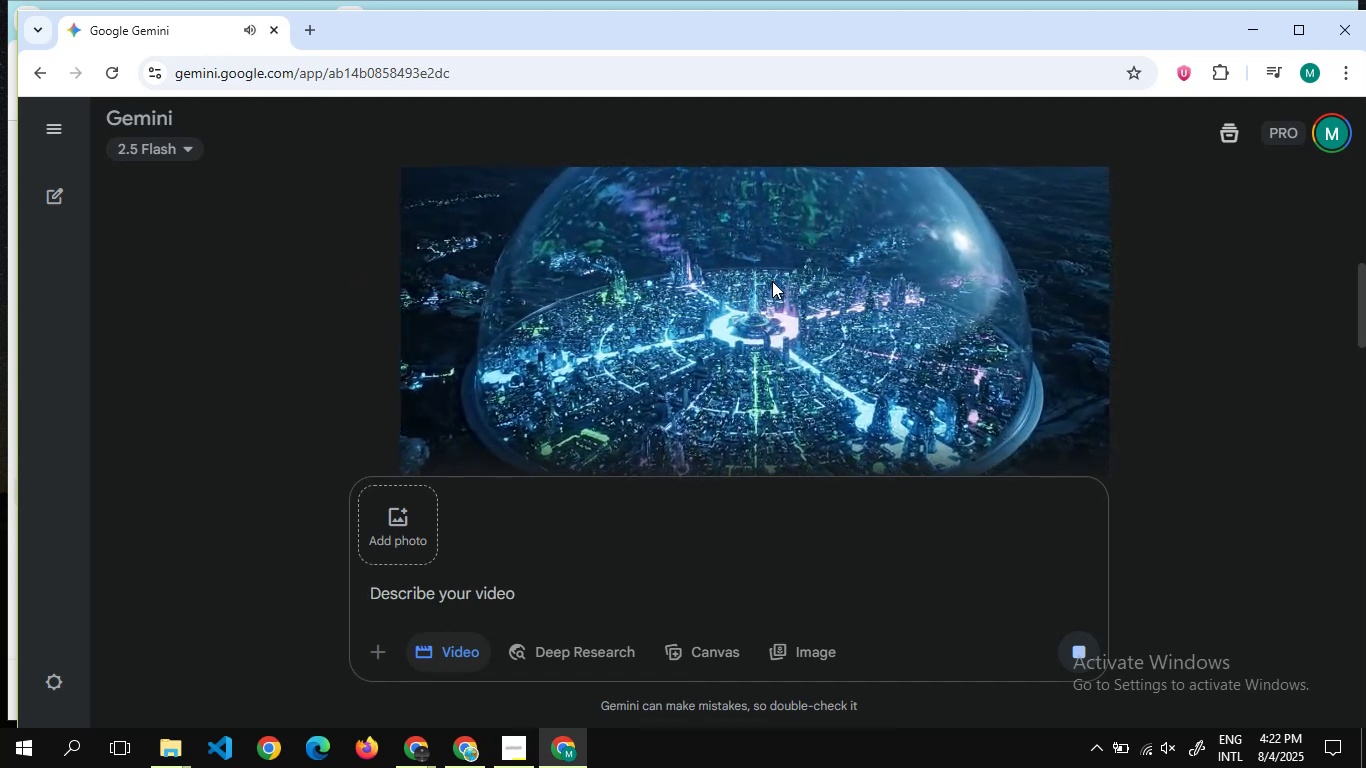 
scroll: coordinate [772, 281], scroll_direction: up, amount: 1.0
 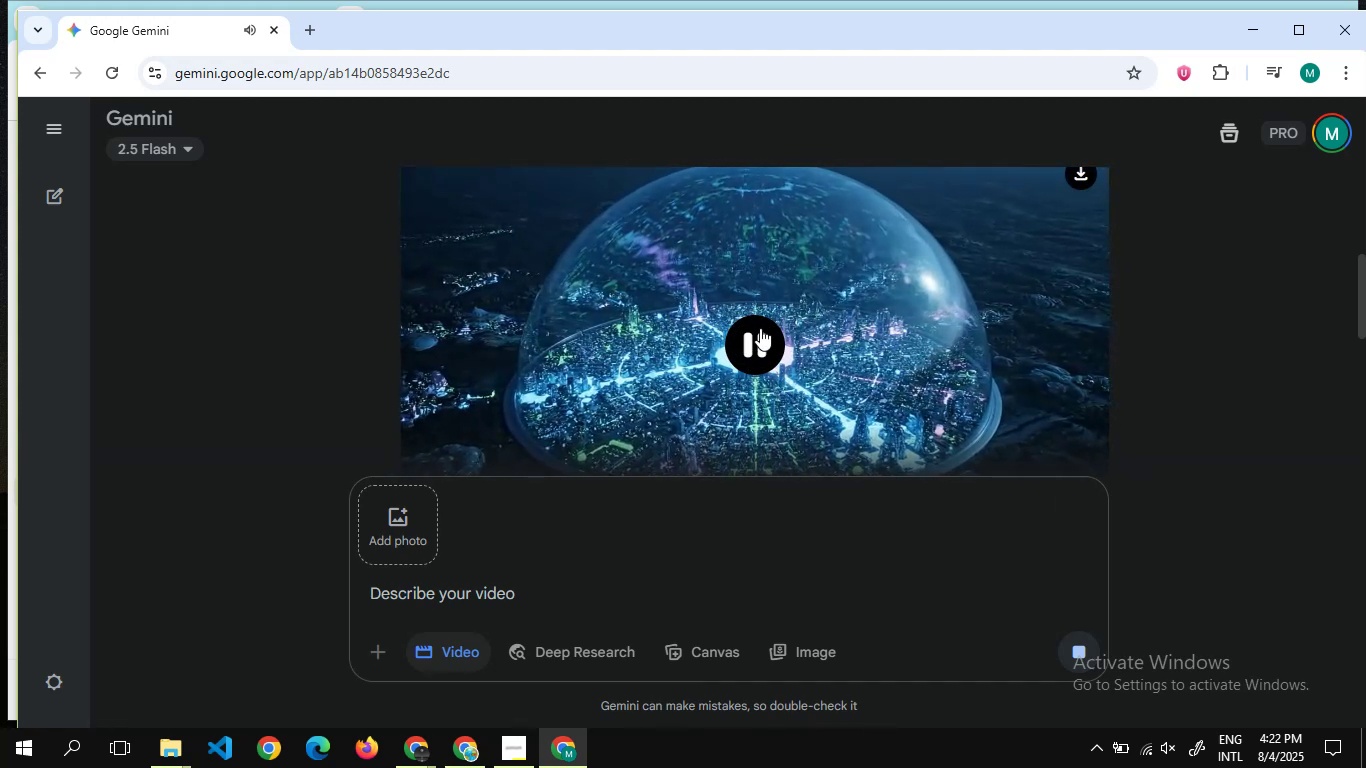 
left_click([760, 327])
 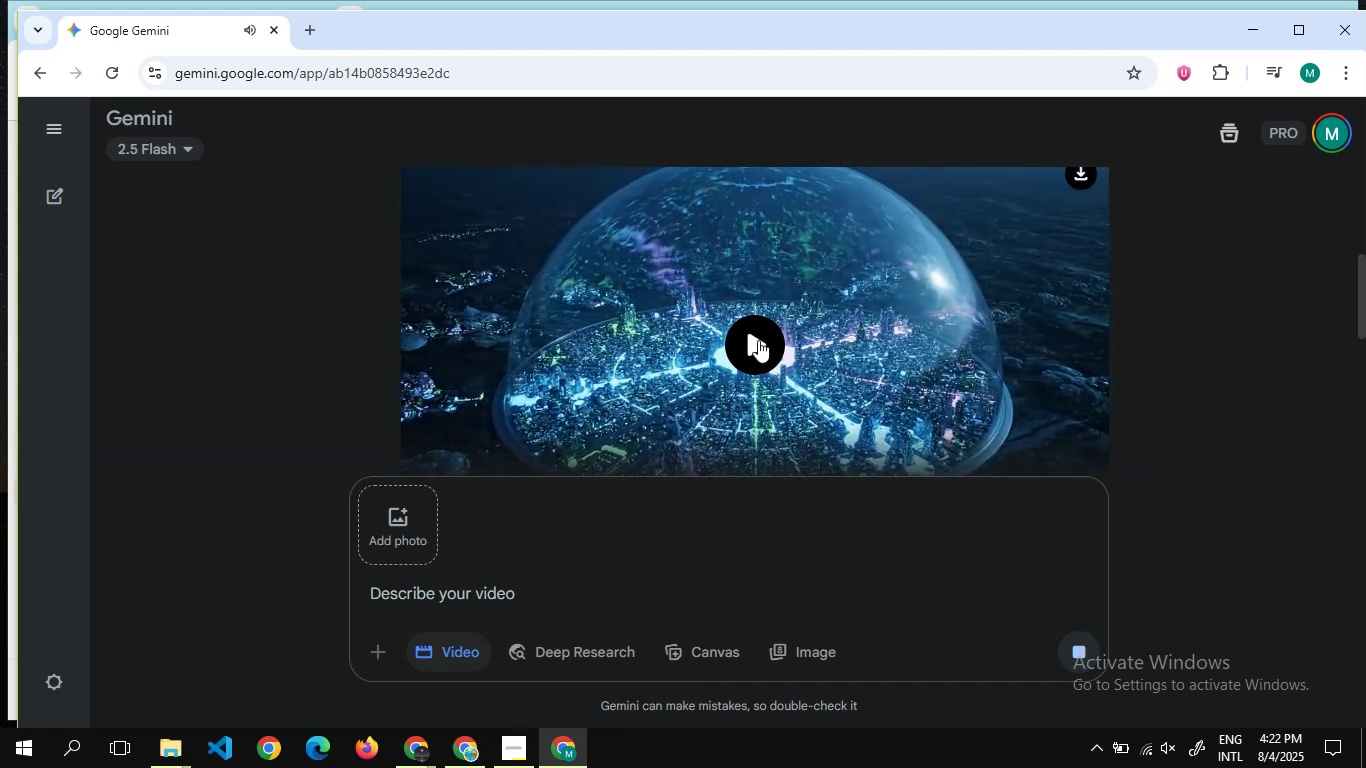 
scroll: coordinate [758, 340], scroll_direction: down, amount: 18.0
 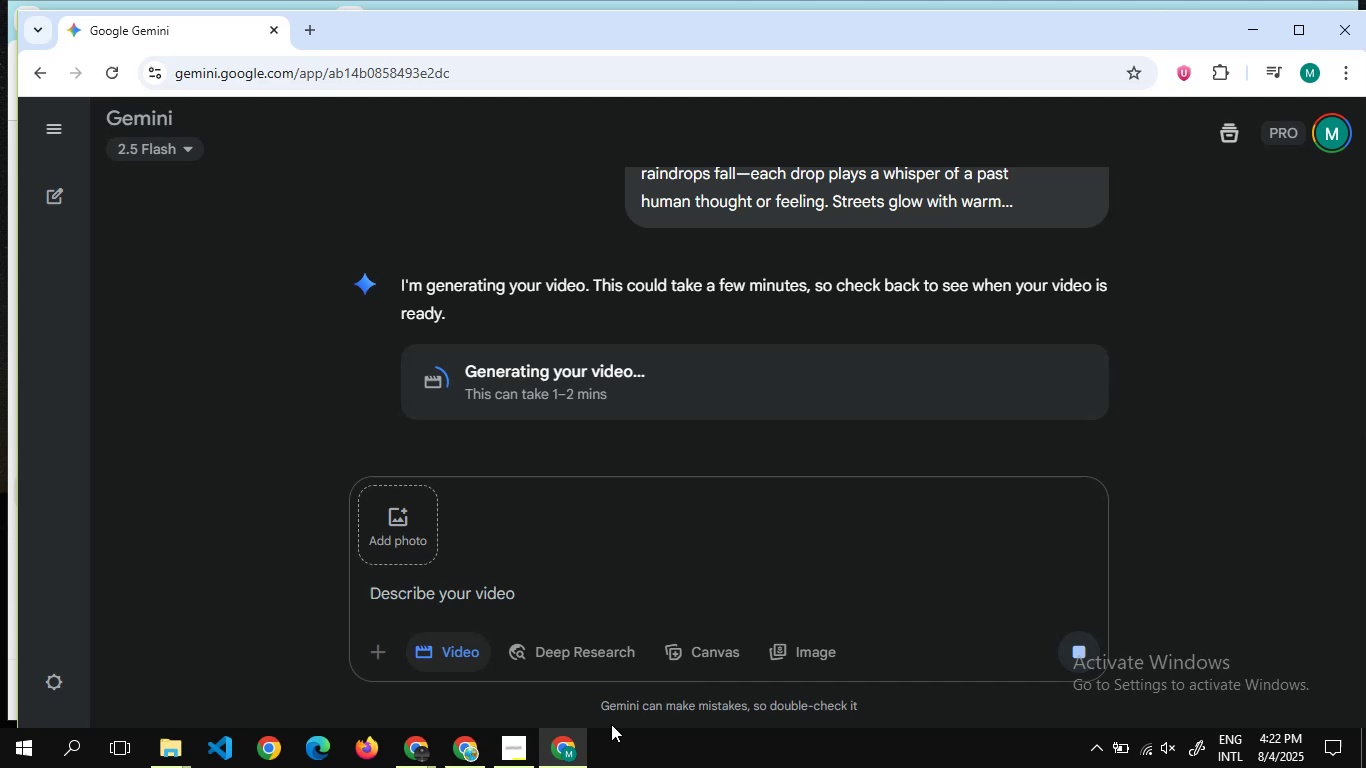 
wait(17.96)
 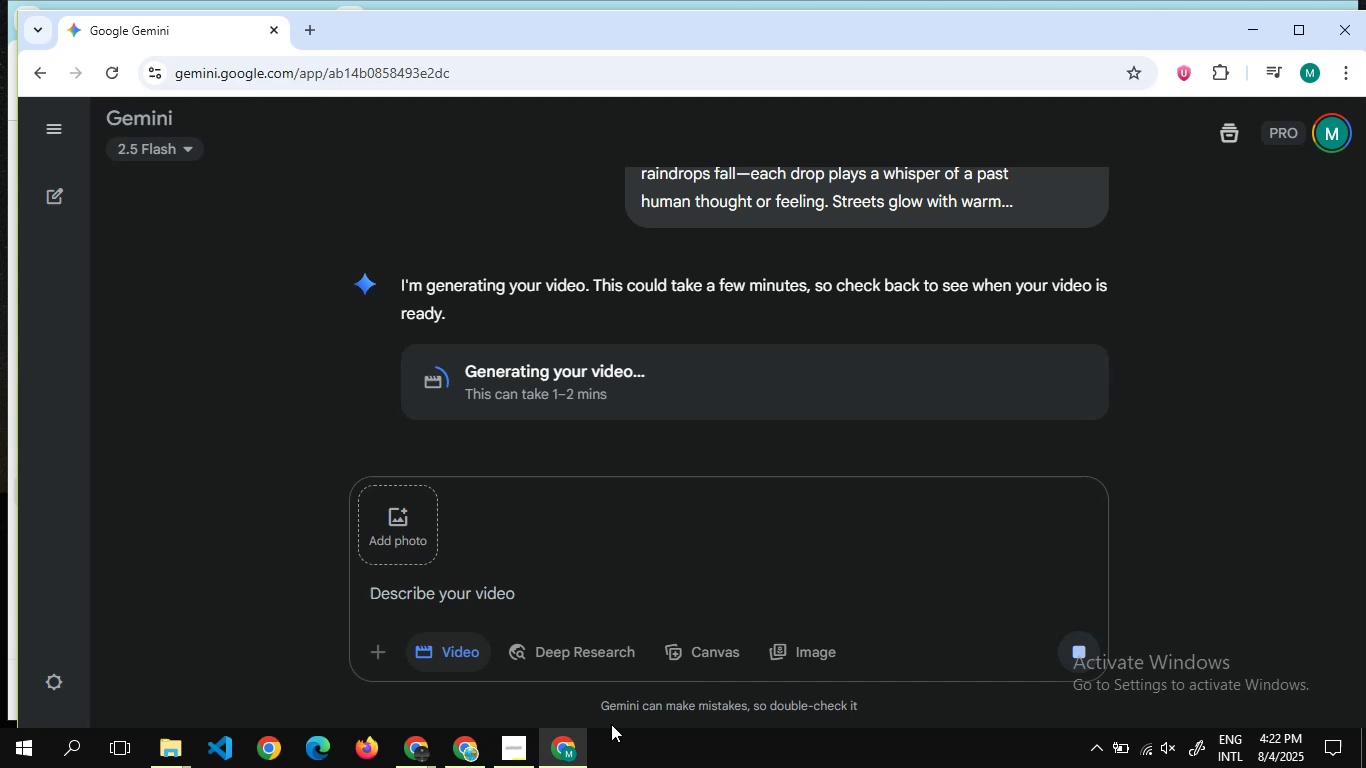 
scroll: coordinate [560, 408], scroll_direction: down, amount: 1.0
 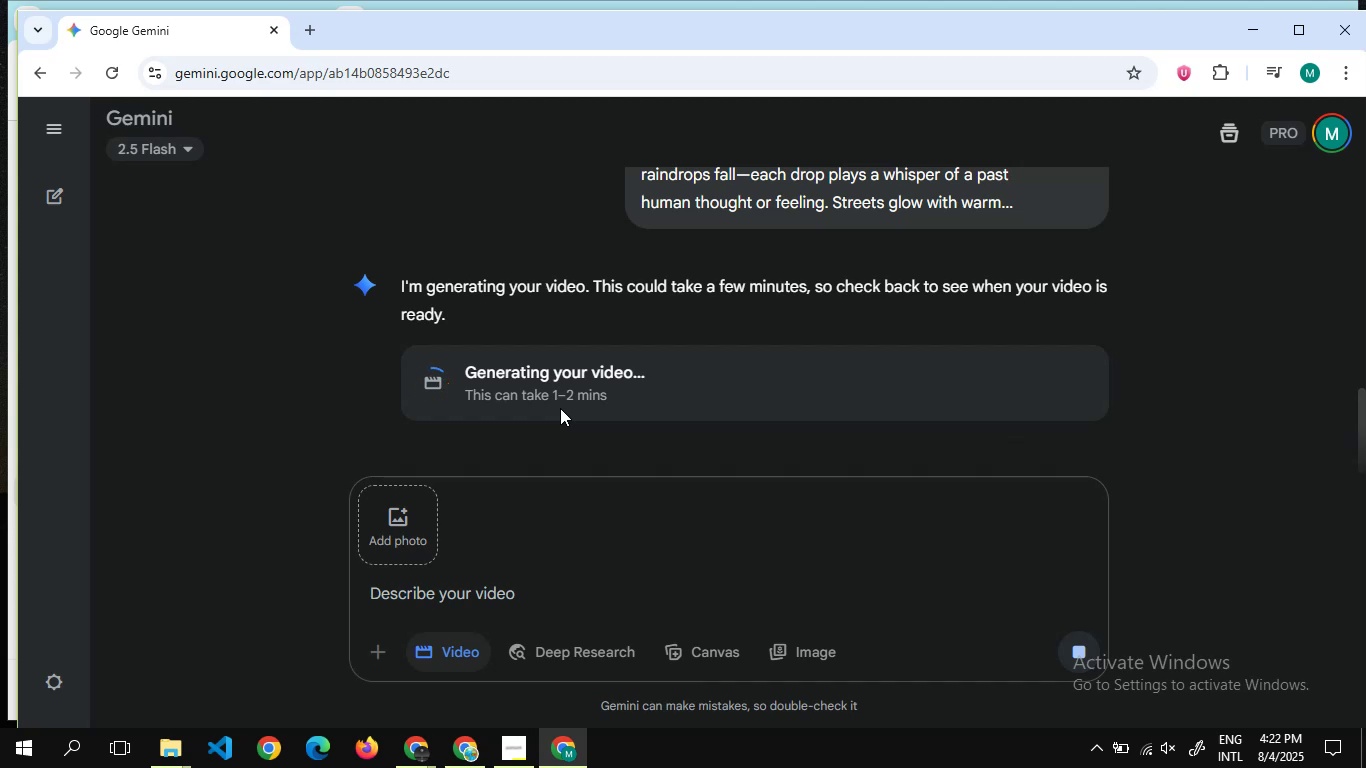 
wait(10.28)
 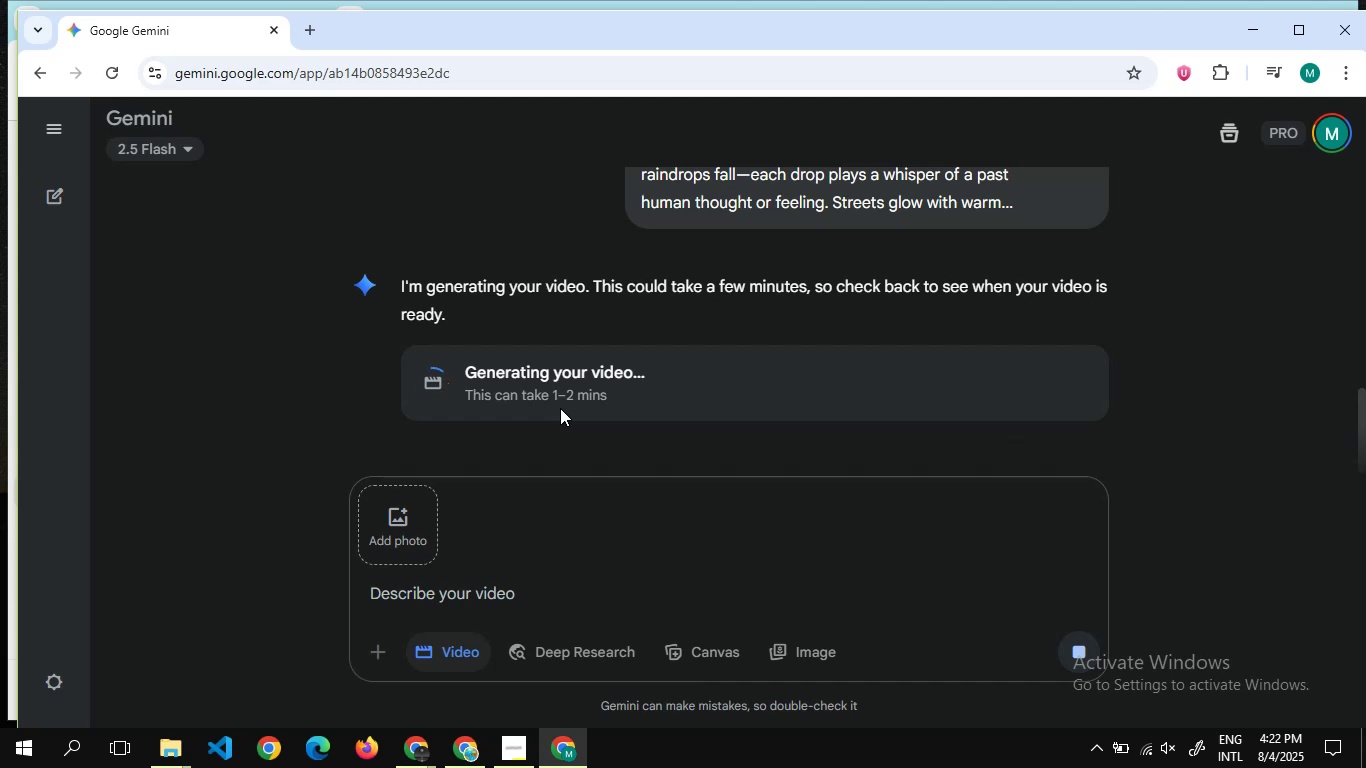 
scroll: coordinate [526, 422], scroll_direction: down, amount: 30.0
 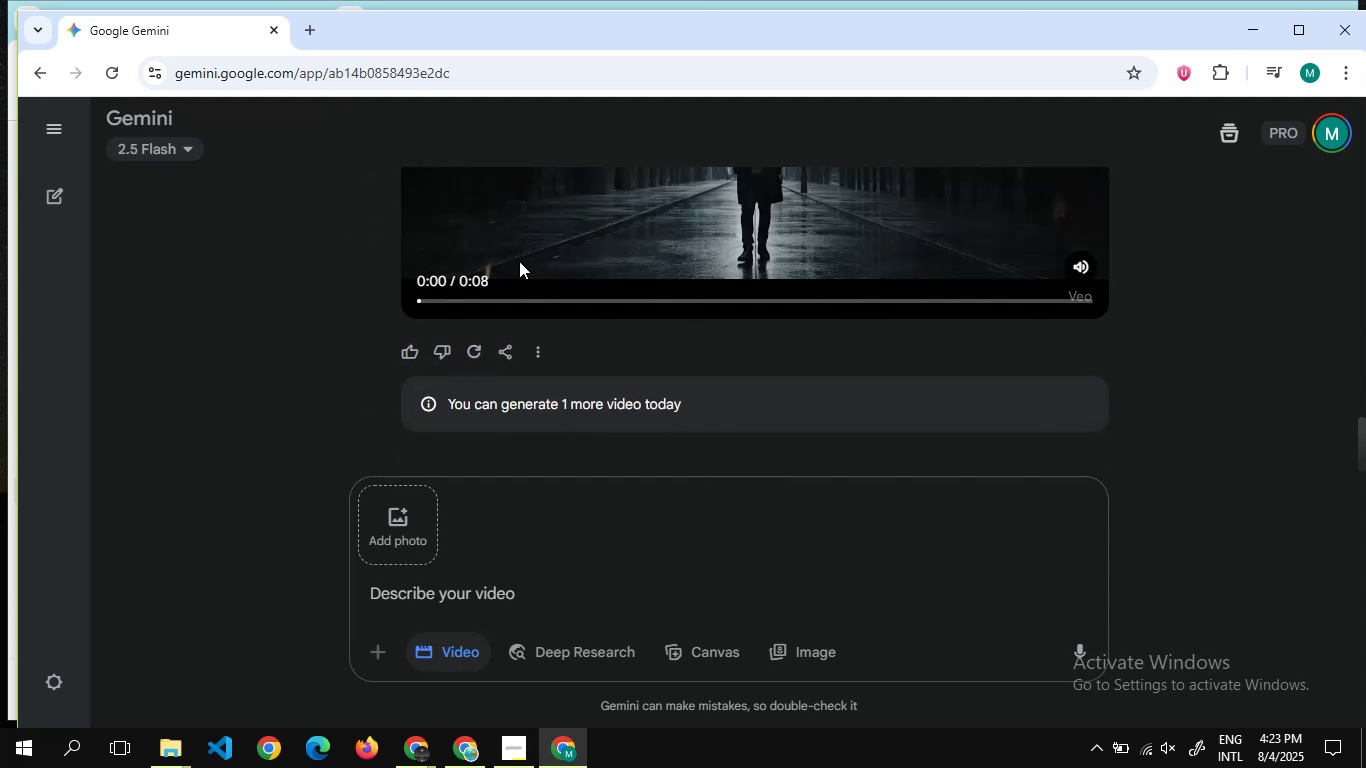 
scroll: coordinate [519, 261], scroll_direction: up, amount: 1.0
 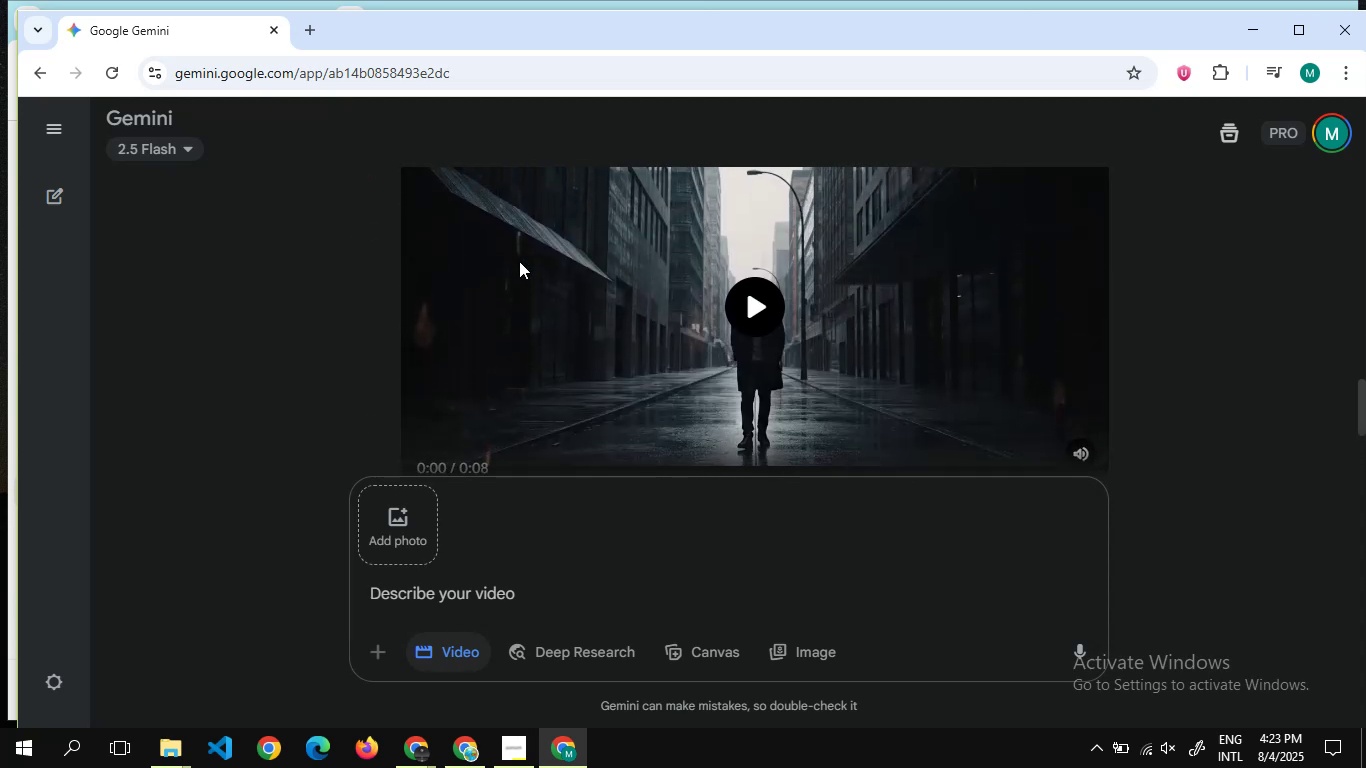 
scroll: coordinate [618, 223], scroll_direction: down, amount: 12.0
 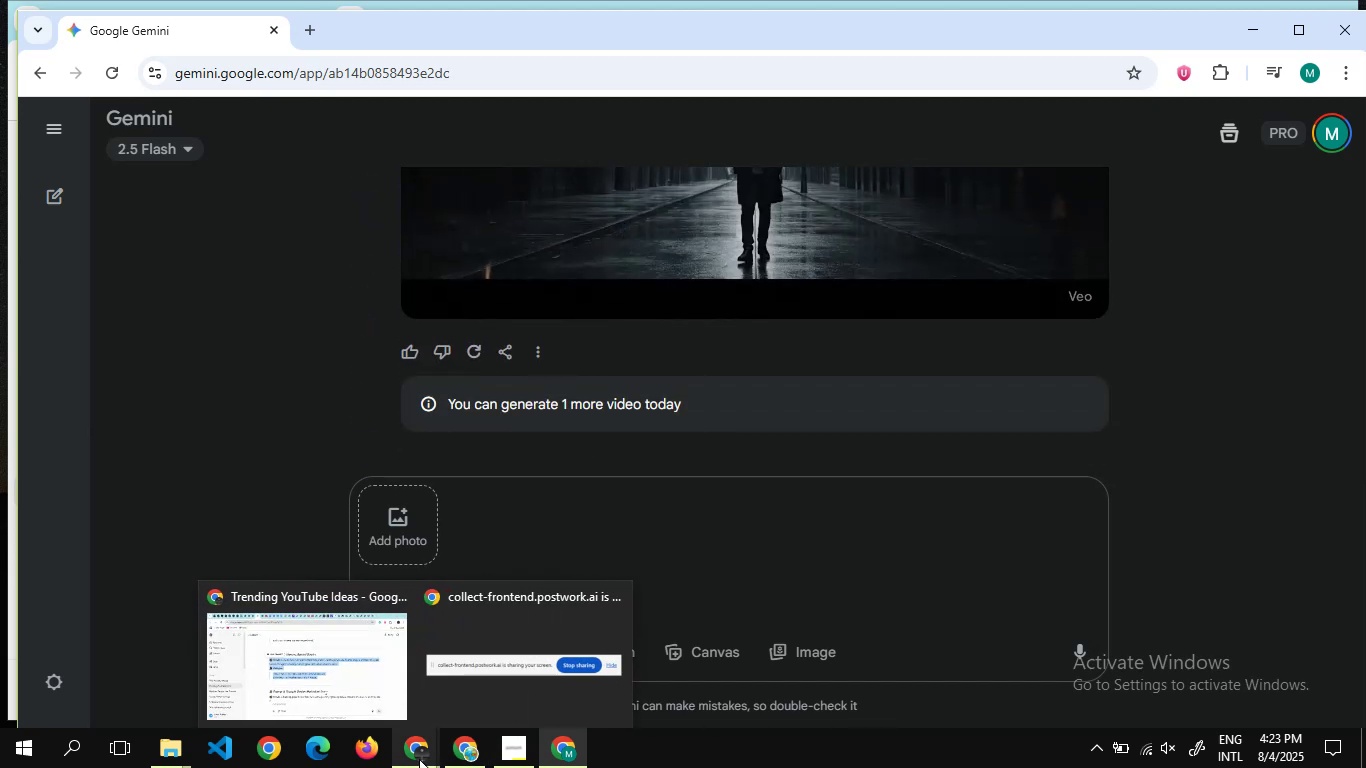 
left_click([367, 683])
 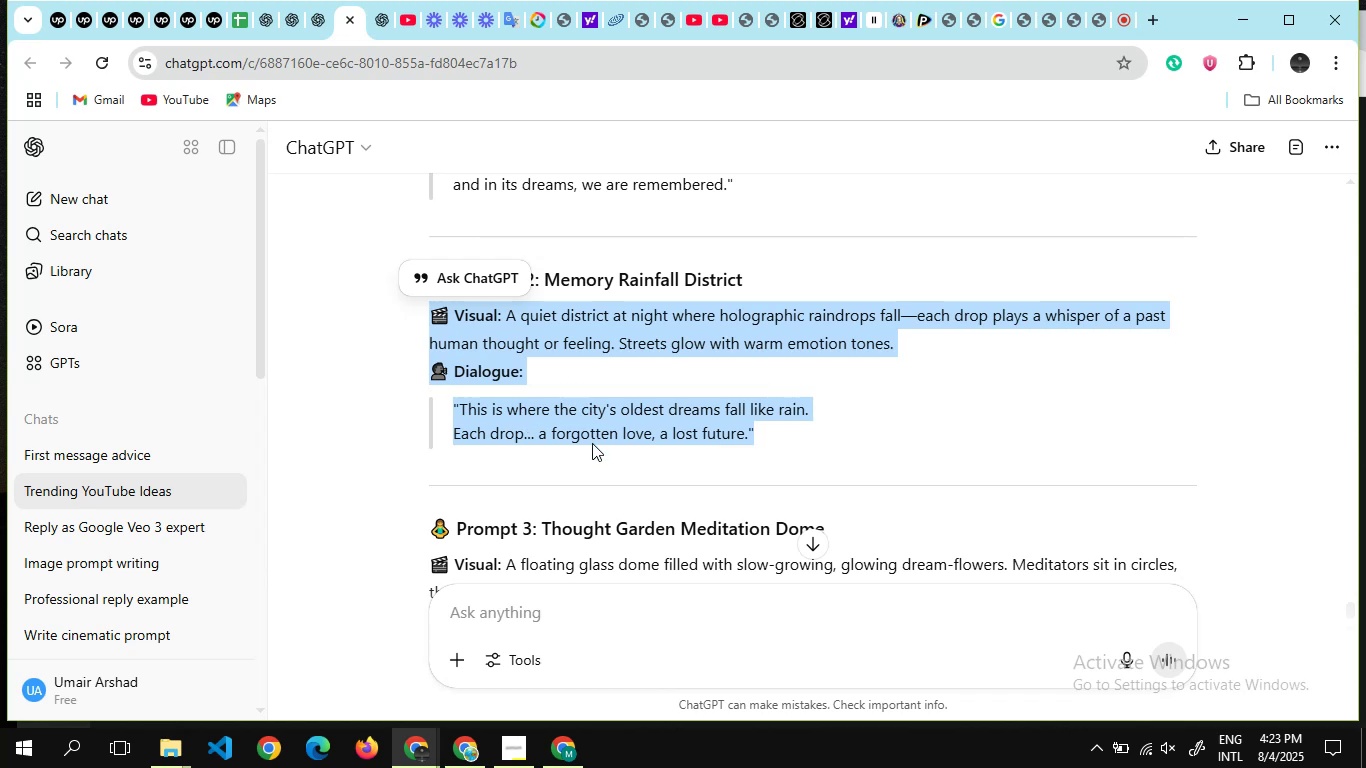 
scroll: coordinate [716, 353], scroll_direction: down, amount: 3.0
 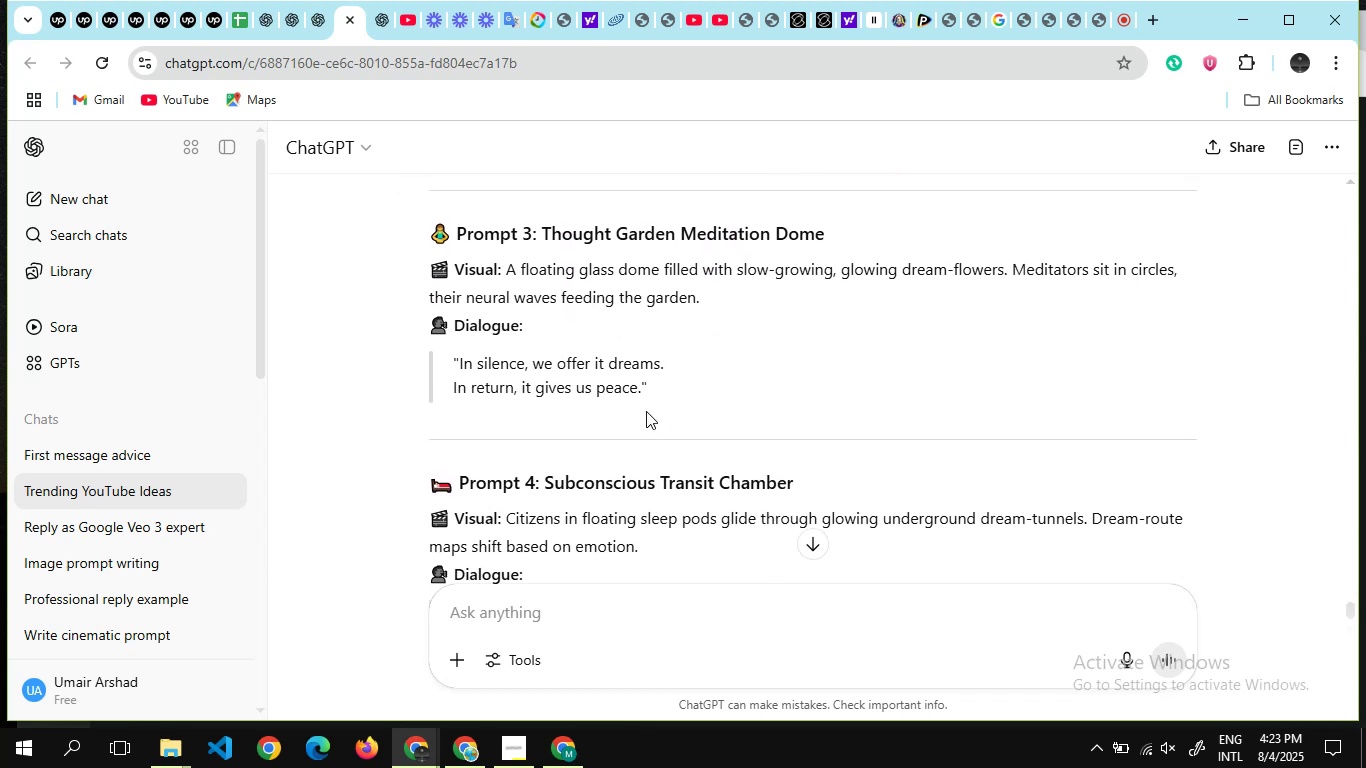 
left_click_drag(start_coordinate=[646, 411], to_coordinate=[431, 275])
 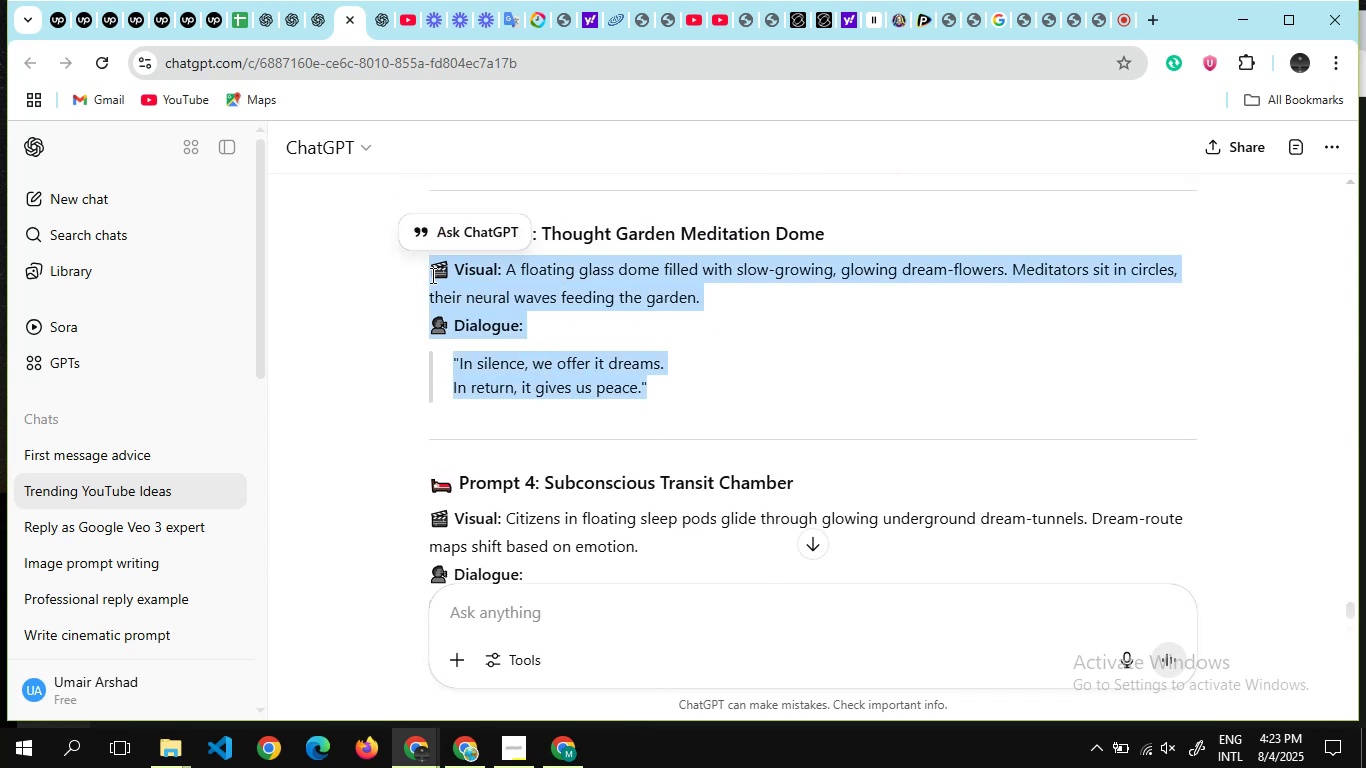 
hold_key(key=ControlLeft, duration=1.21)
 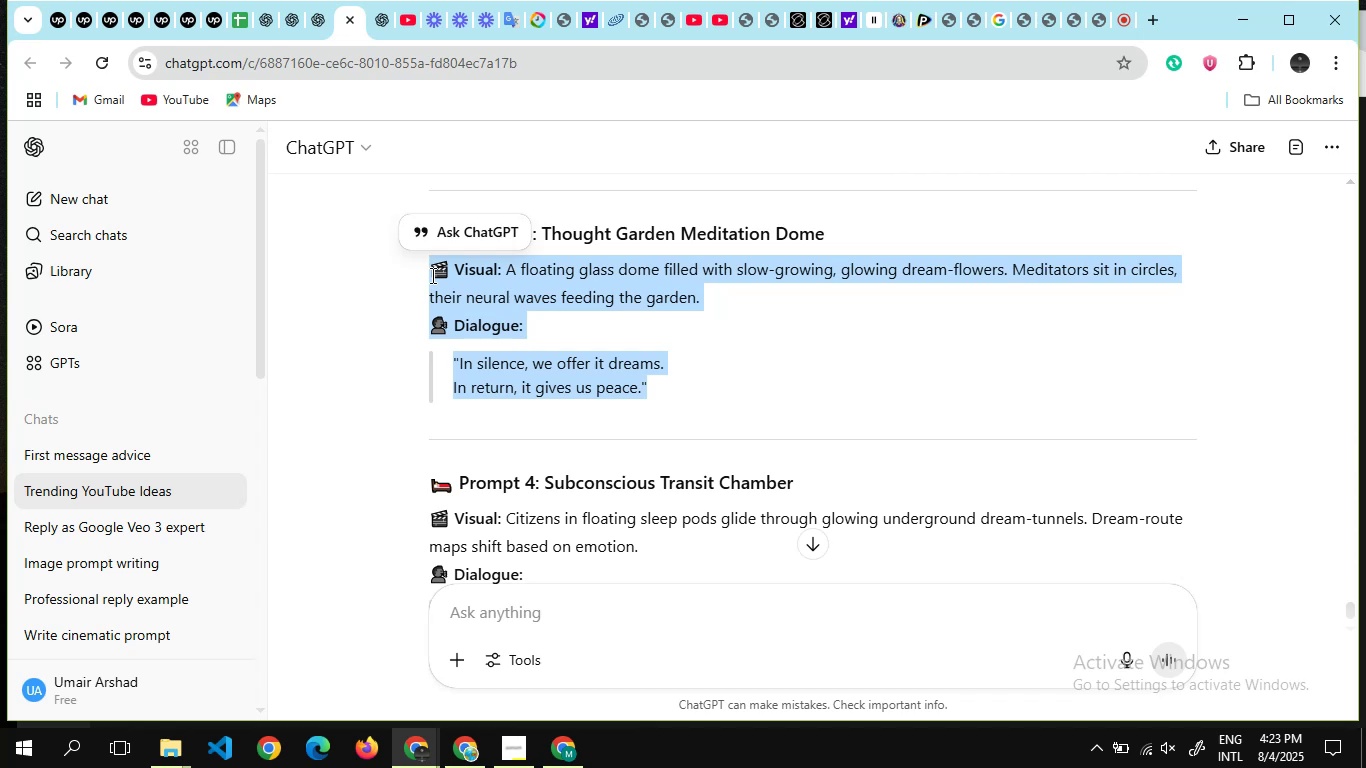 
hold_key(key=C, duration=0.37)
 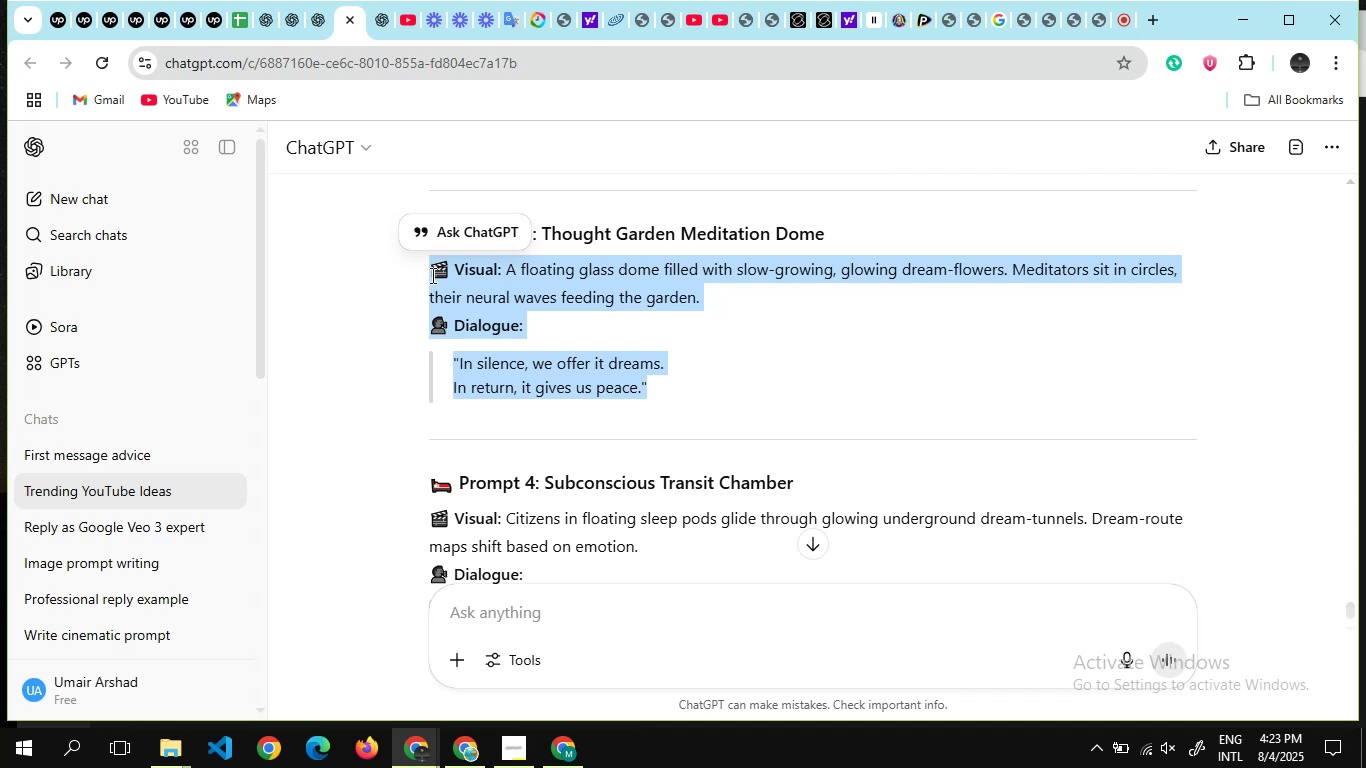 
key(Alt+Tab)
 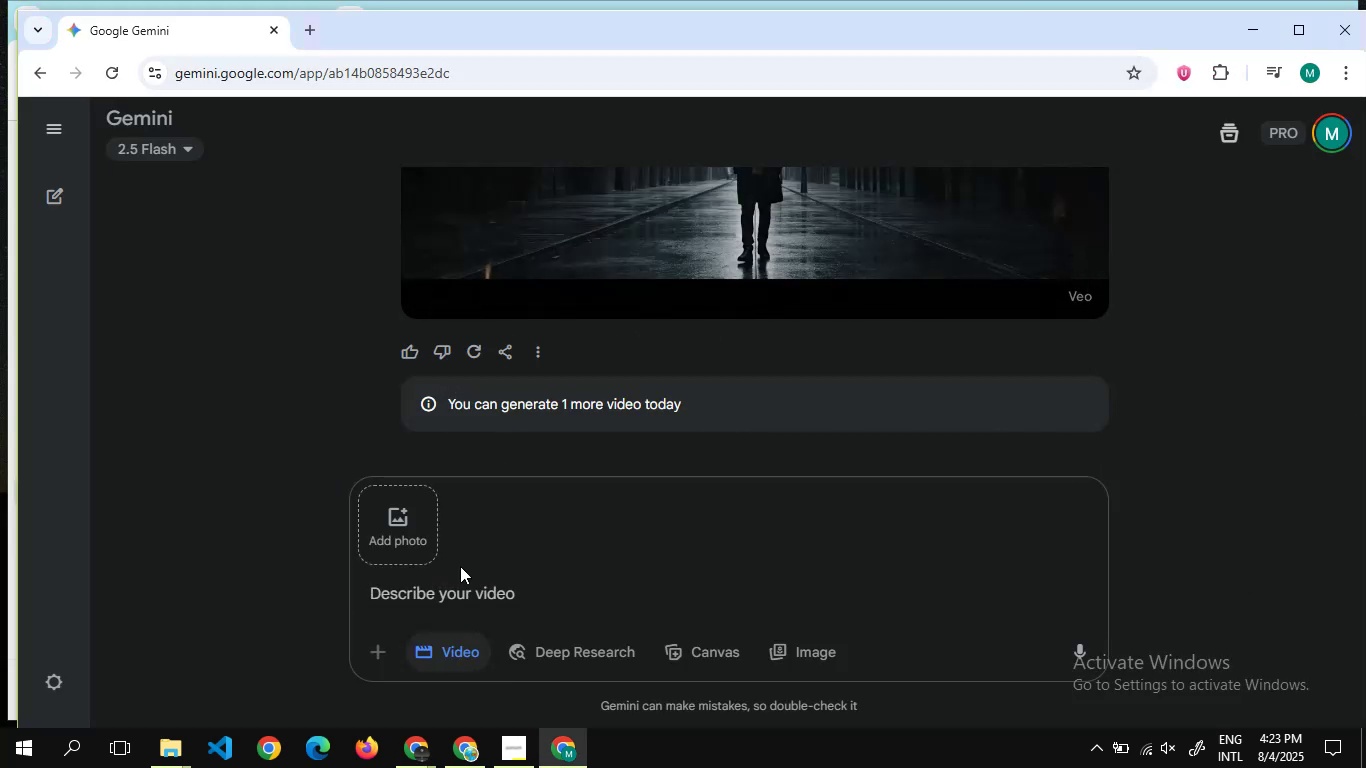 
left_click([462, 595])
 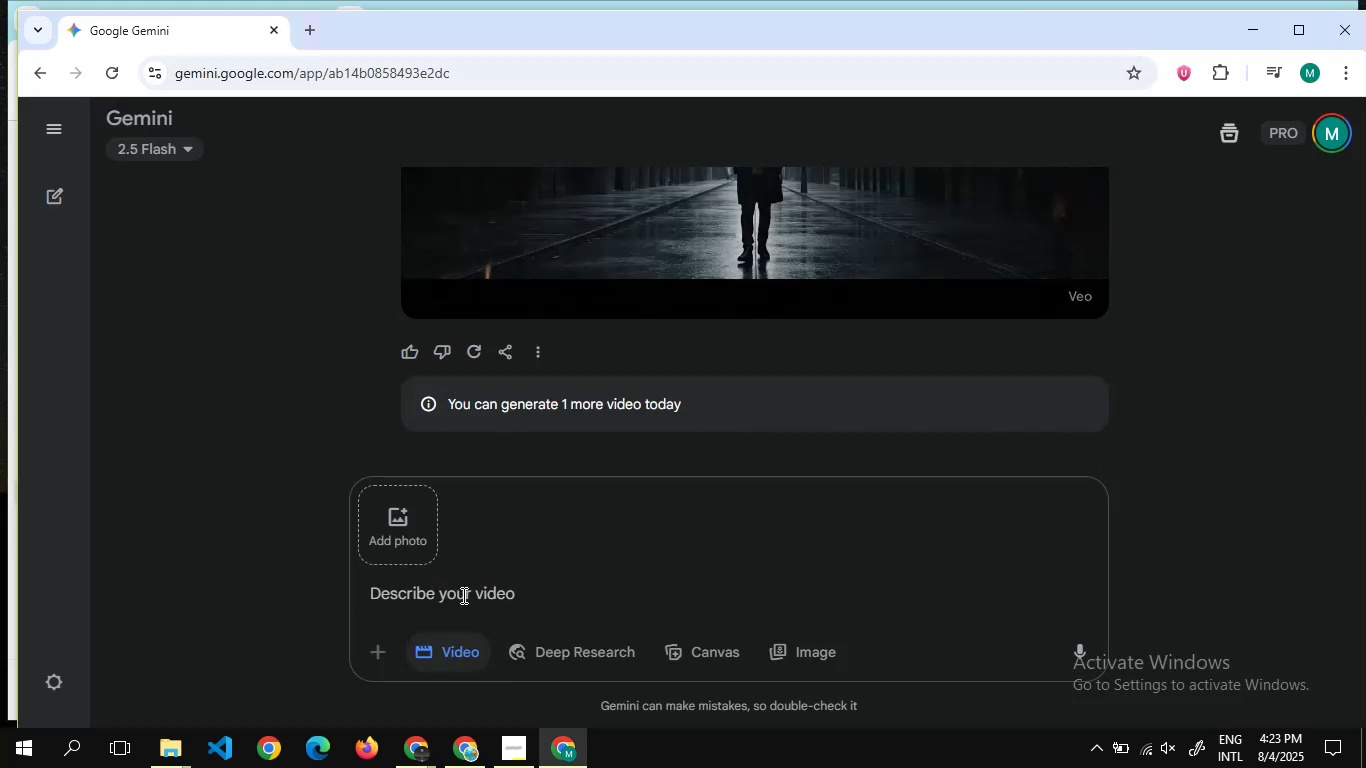 
key(Control+V)
 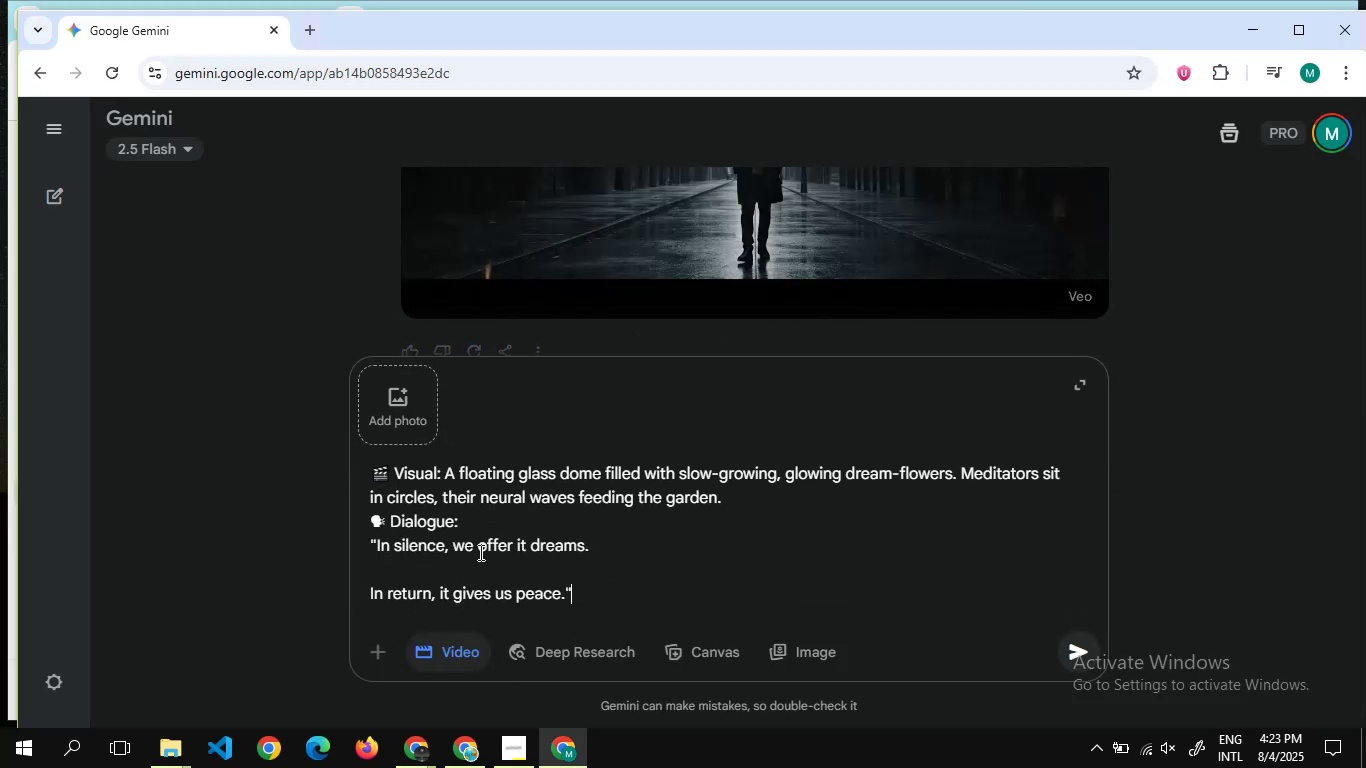 
left_click([479, 562])
 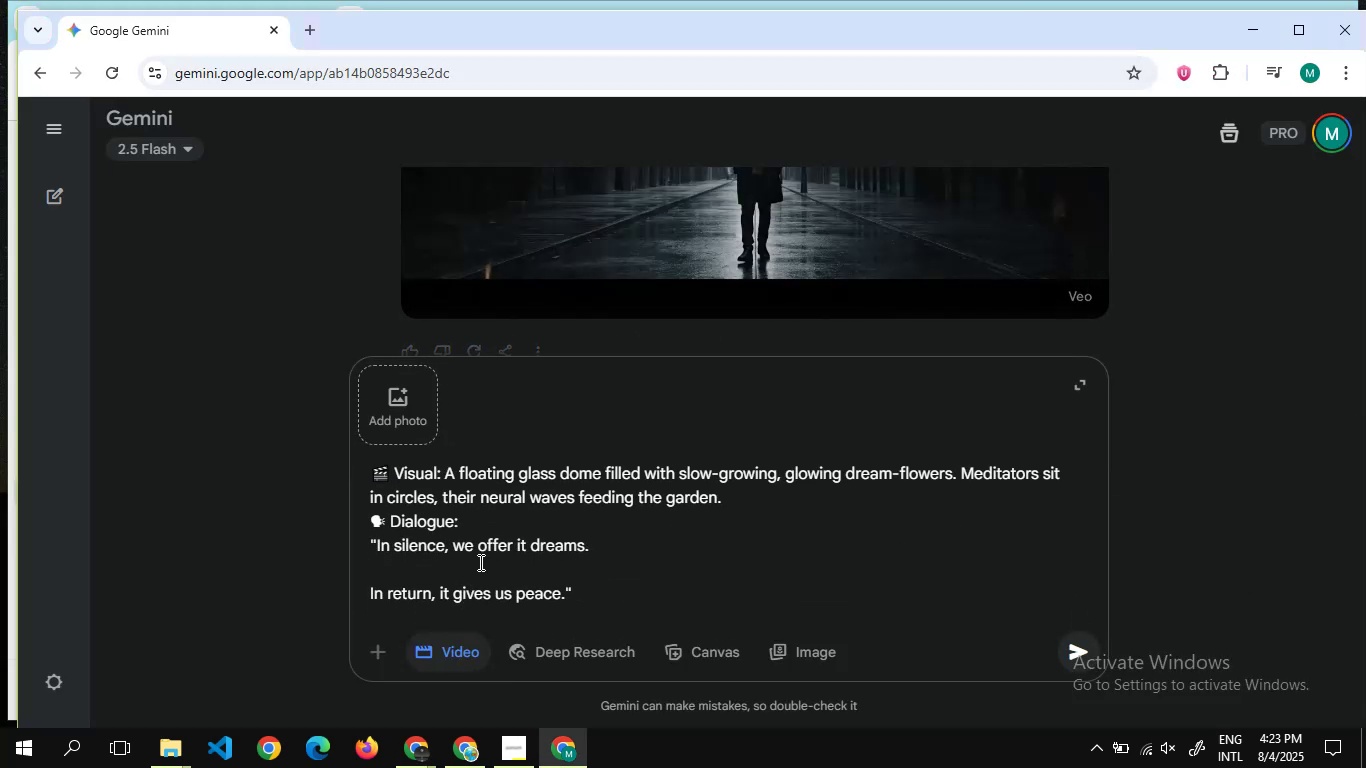 
key(Backspace)
 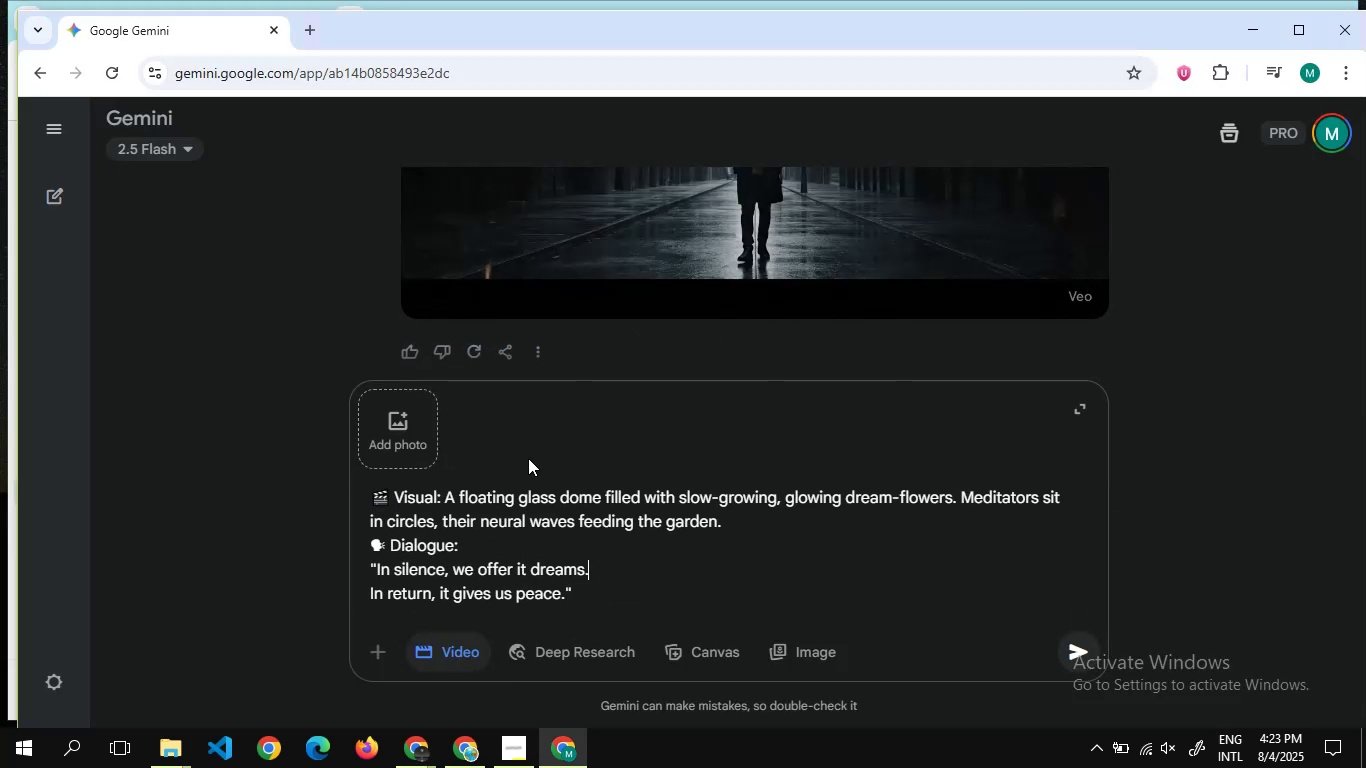 
scroll: coordinate [623, 237], scroll_direction: down, amount: 5.0
 